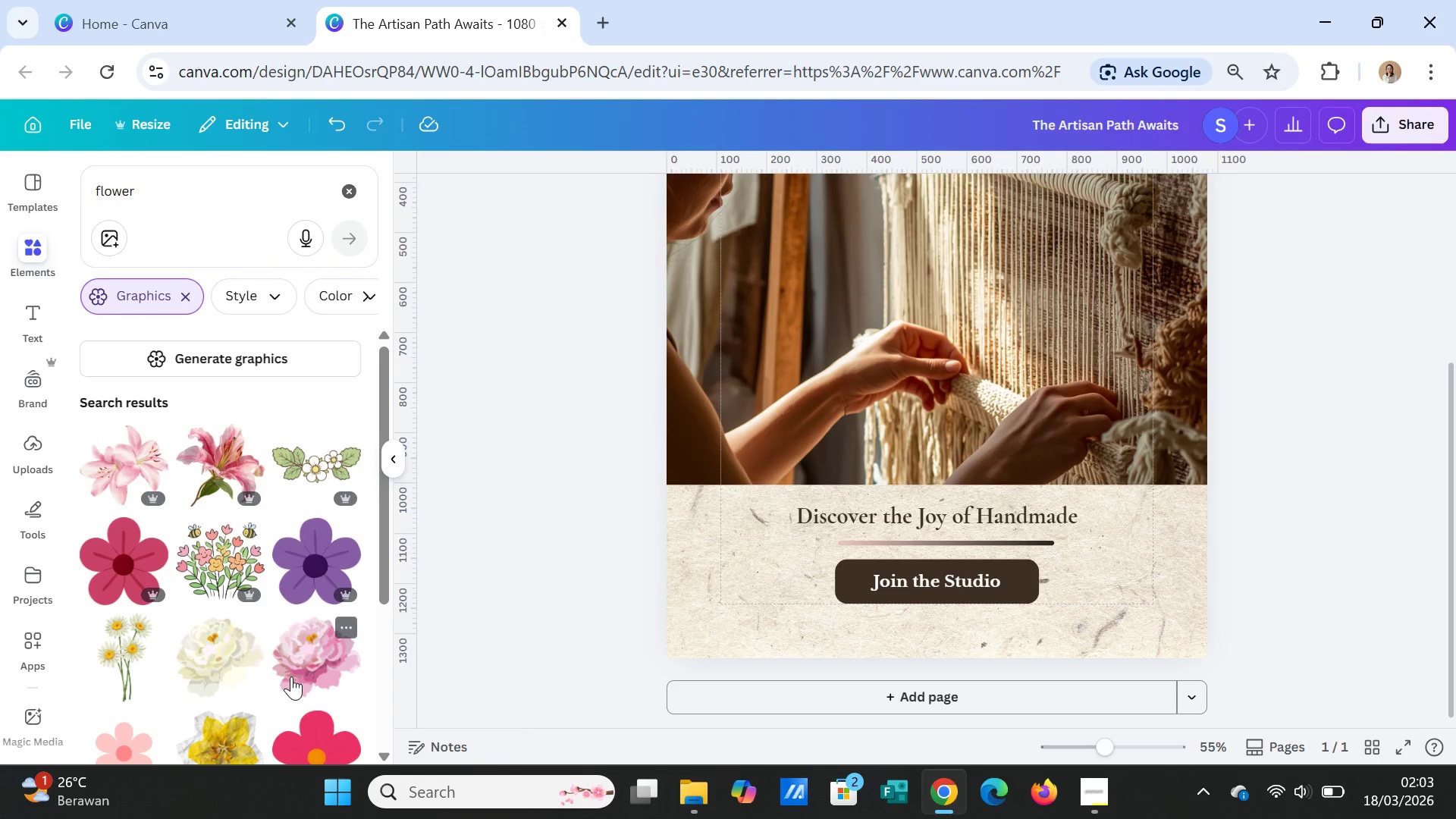 
scroll: coordinate [306, 613], scroll_direction: down, amount: 8.0
 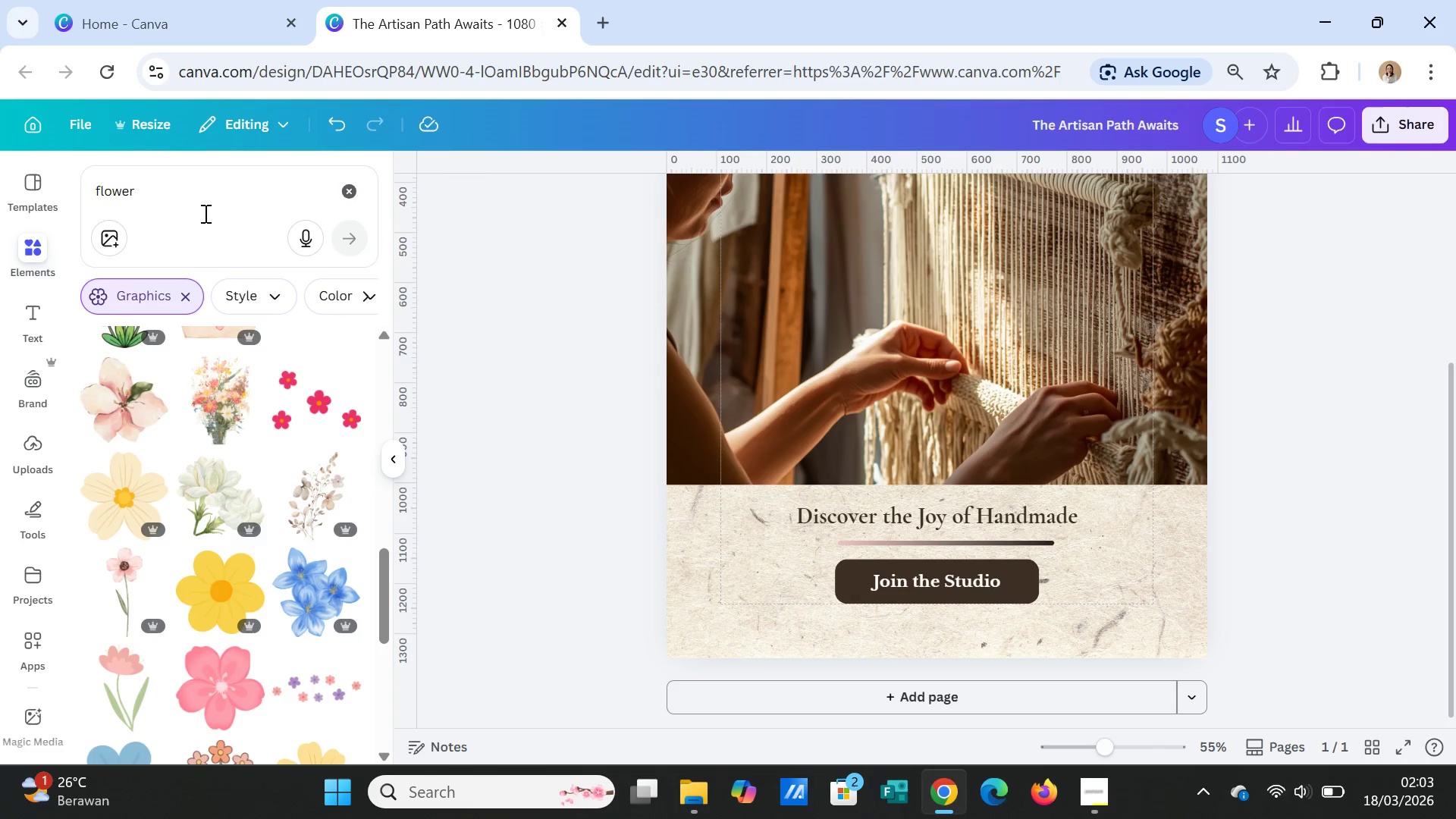 
left_click([96, 192])
 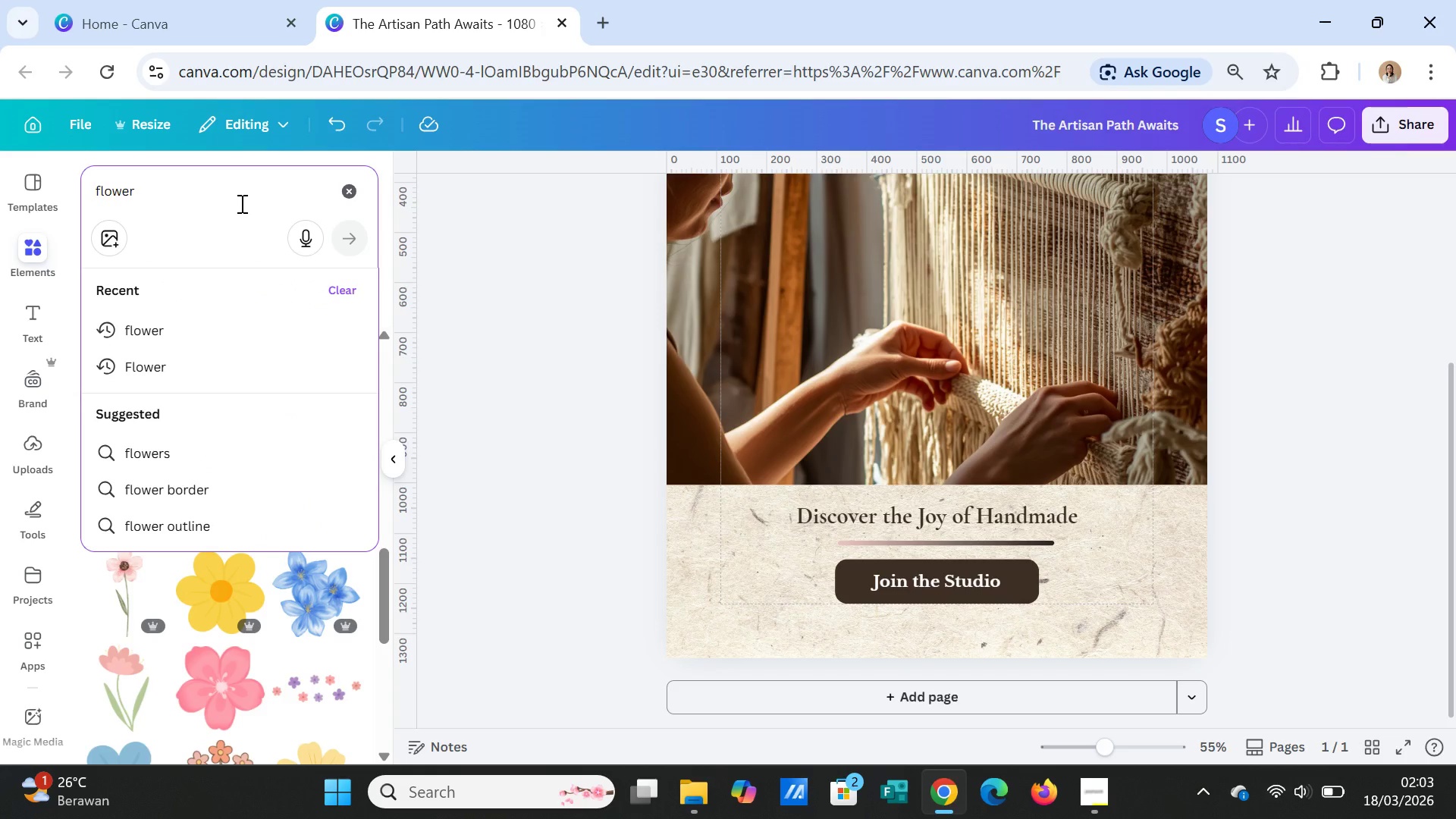 
type(chrysany)
key(Backspace)
type(t )
 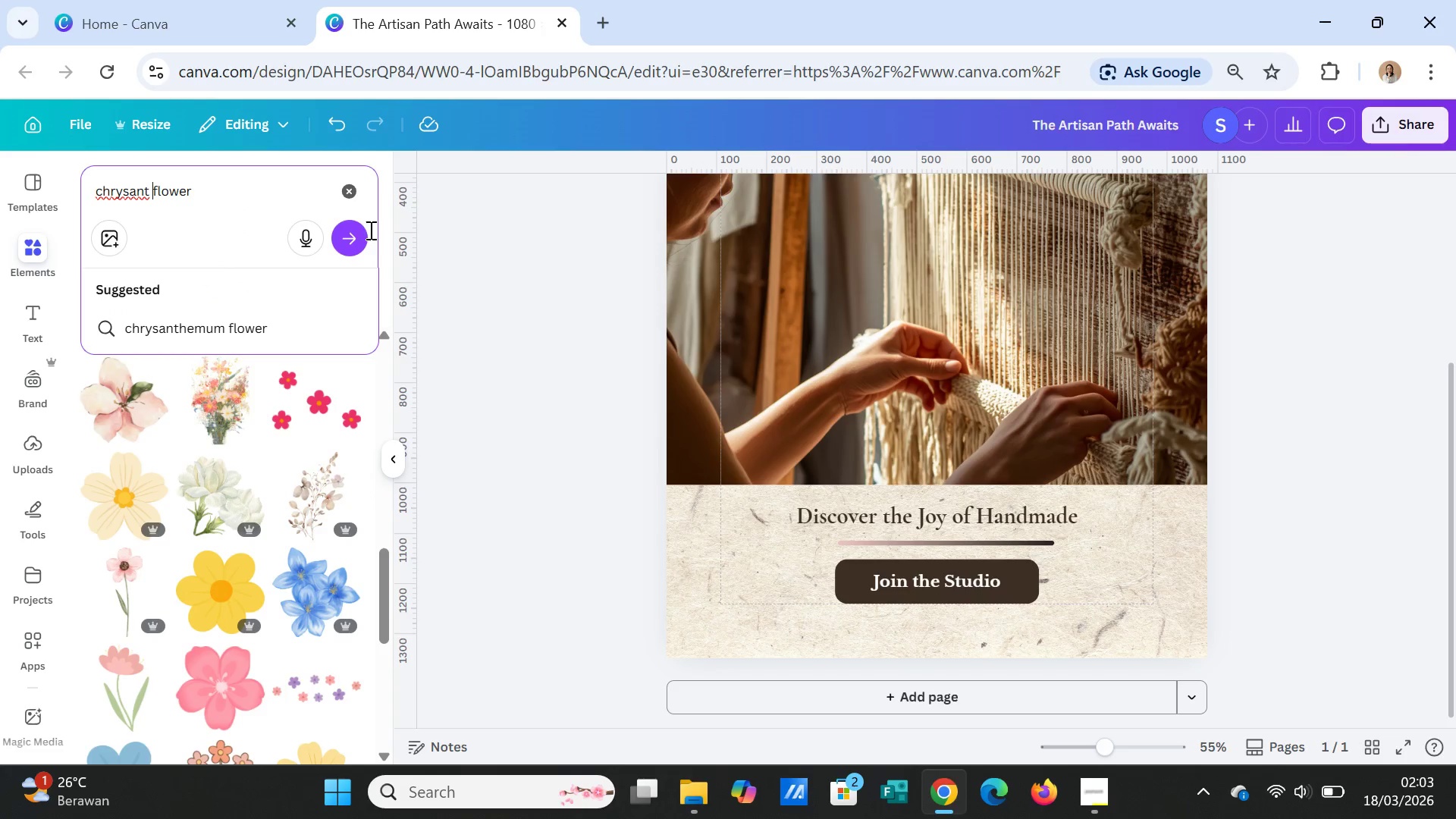 
left_click([340, 238])
 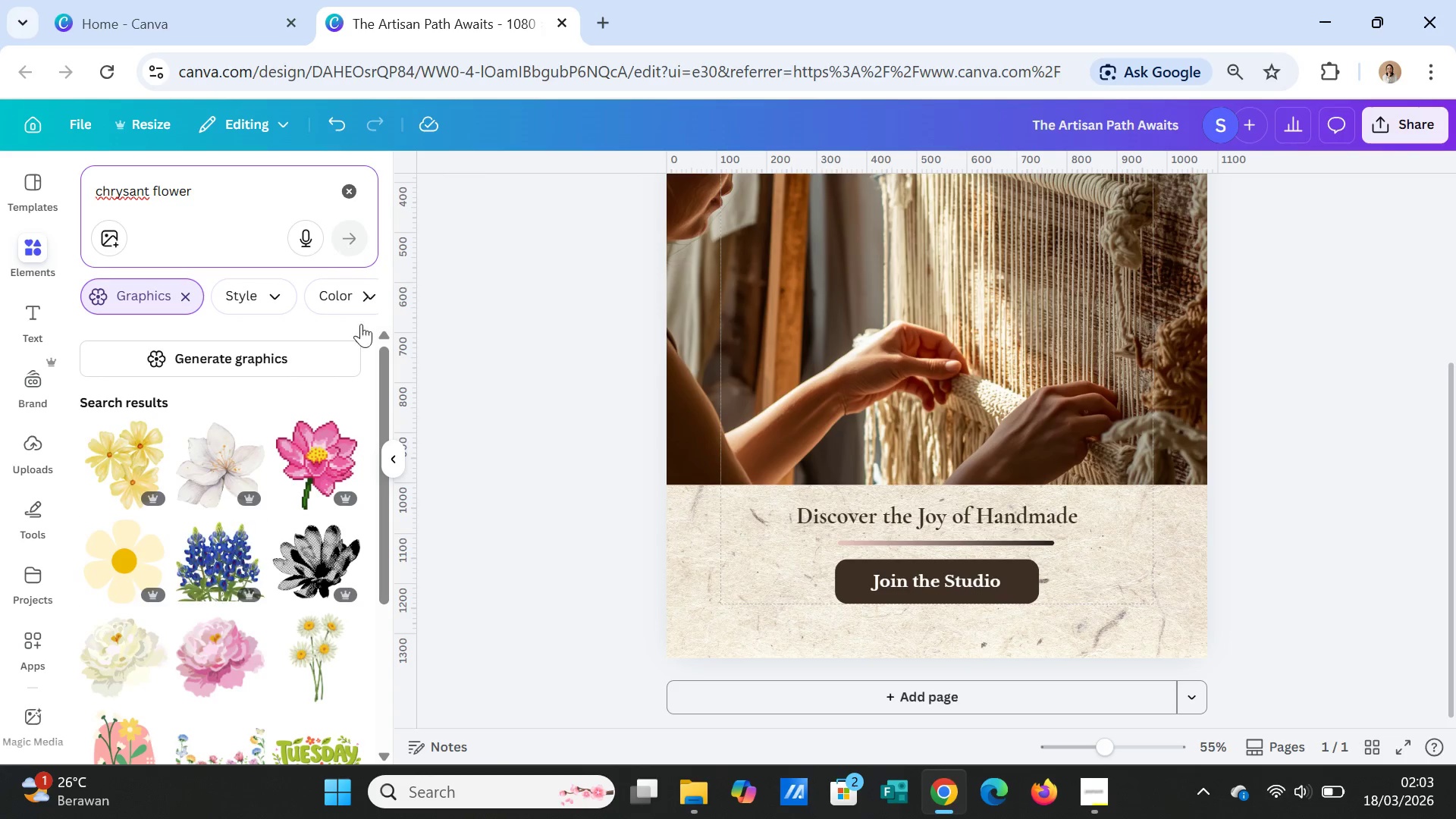 
scroll: coordinate [377, 571], scroll_direction: down, amount: 6.0
 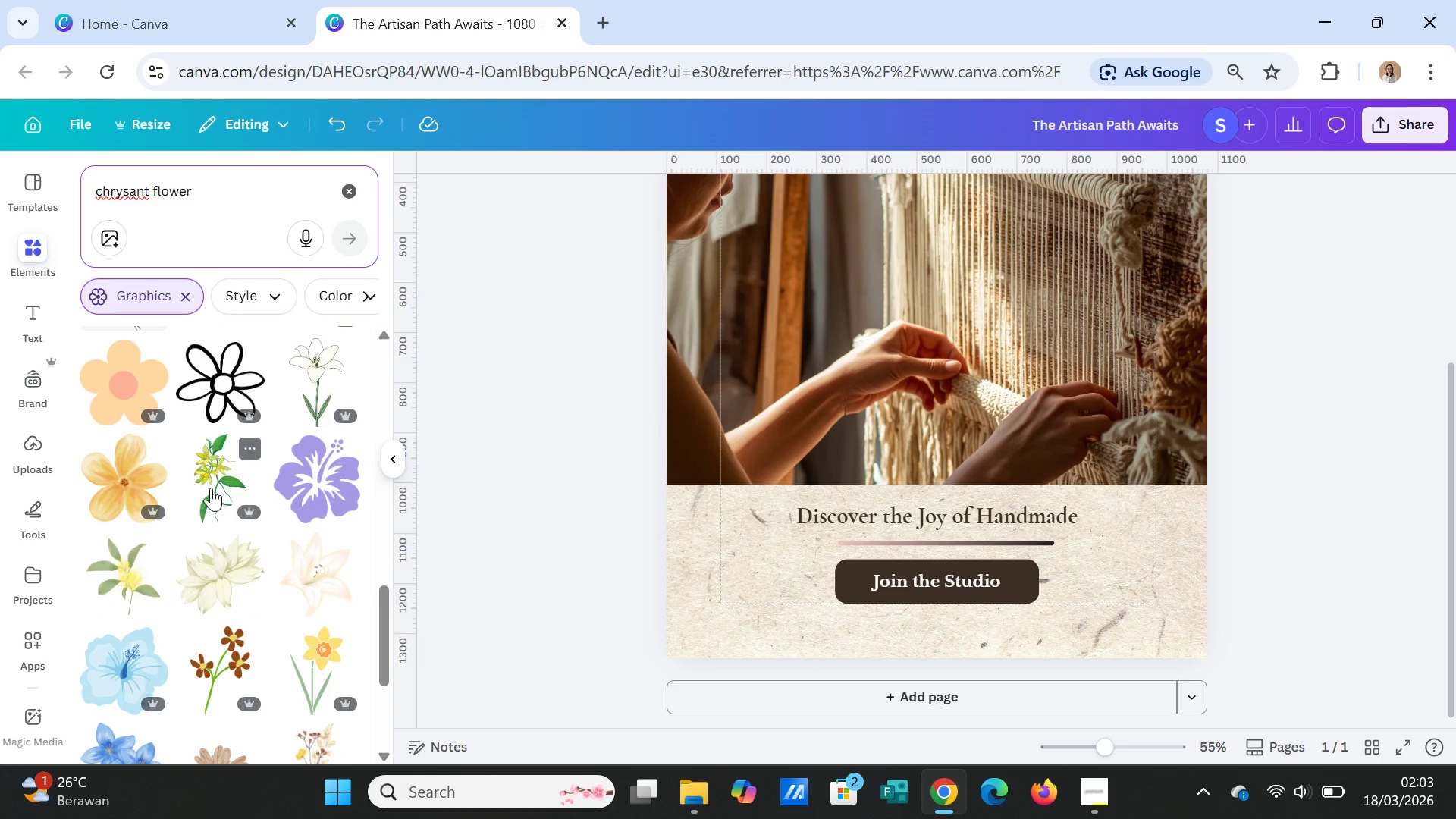 
left_click([211, 487])
 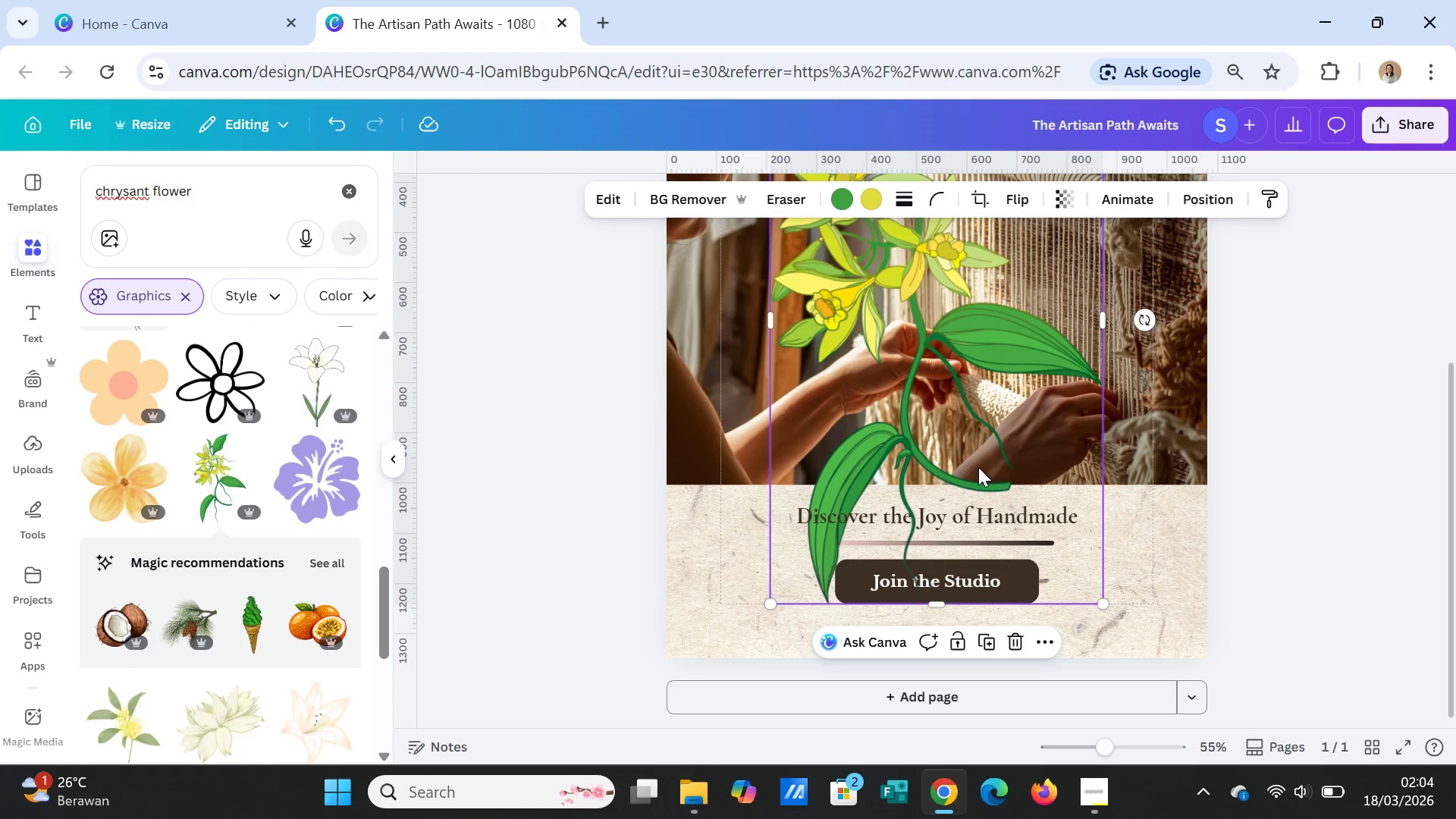 
key(Delete)
 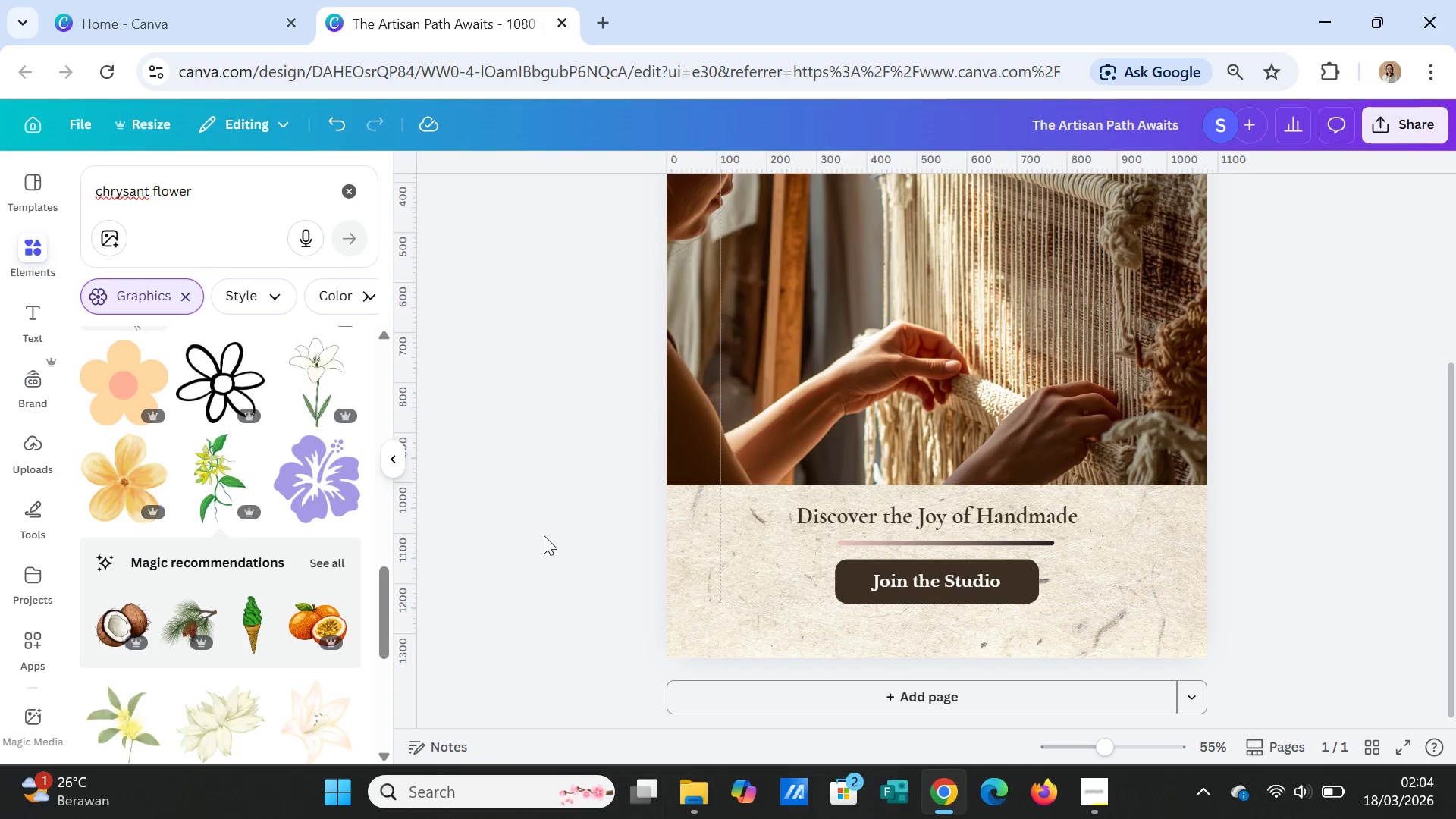 
scroll: coordinate [251, 560], scroll_direction: down, amount: 5.0
 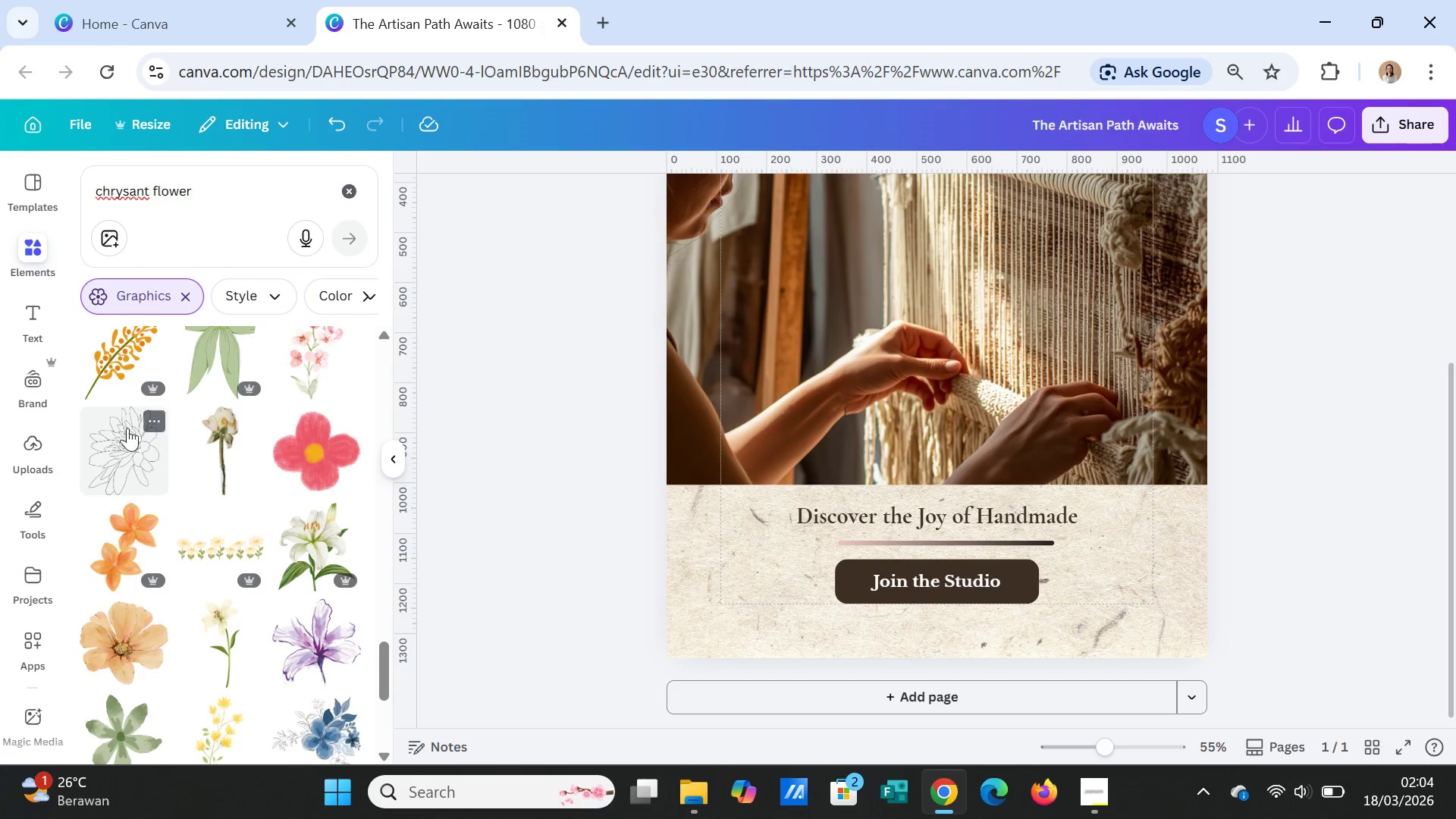 
left_click([116, 350])
 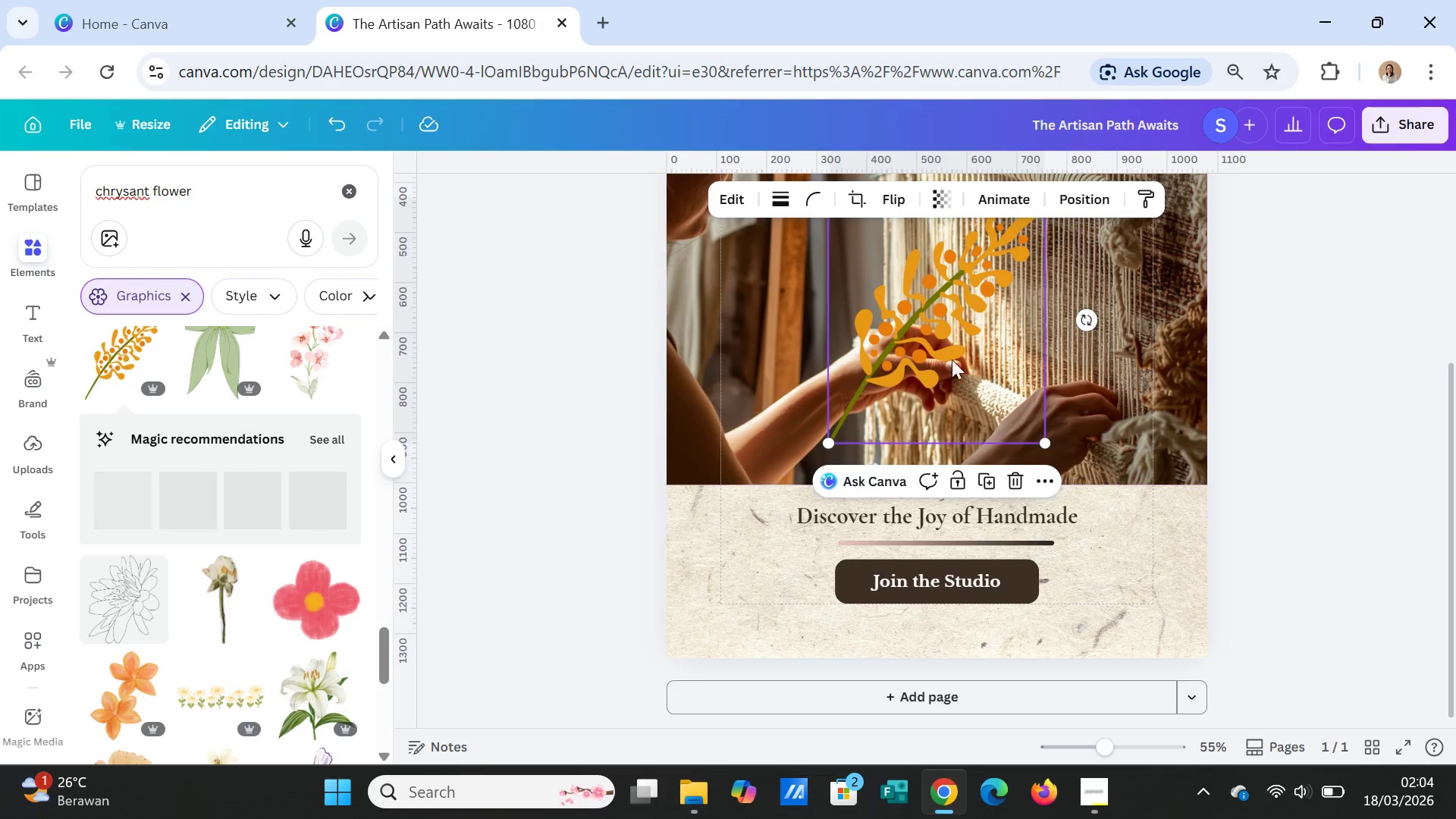 
left_click_drag(start_coordinate=[943, 342], to_coordinate=[1166, 602])
 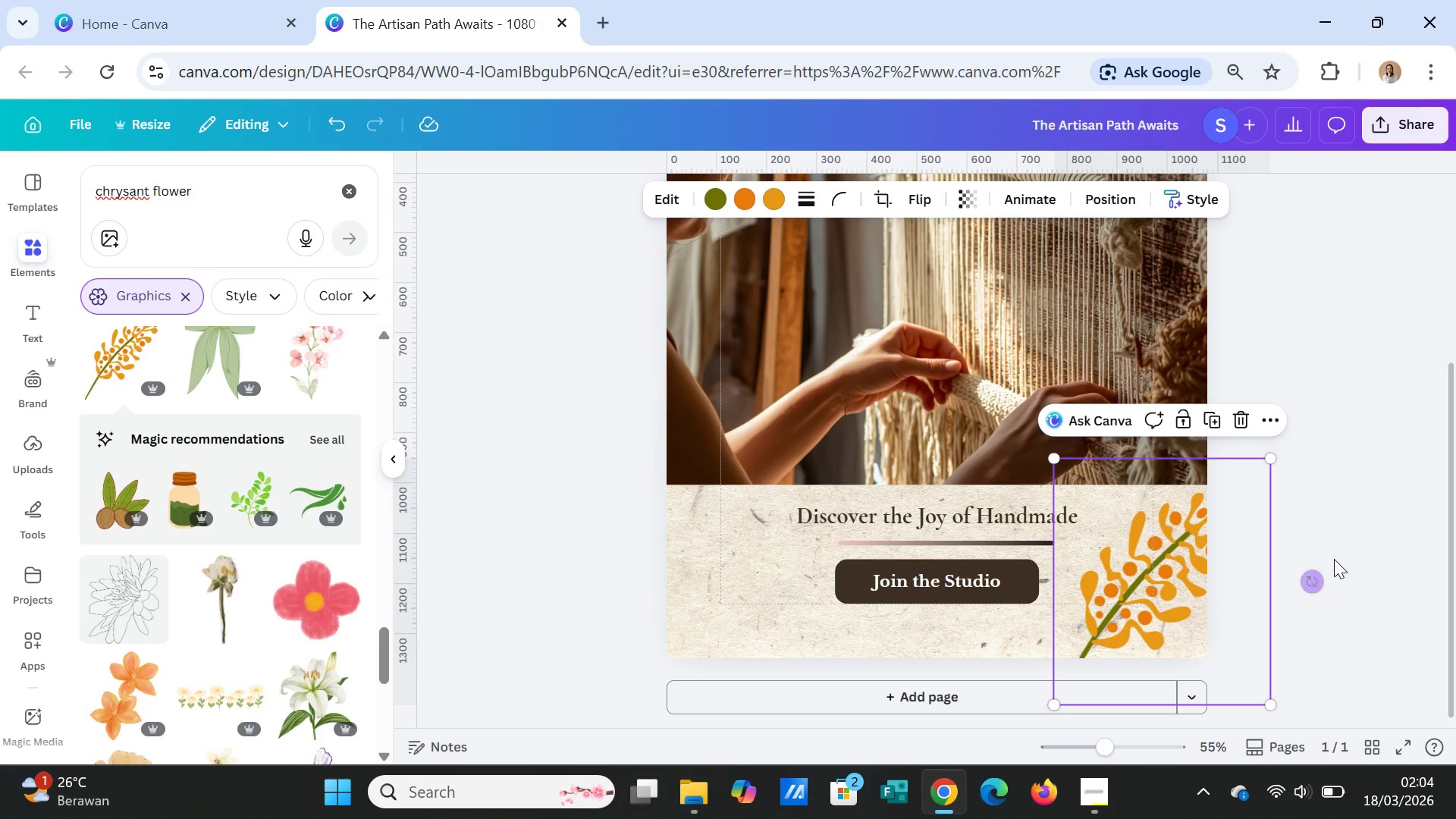 
left_click([1334, 559])
 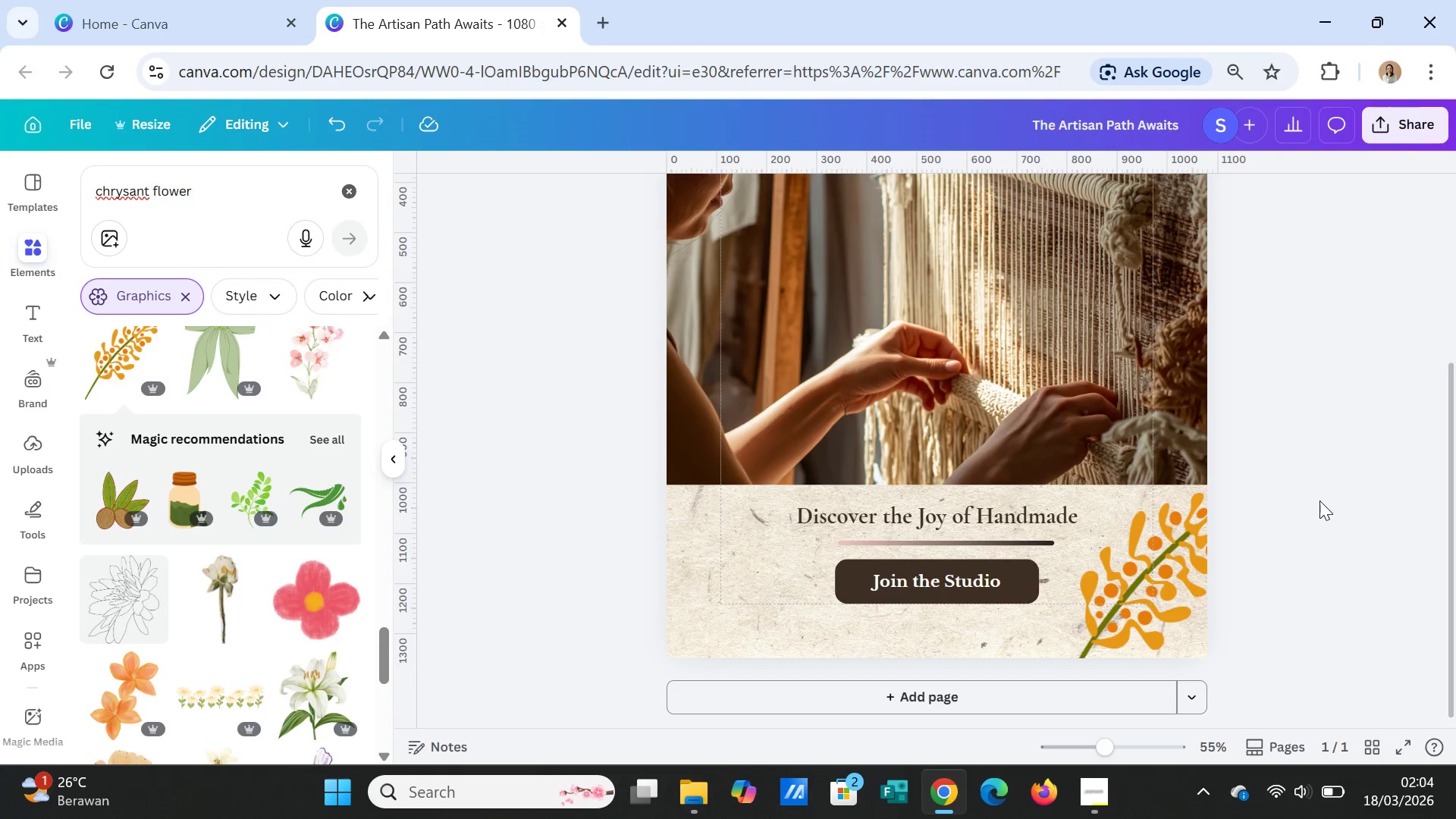 
left_click([1316, 492])
 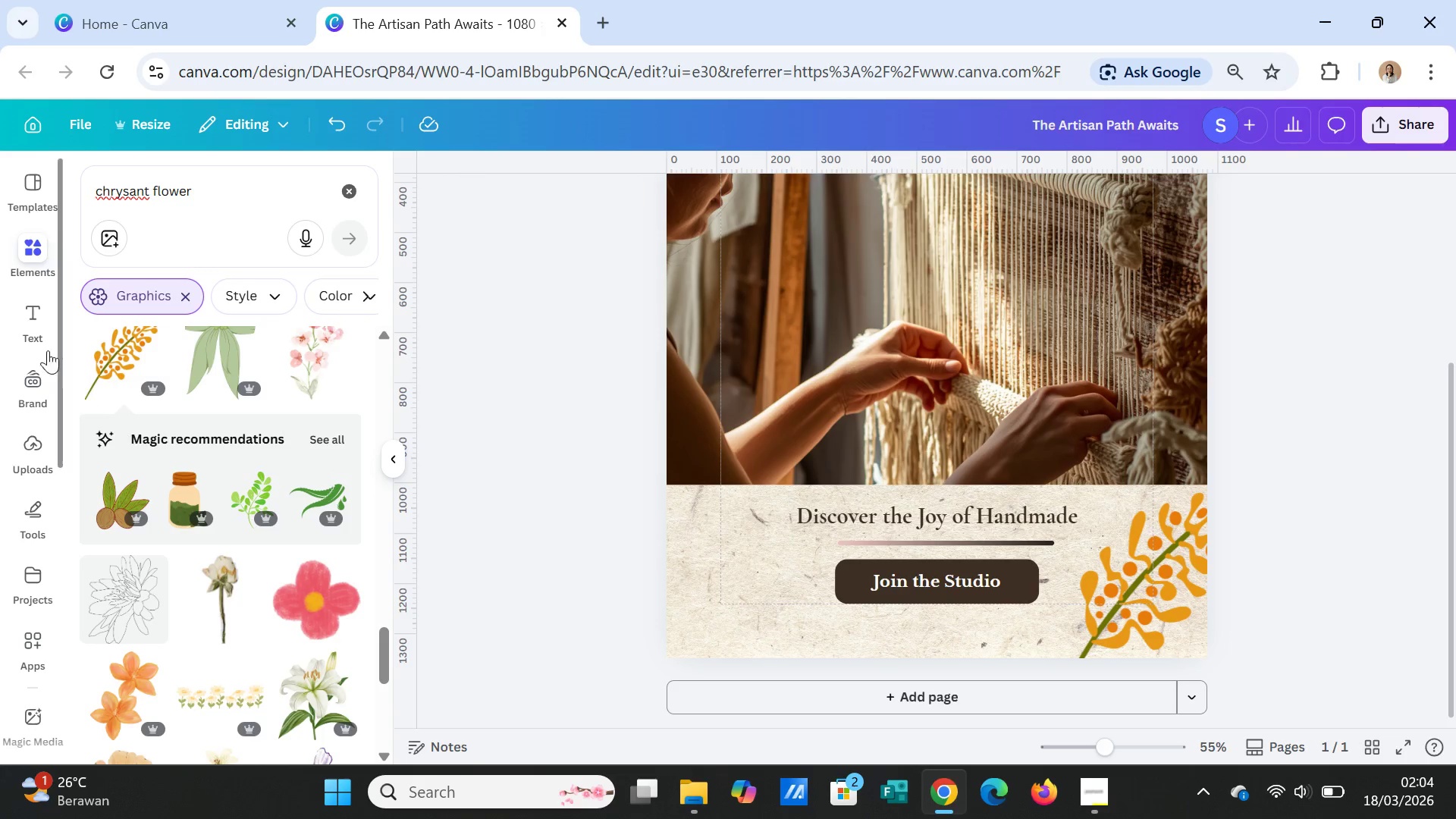 
left_click([20, 254])
 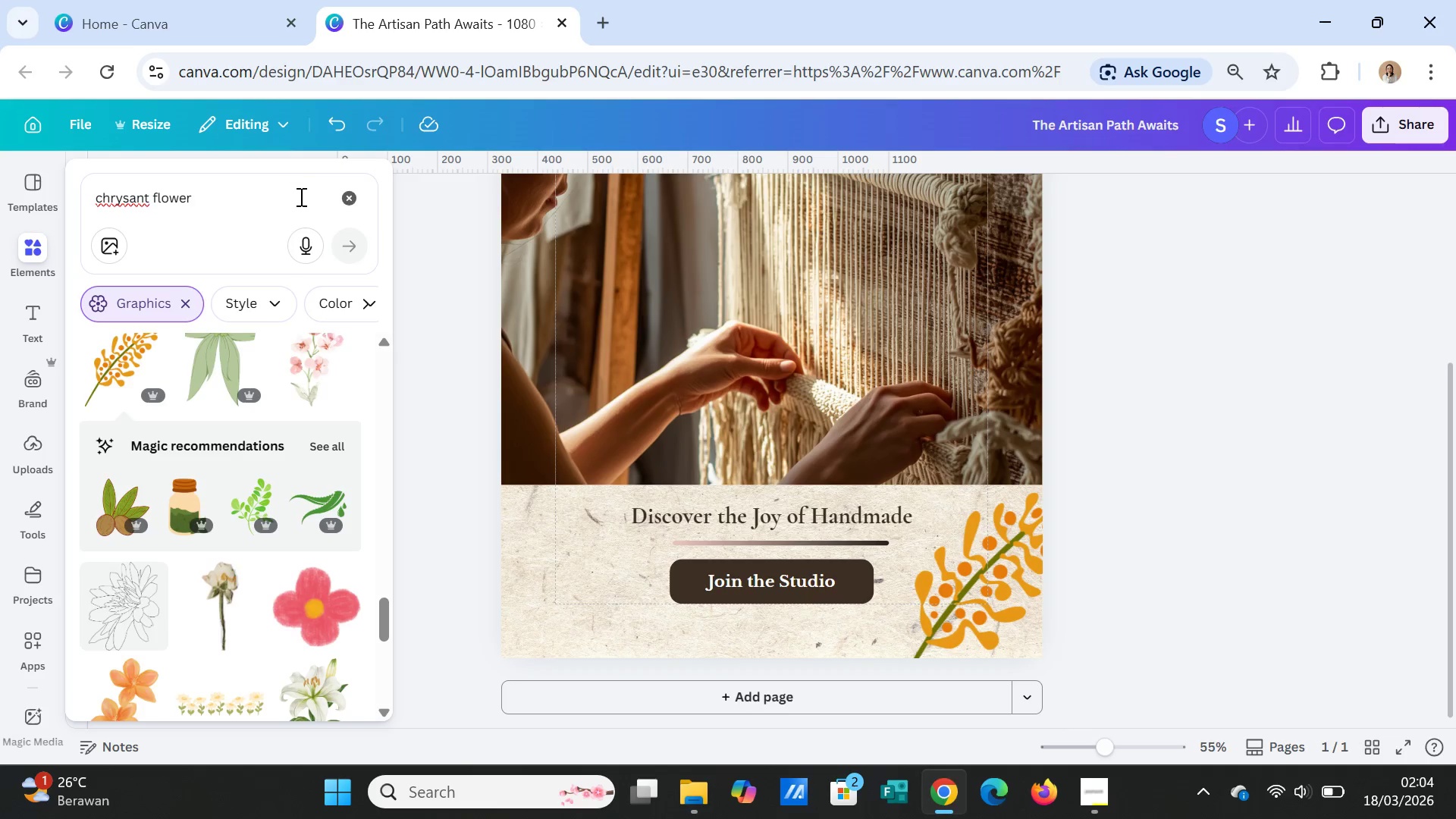 
left_click_drag(start_coordinate=[280, 193], to_coordinate=[28, 180])
 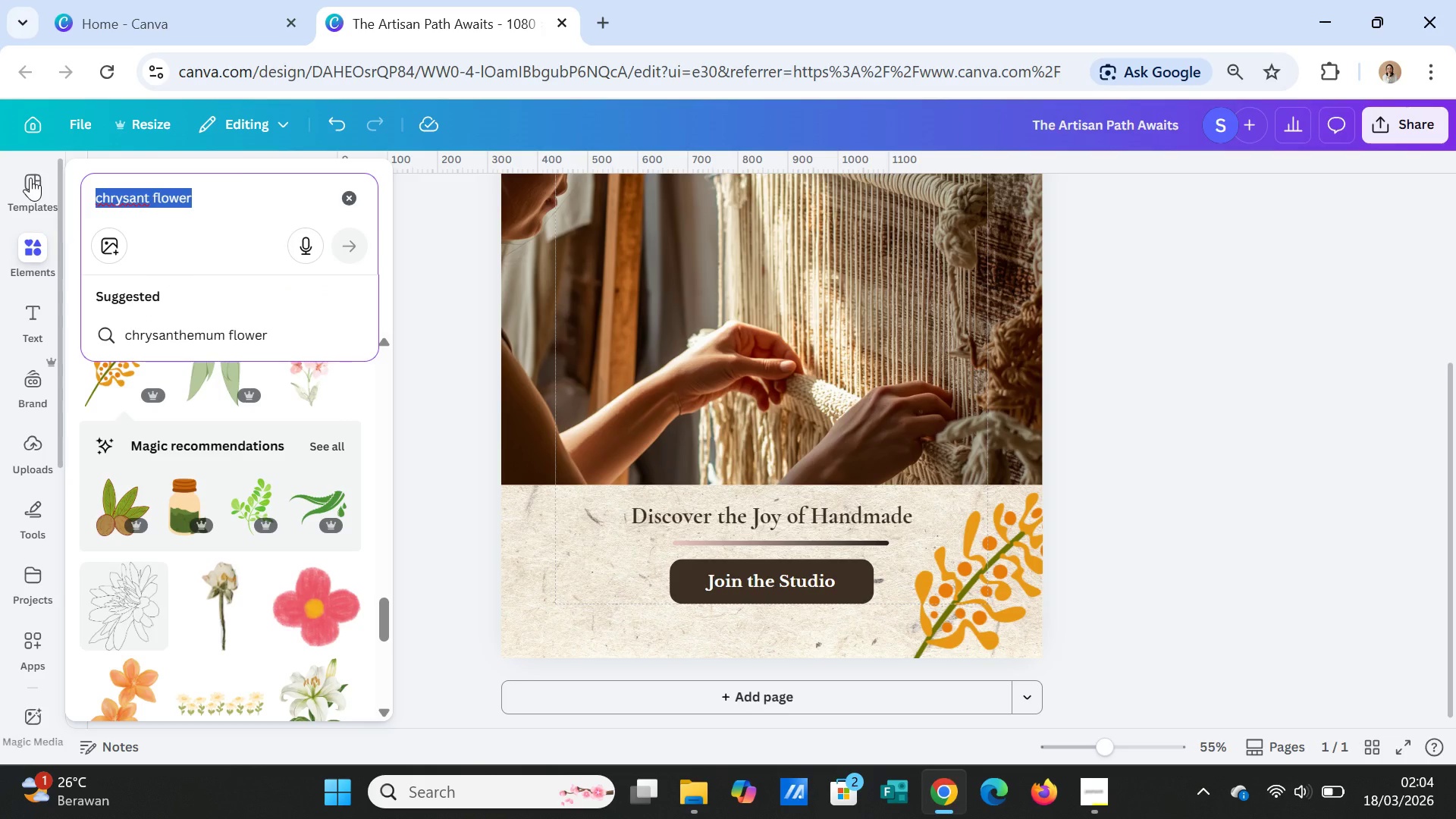 
type(spead)
key(Backspace)
key(Backspace)
key(Backspace)
type(read)
 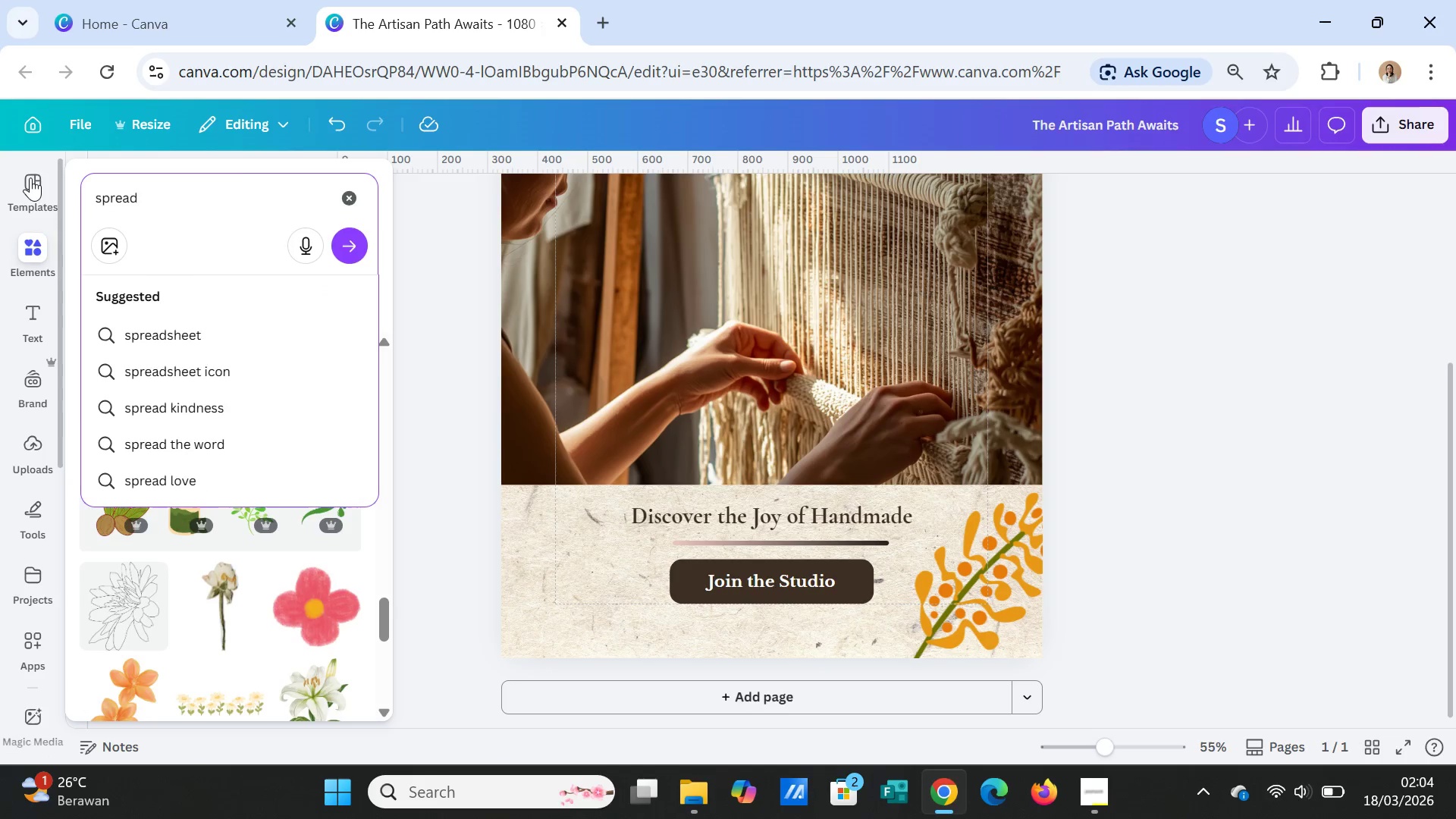 
key(Enter)
 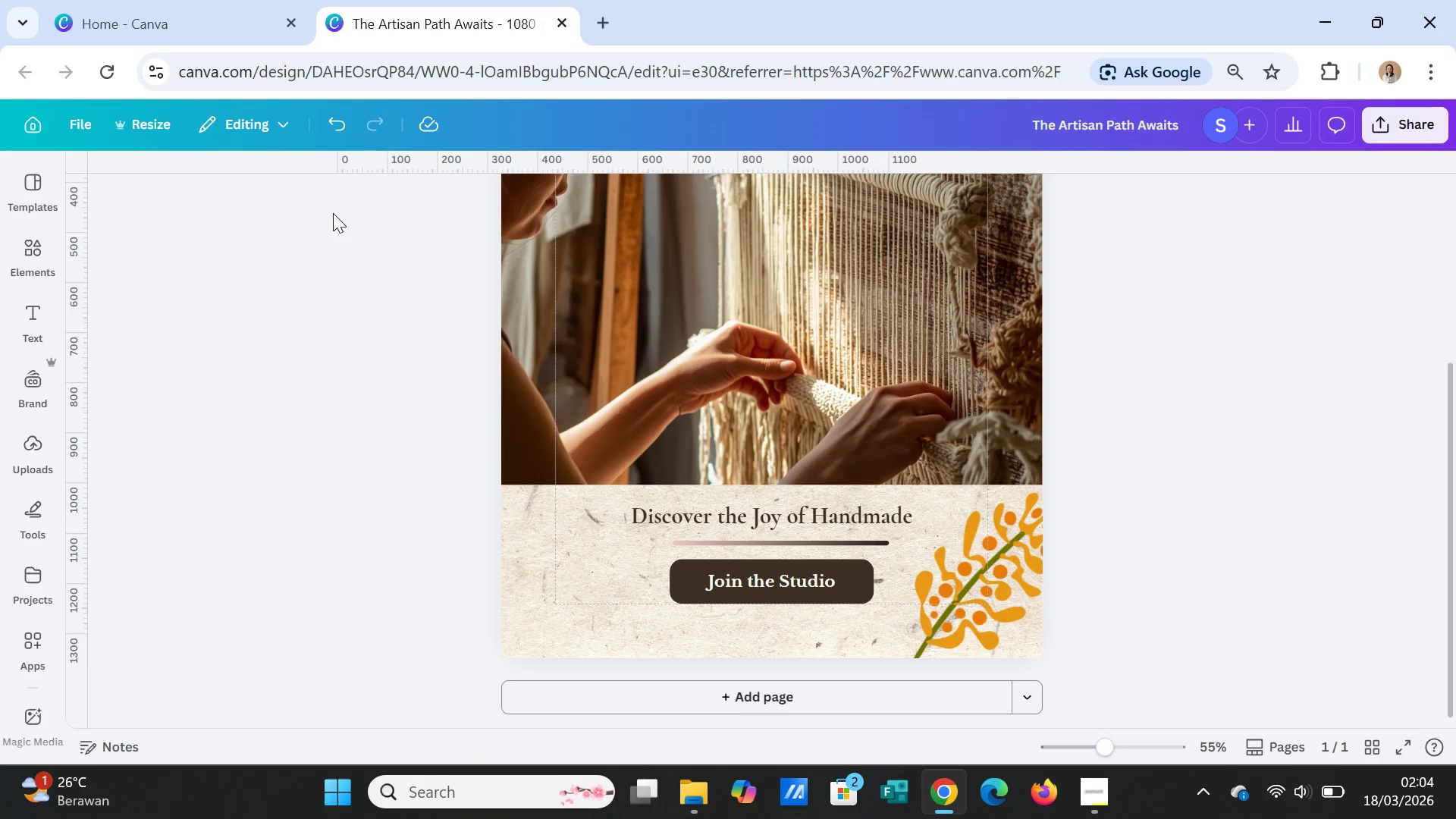 
left_click([30, 255])
 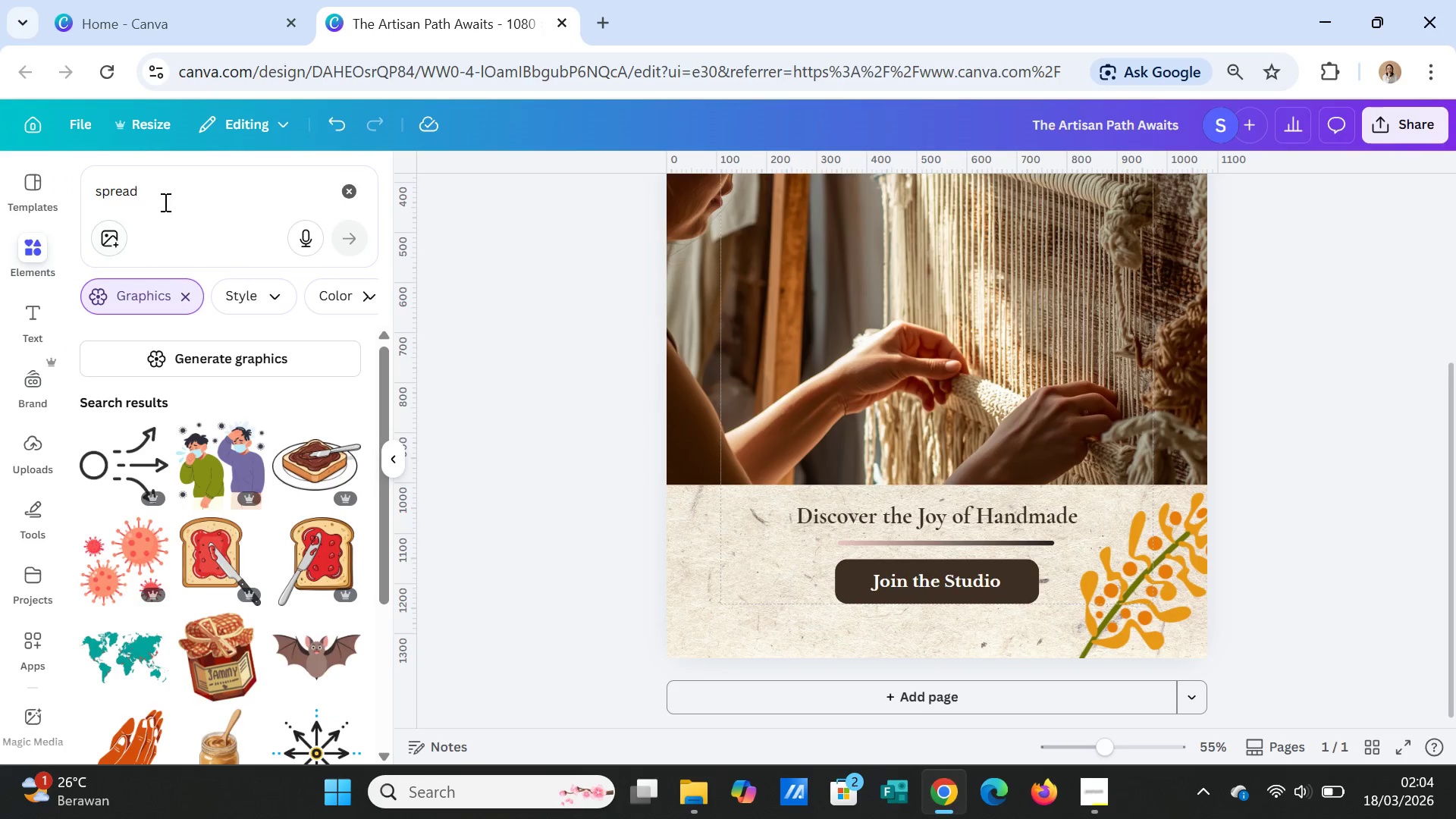 
left_click([165, 199])
 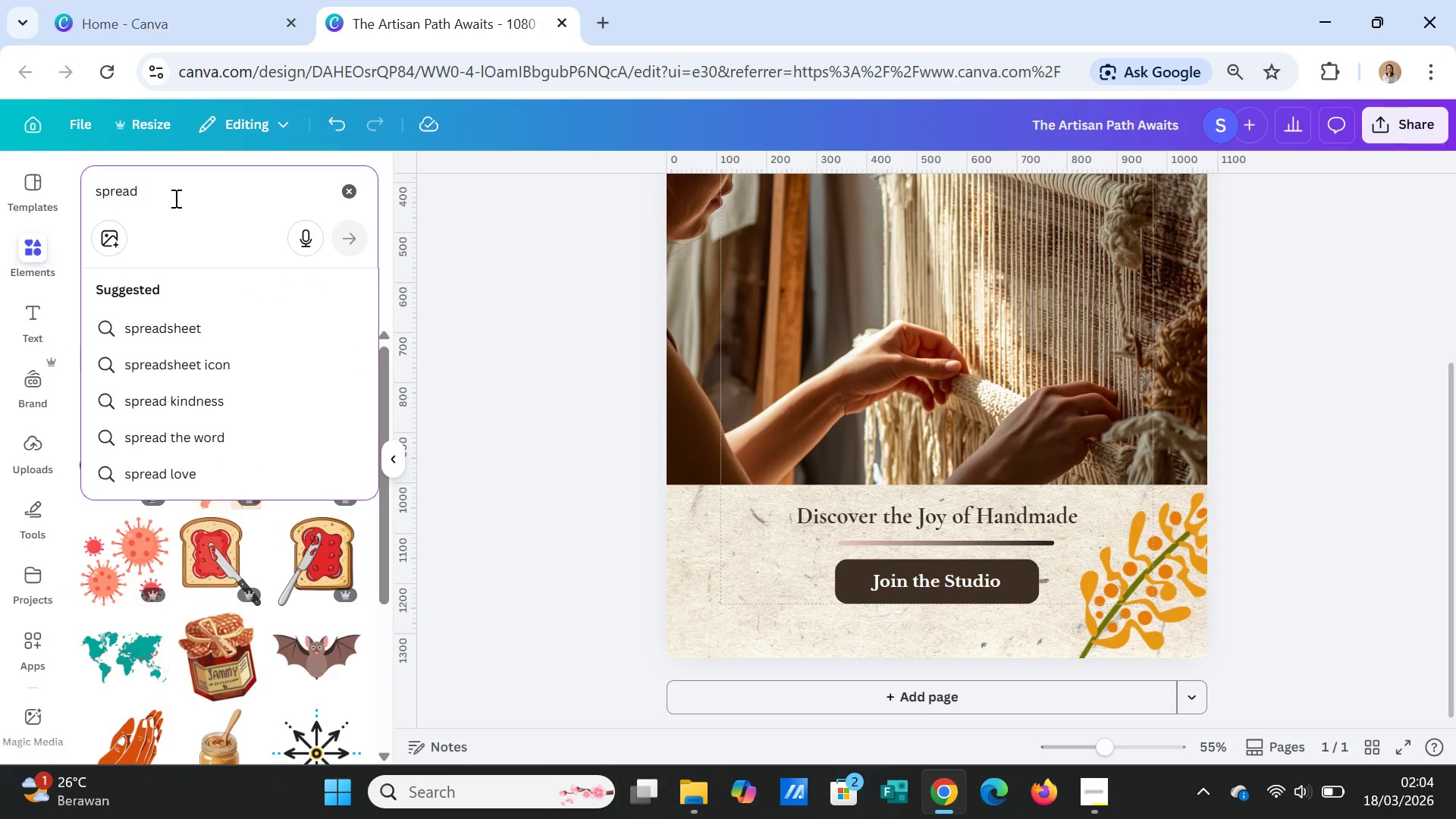 
type( color)
 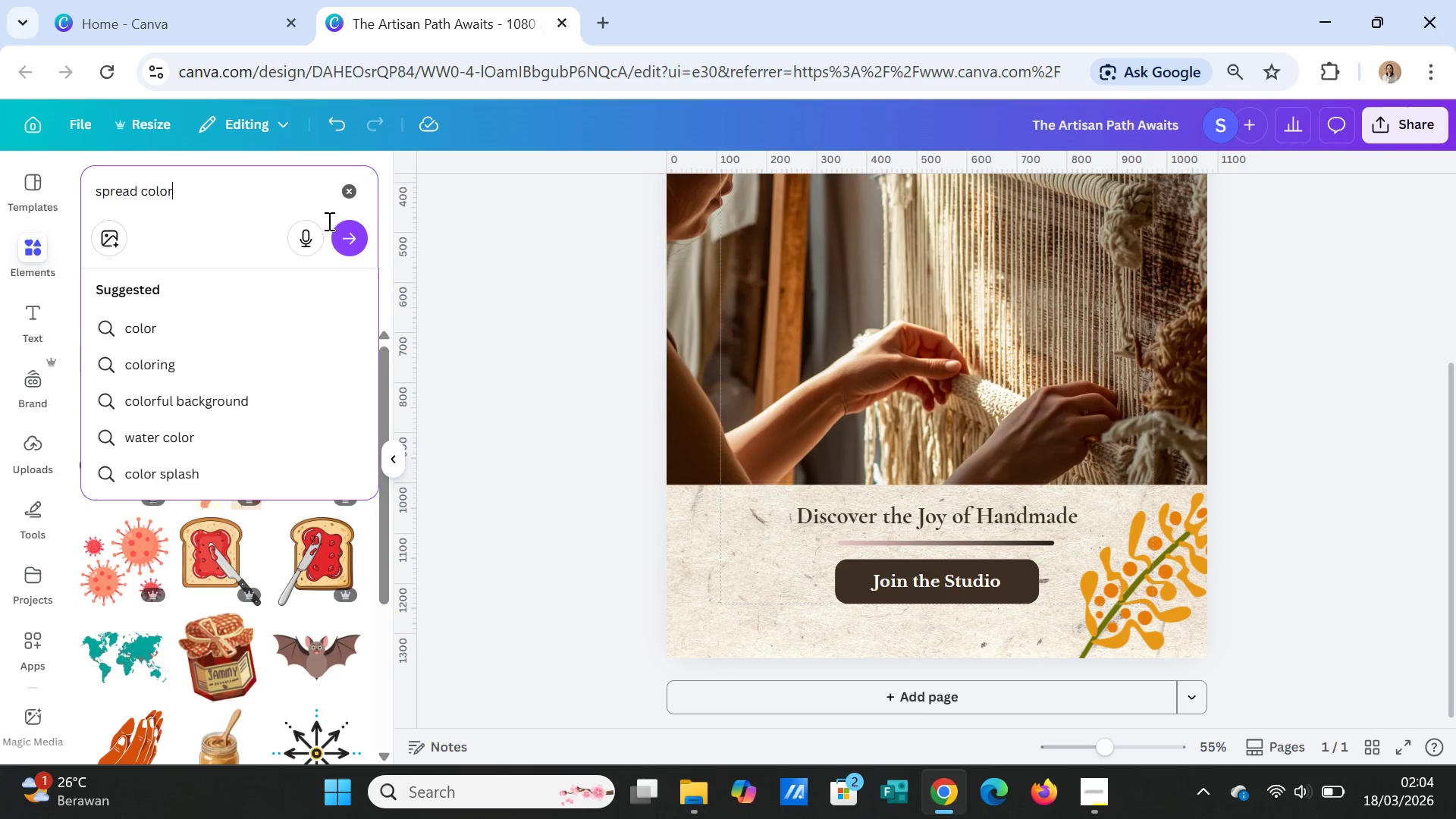 
left_click([342, 240])
 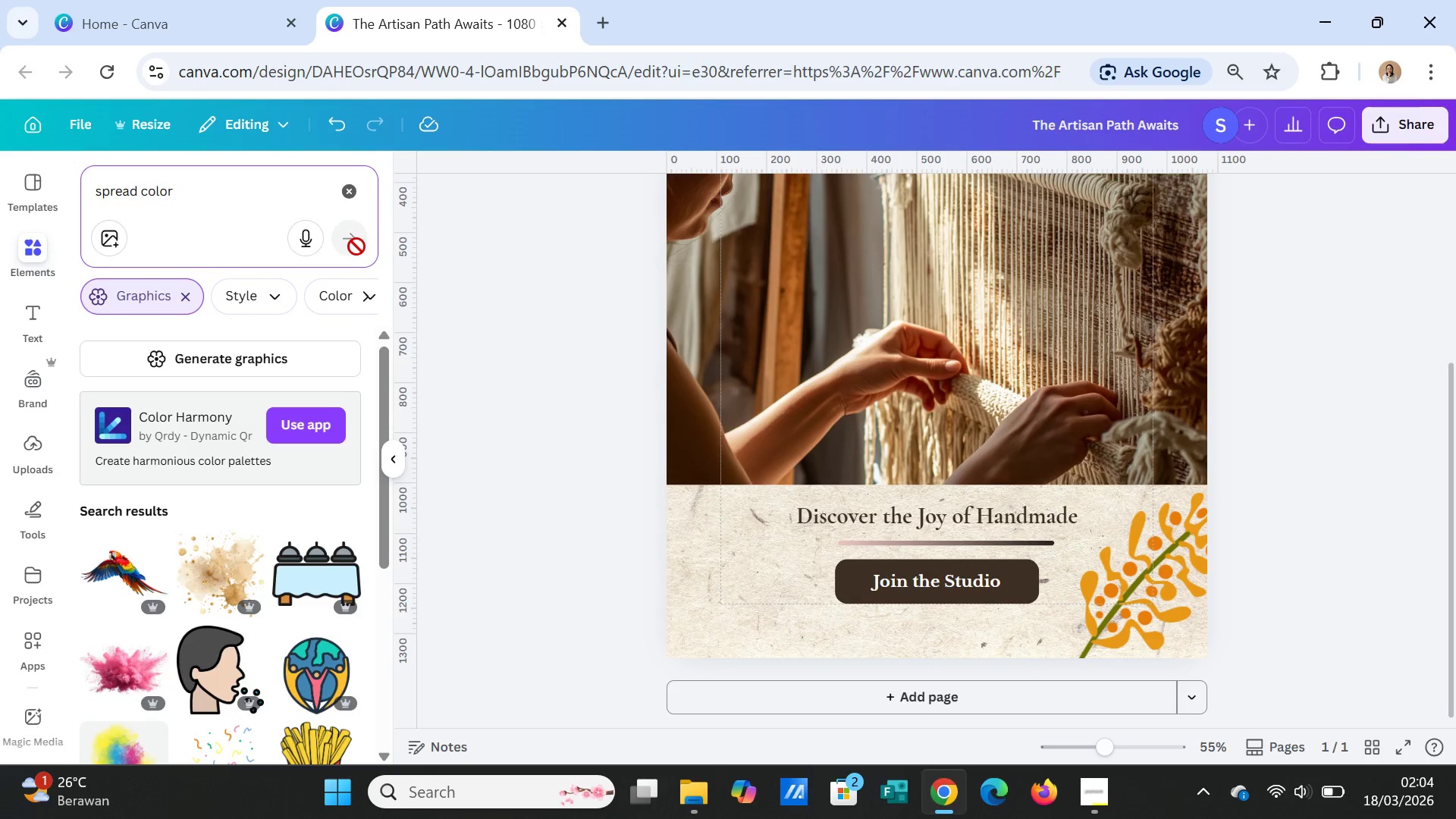 
scroll: coordinate [307, 549], scroll_direction: down, amount: 21.0
 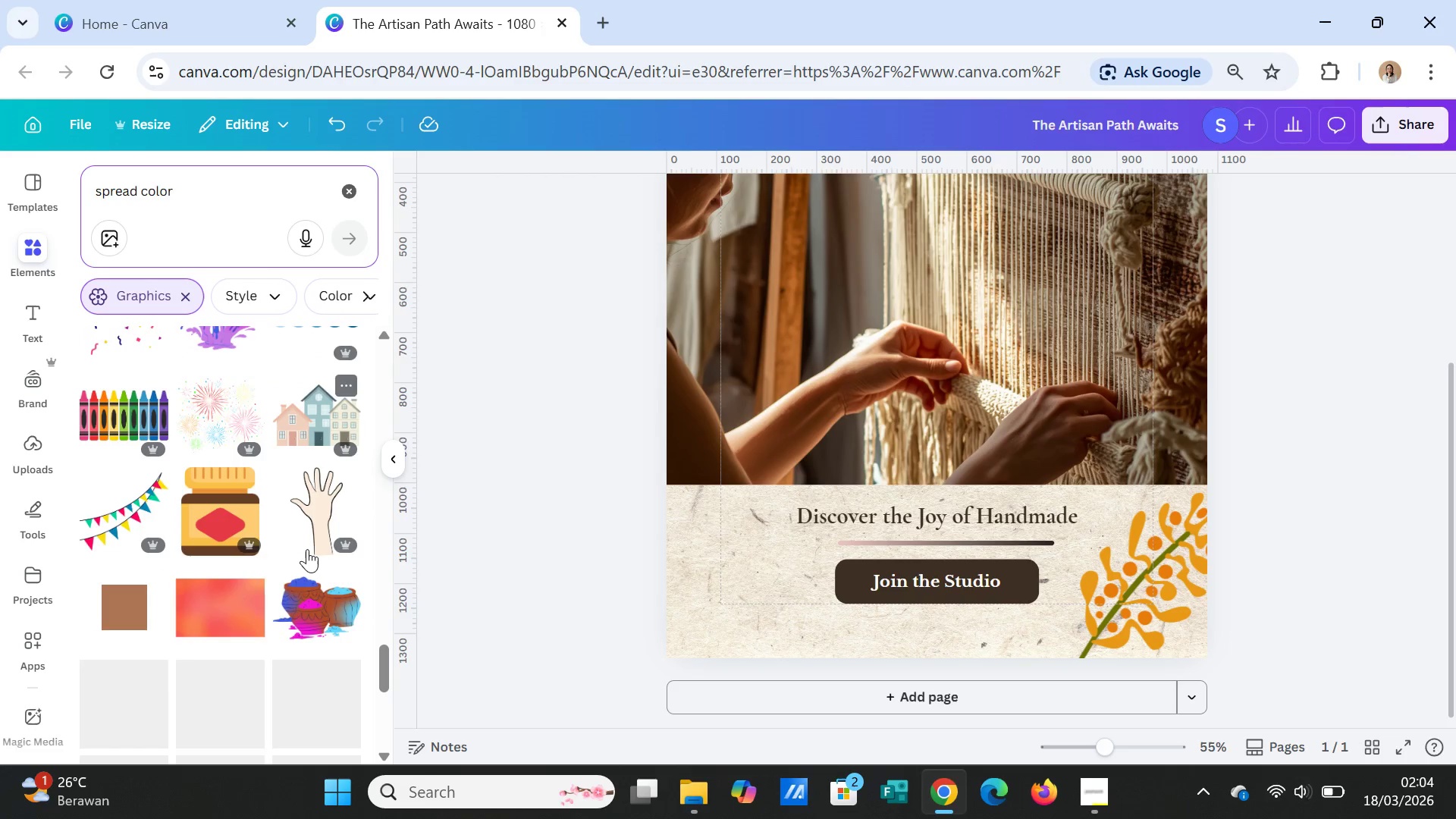 
scroll: coordinate [307, 548], scroll_direction: down, amount: 3.0
 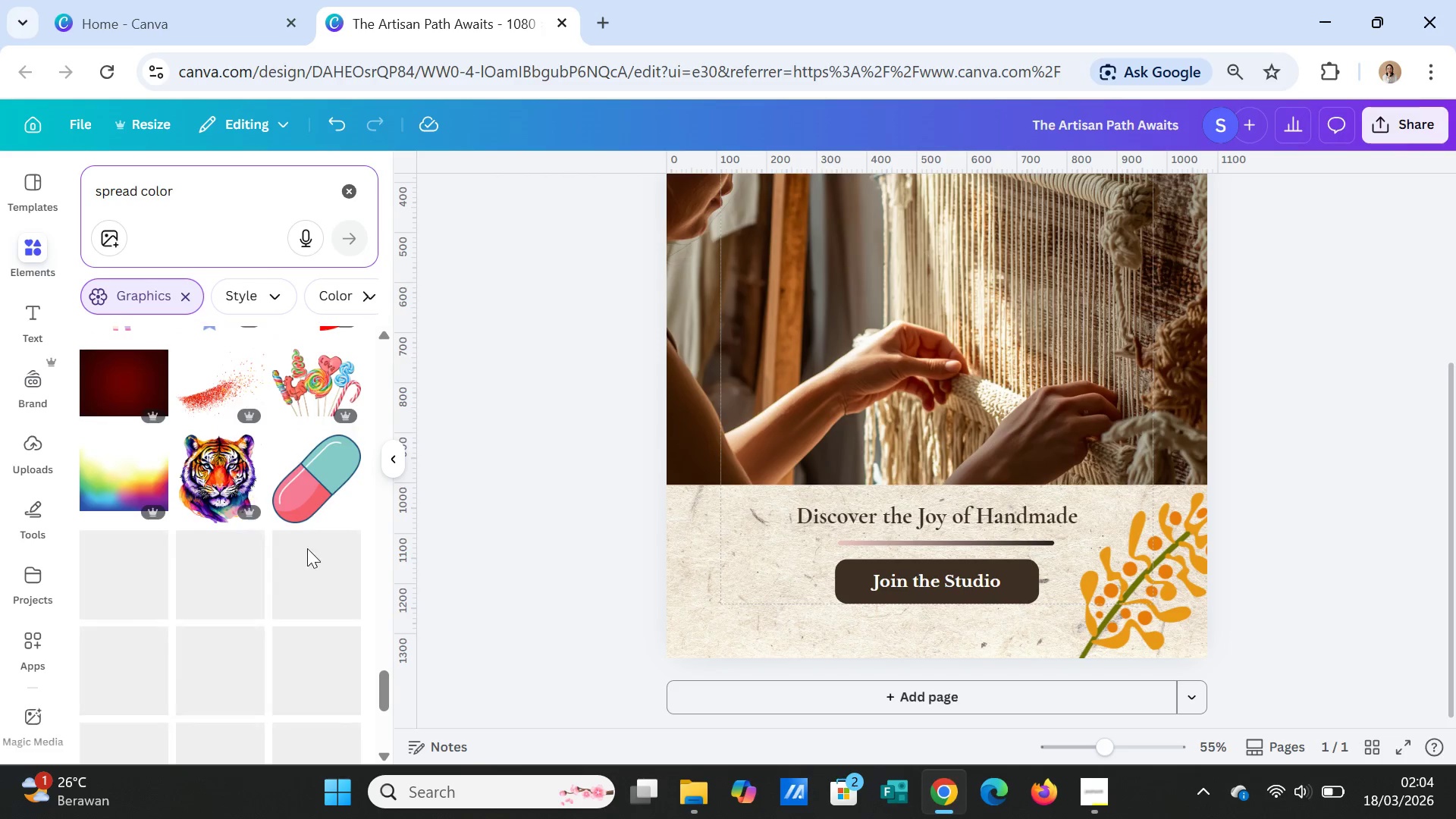 
scroll: coordinate [307, 547], scroll_direction: up, amount: 1.0
 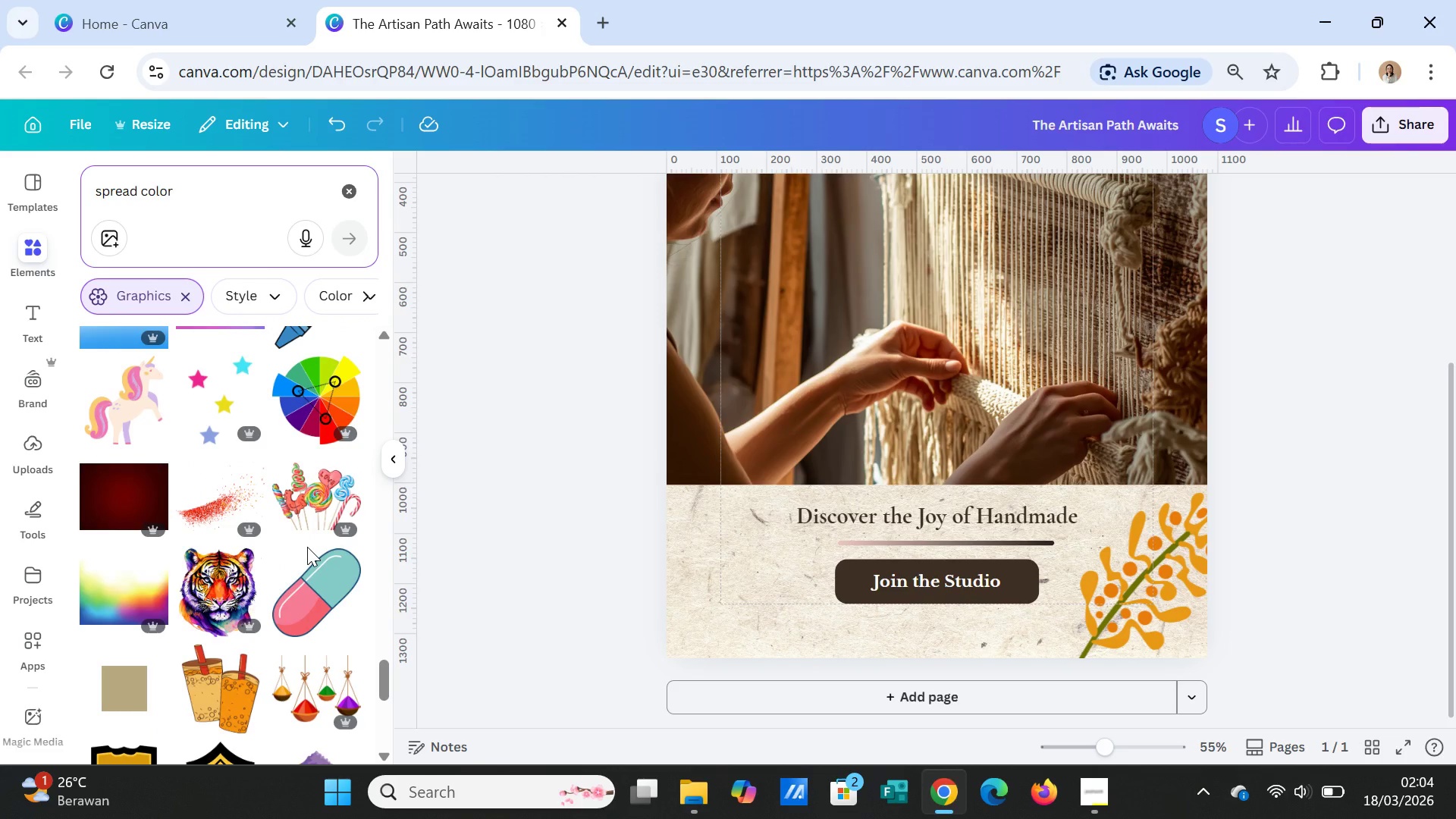 
scroll: coordinate [308, 544], scroll_direction: down, amount: 8.0
 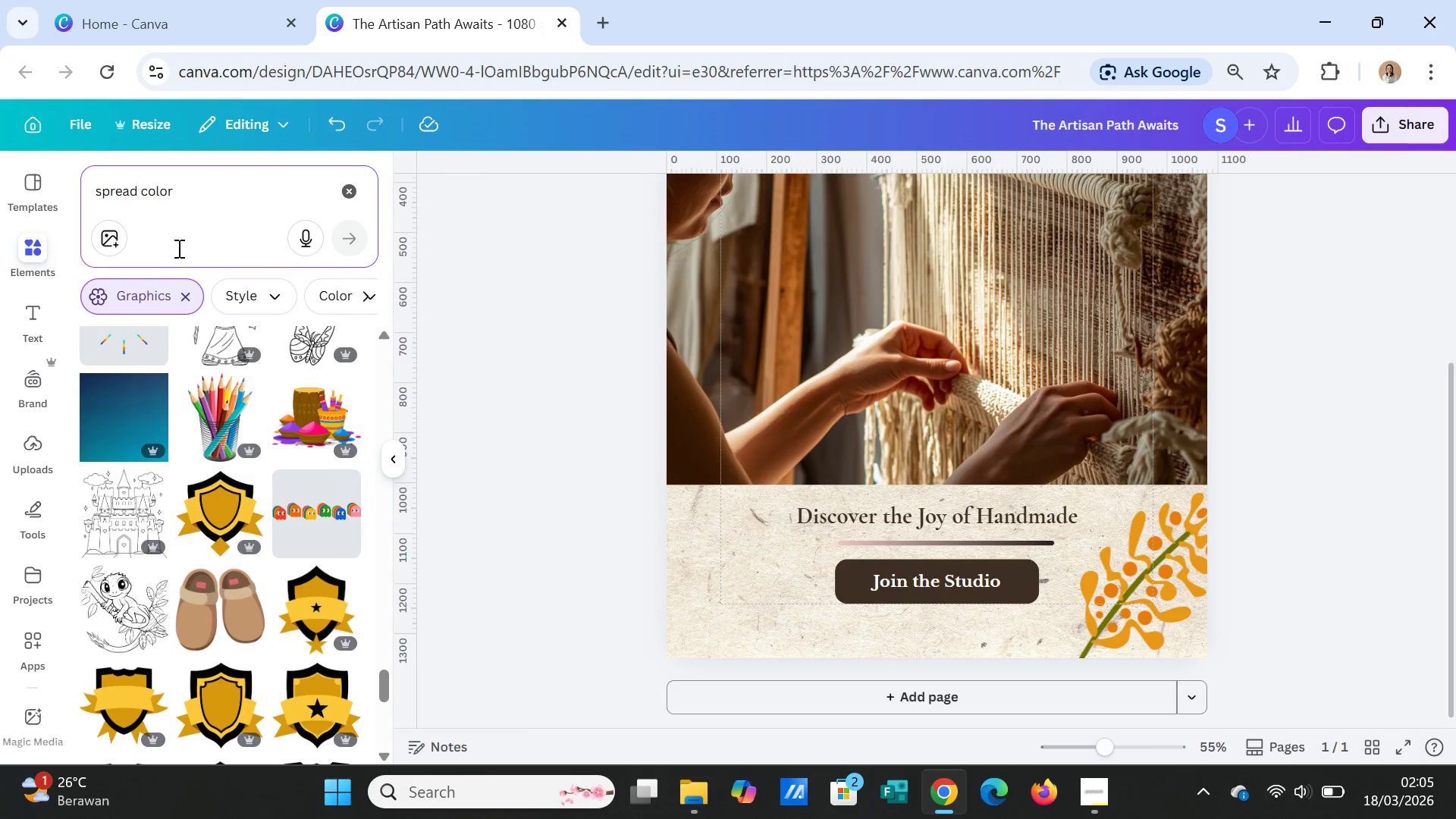 
left_click_drag(start_coordinate=[189, 192], to_coordinate=[64, 191])
 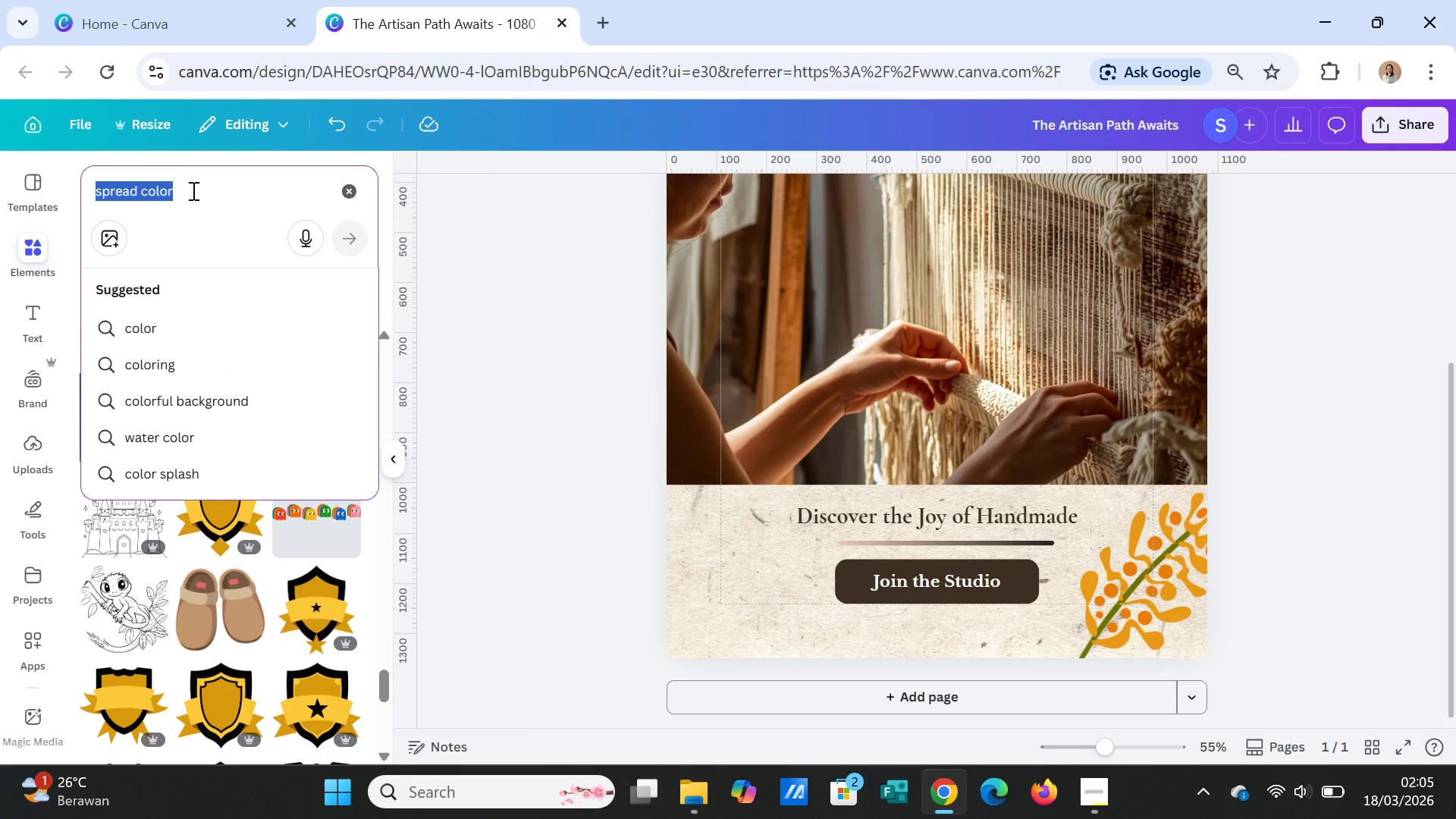 
type(color)
 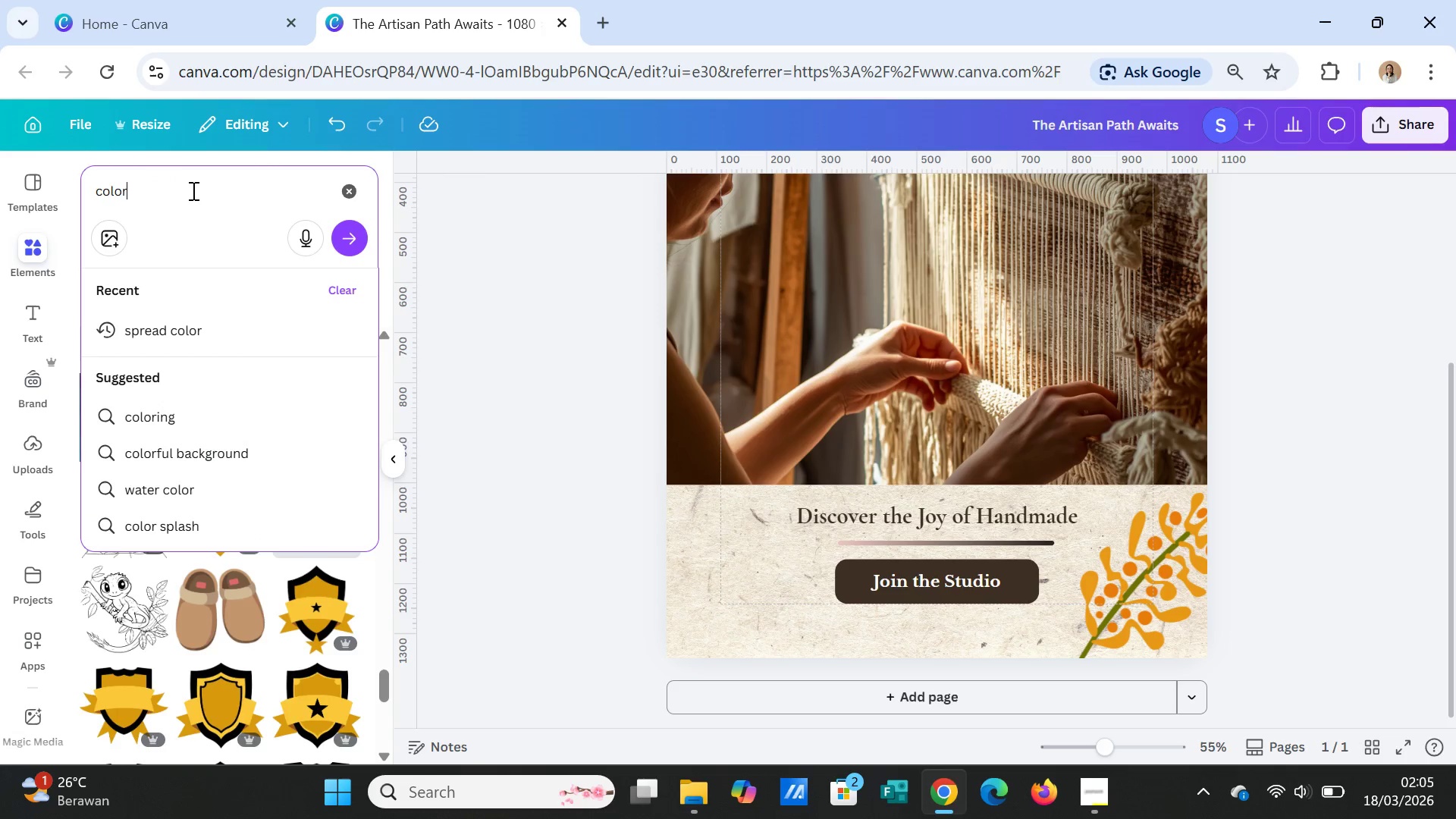 
left_click([183, 526])
 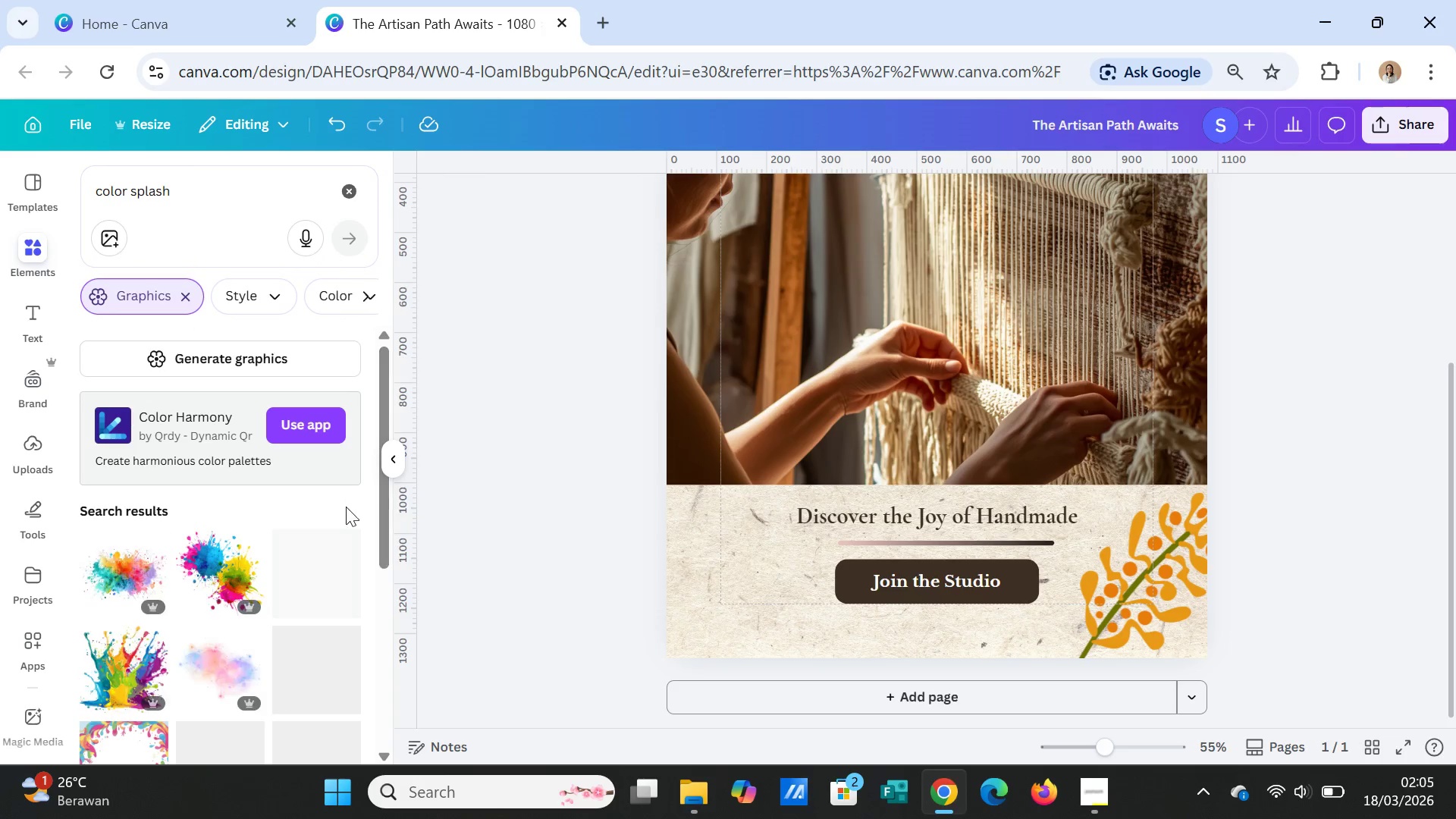 
scroll: coordinate [352, 541], scroll_direction: down, amount: 8.0
 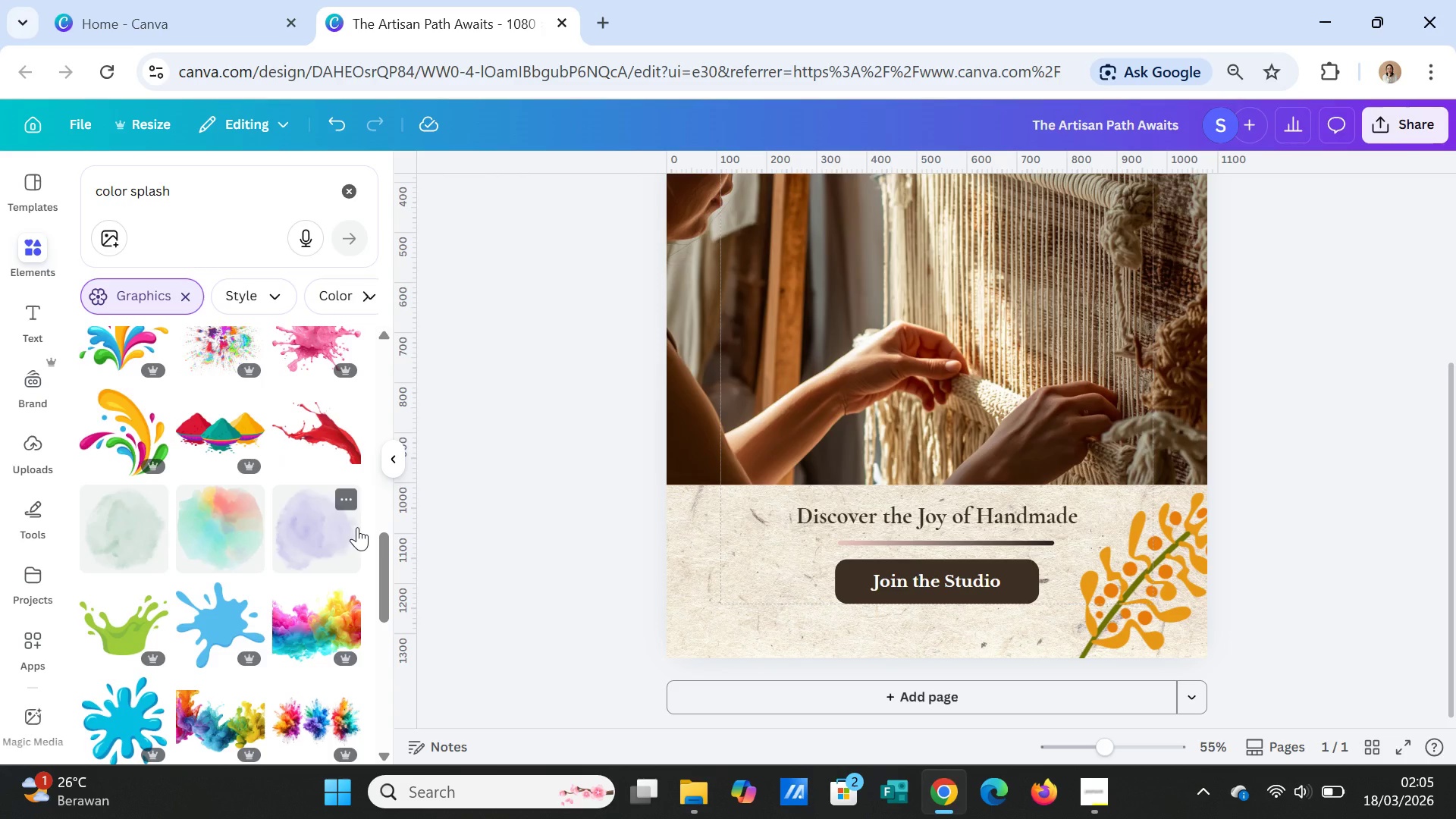 
scroll: coordinate [357, 527], scroll_direction: down, amount: 1.0
 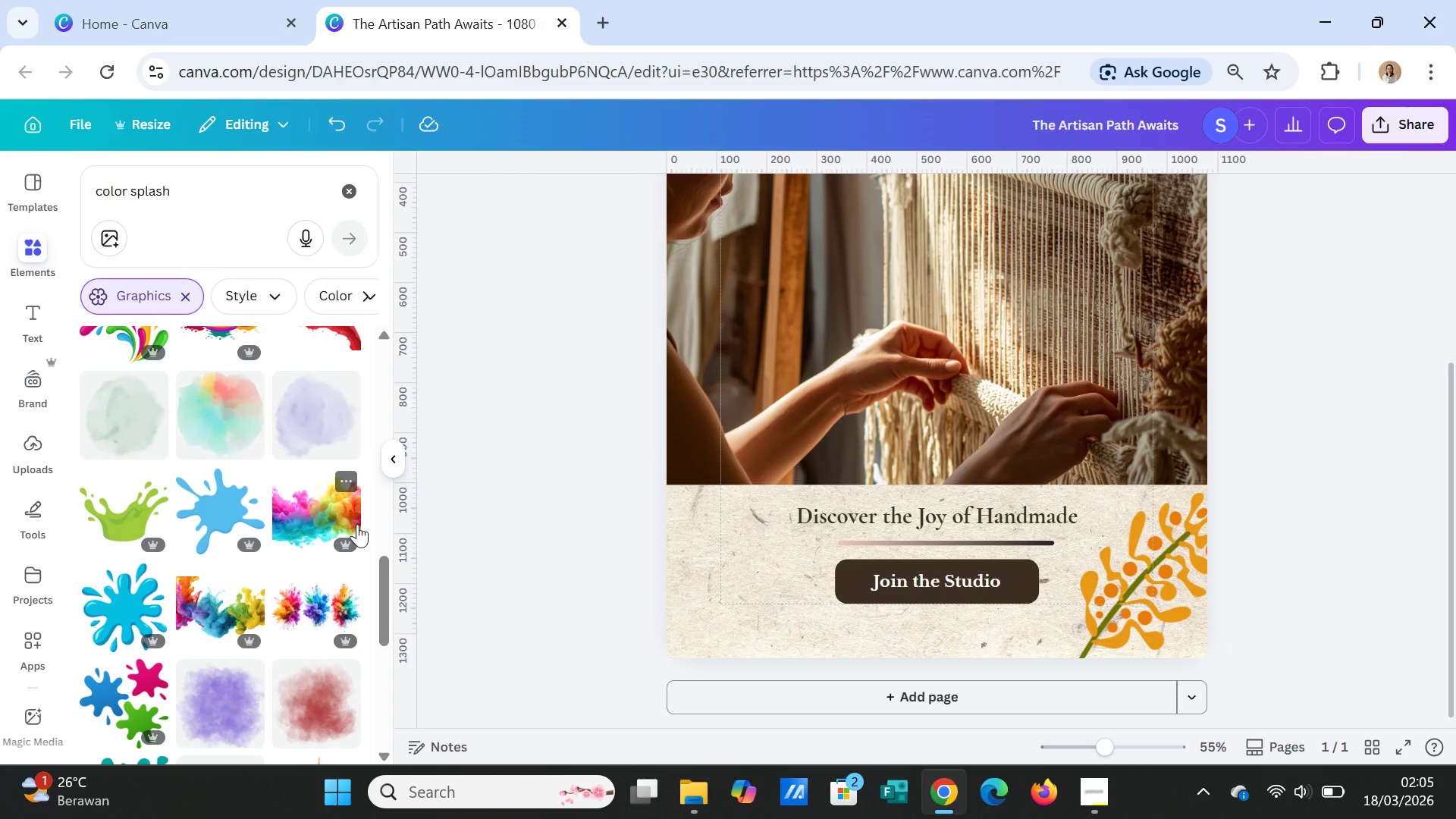 
scroll: coordinate [357, 524], scroll_direction: up, amount: 1.0
 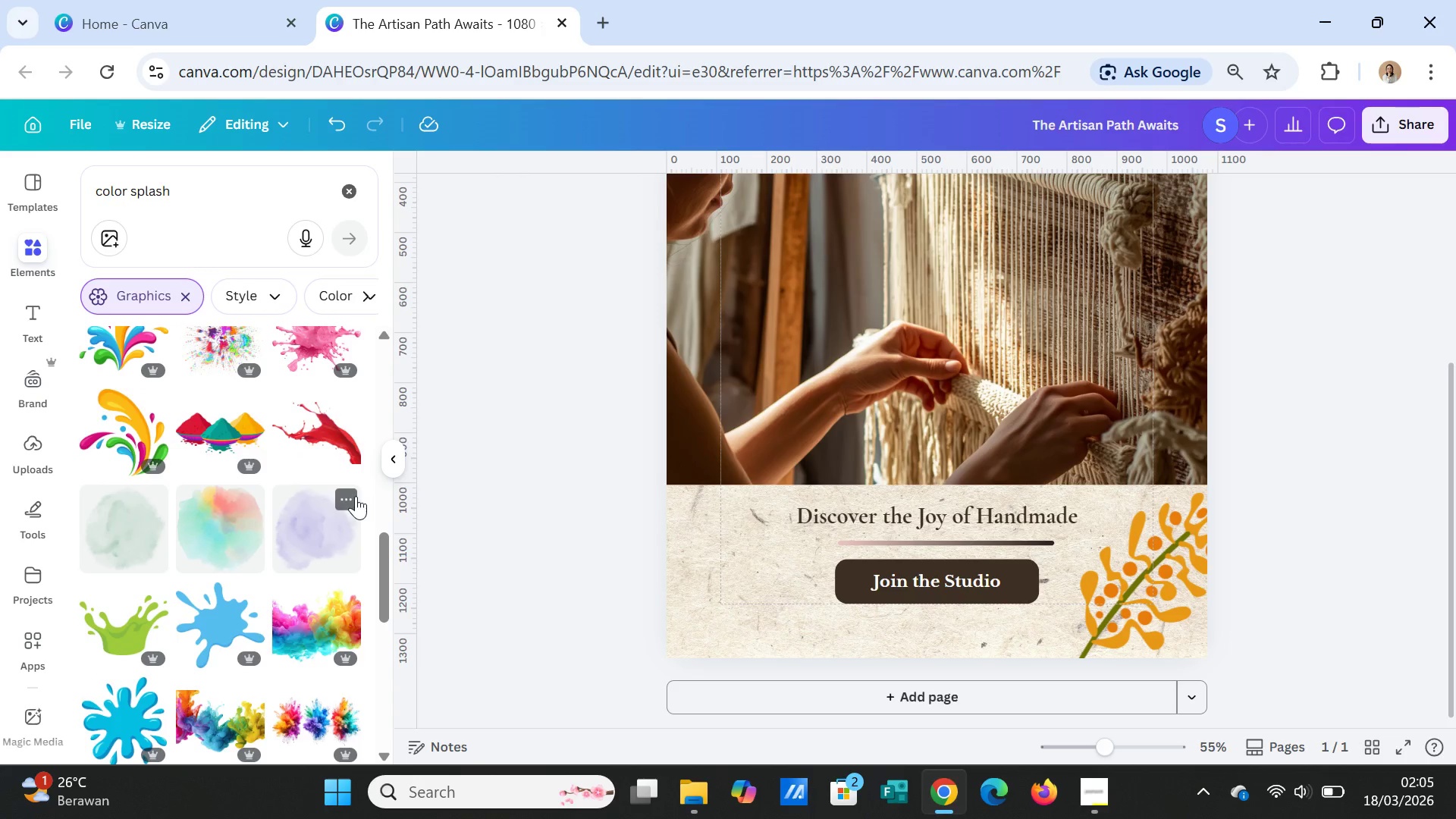 
left_click([329, 440])
 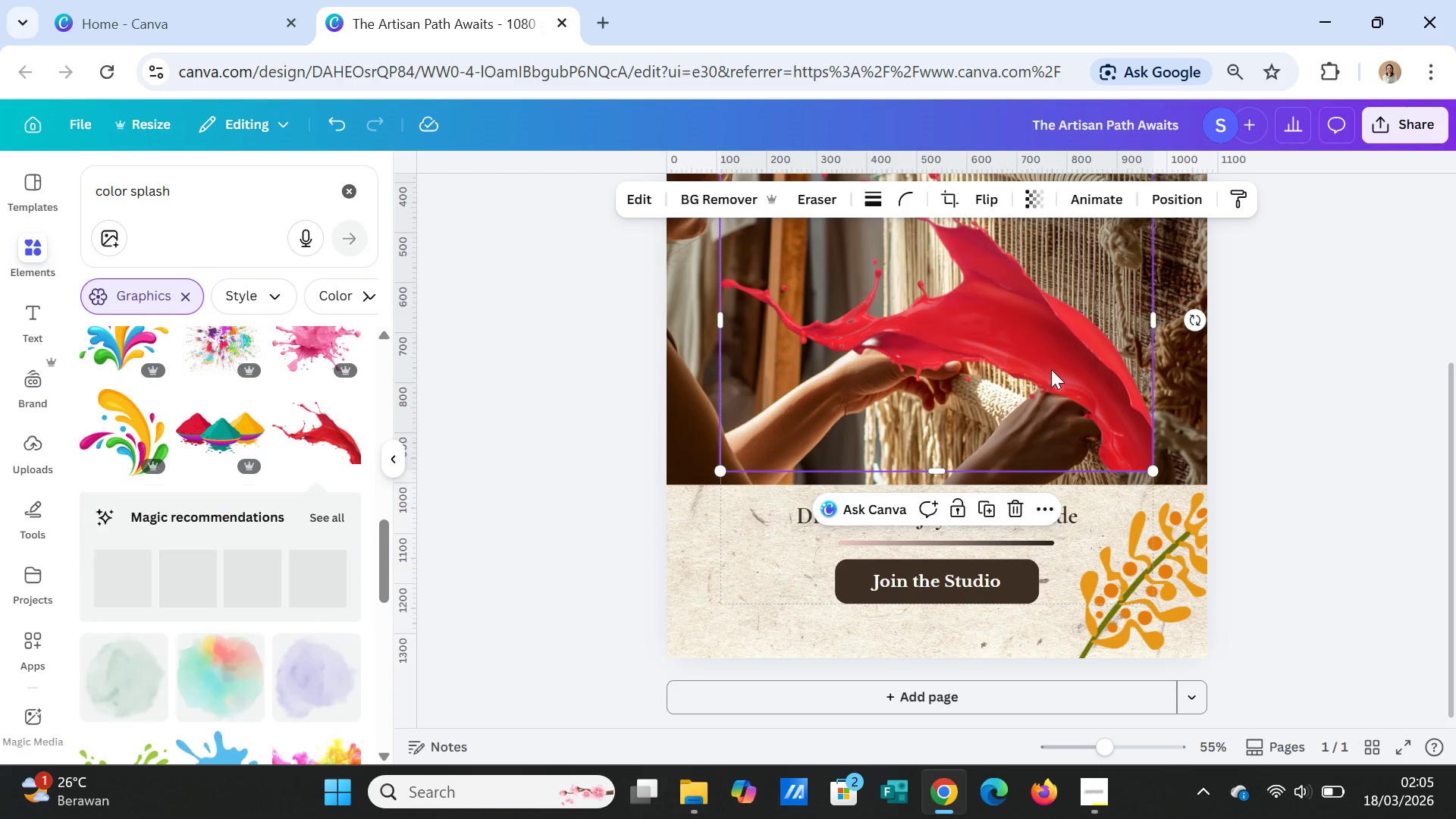 
left_click_drag(start_coordinate=[1051, 366], to_coordinate=[752, 629])
 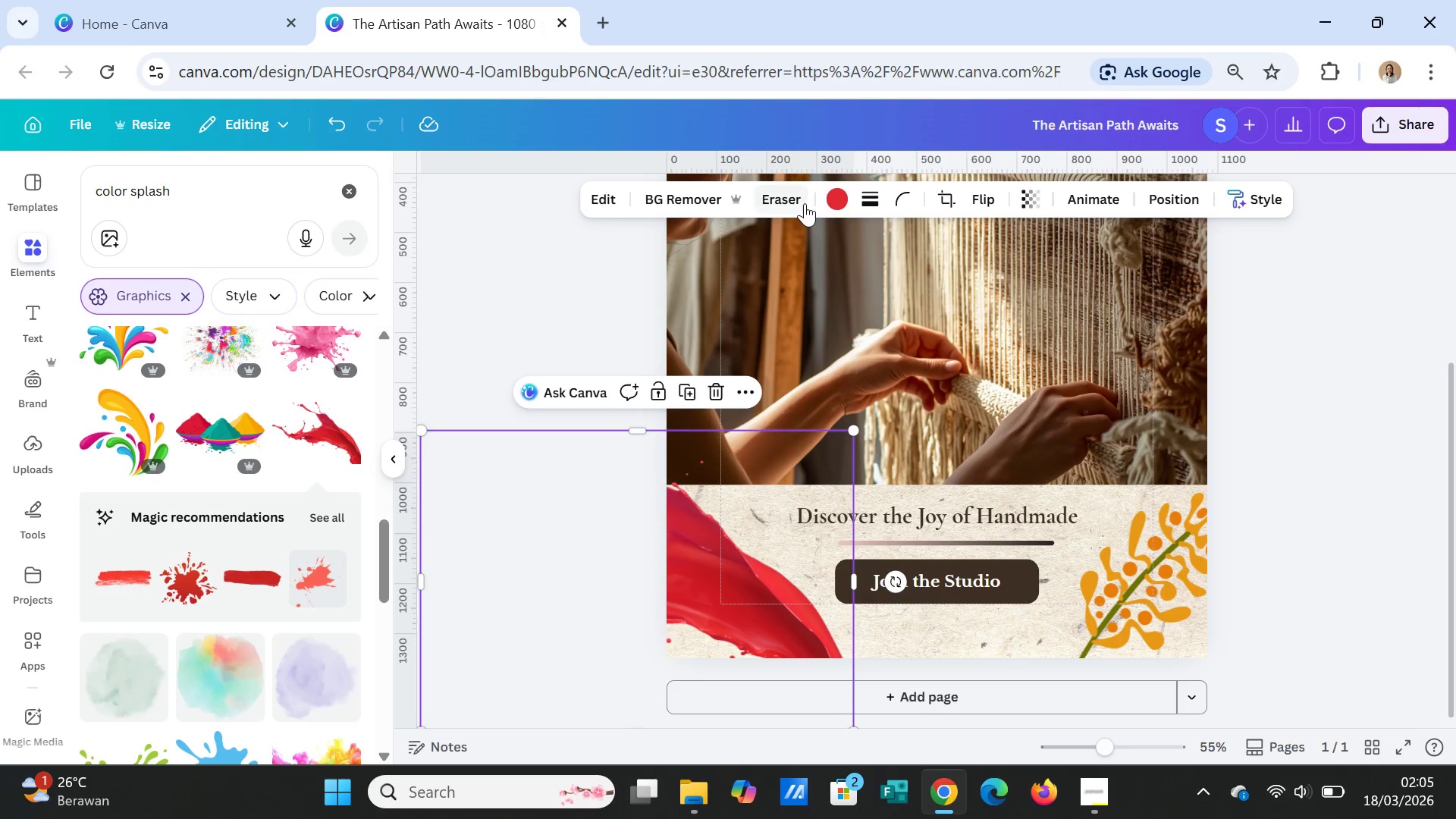 
left_click([836, 196])
 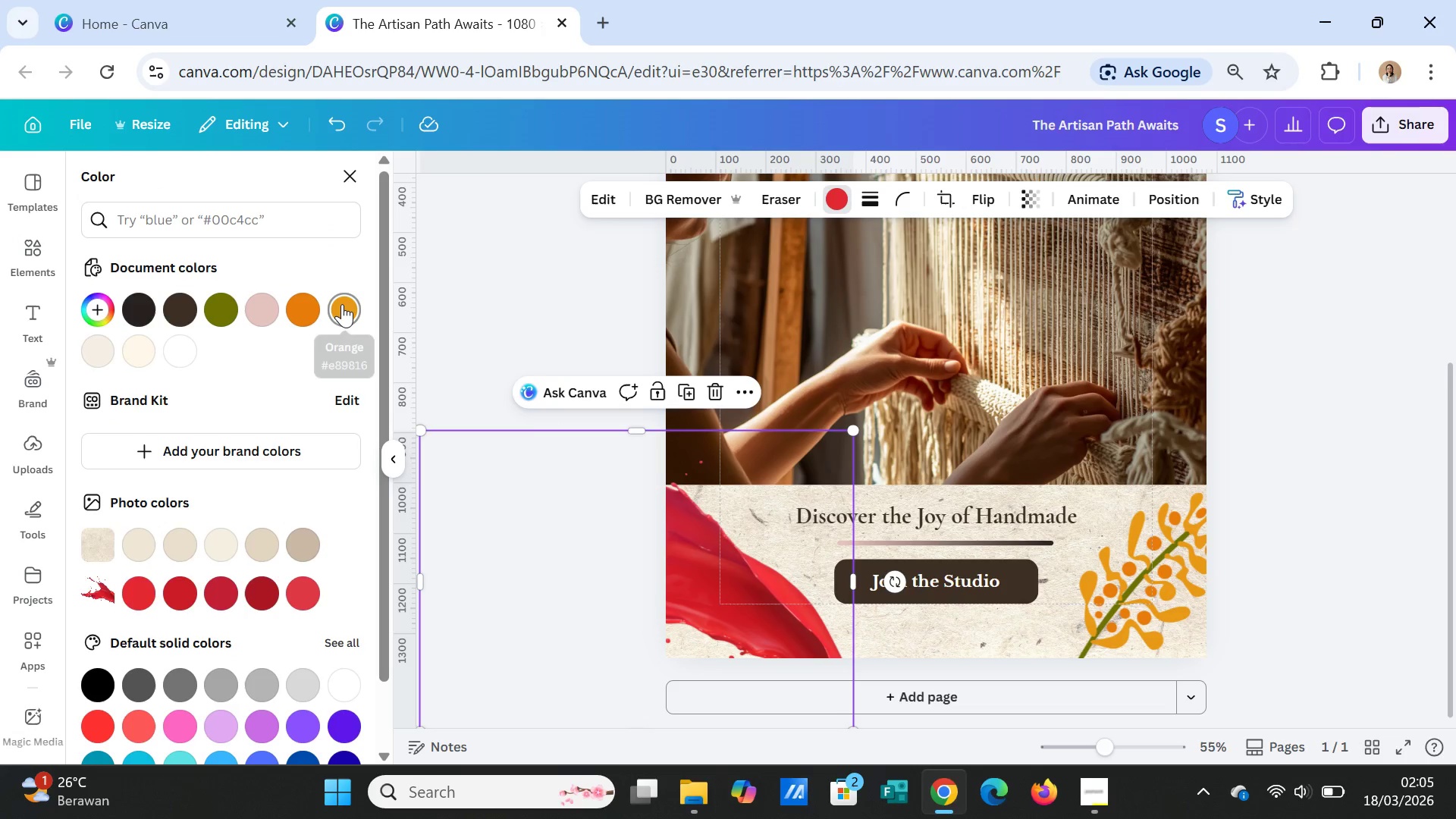 
left_click([342, 304])
 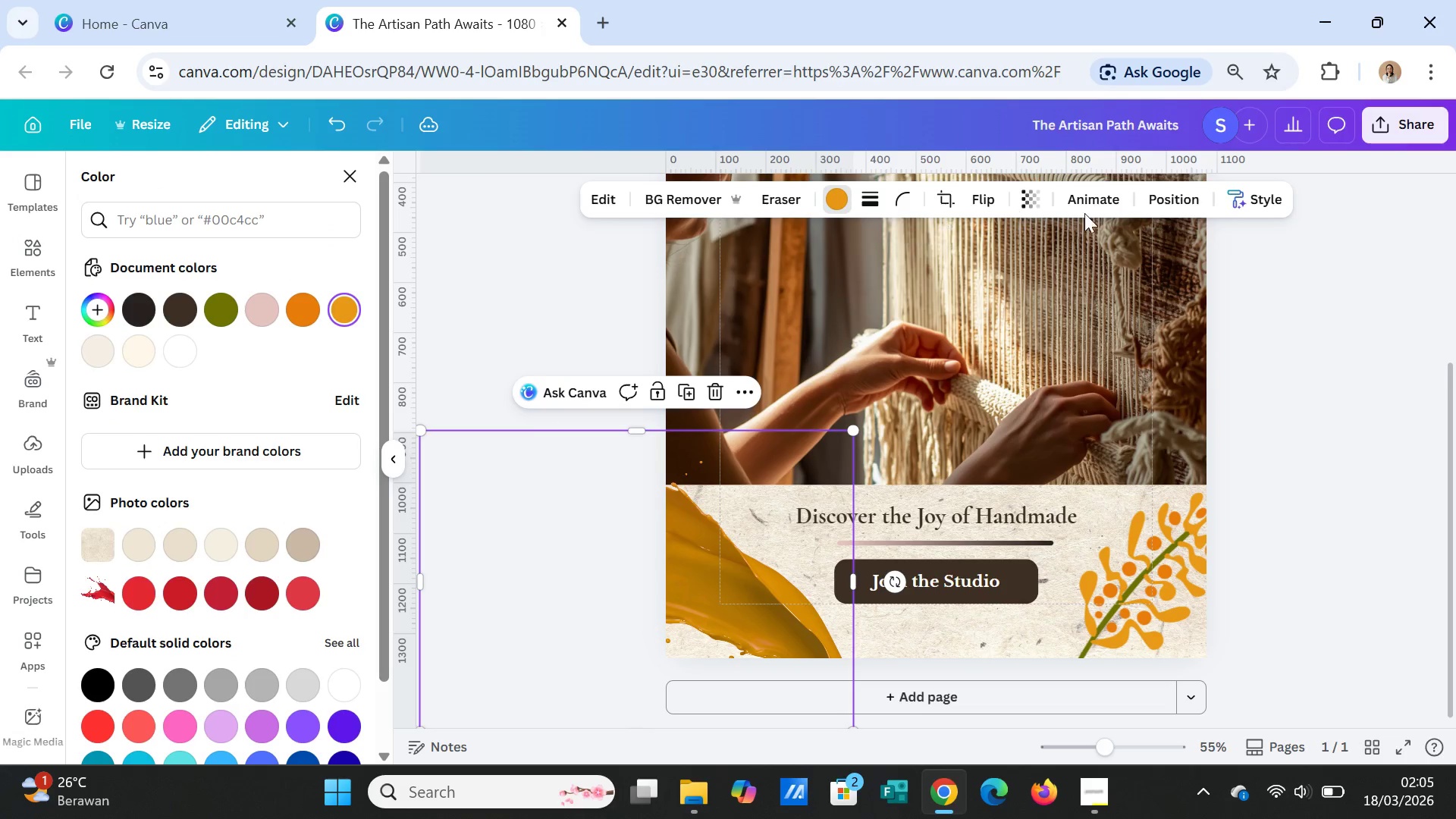 
left_click([1031, 193])
 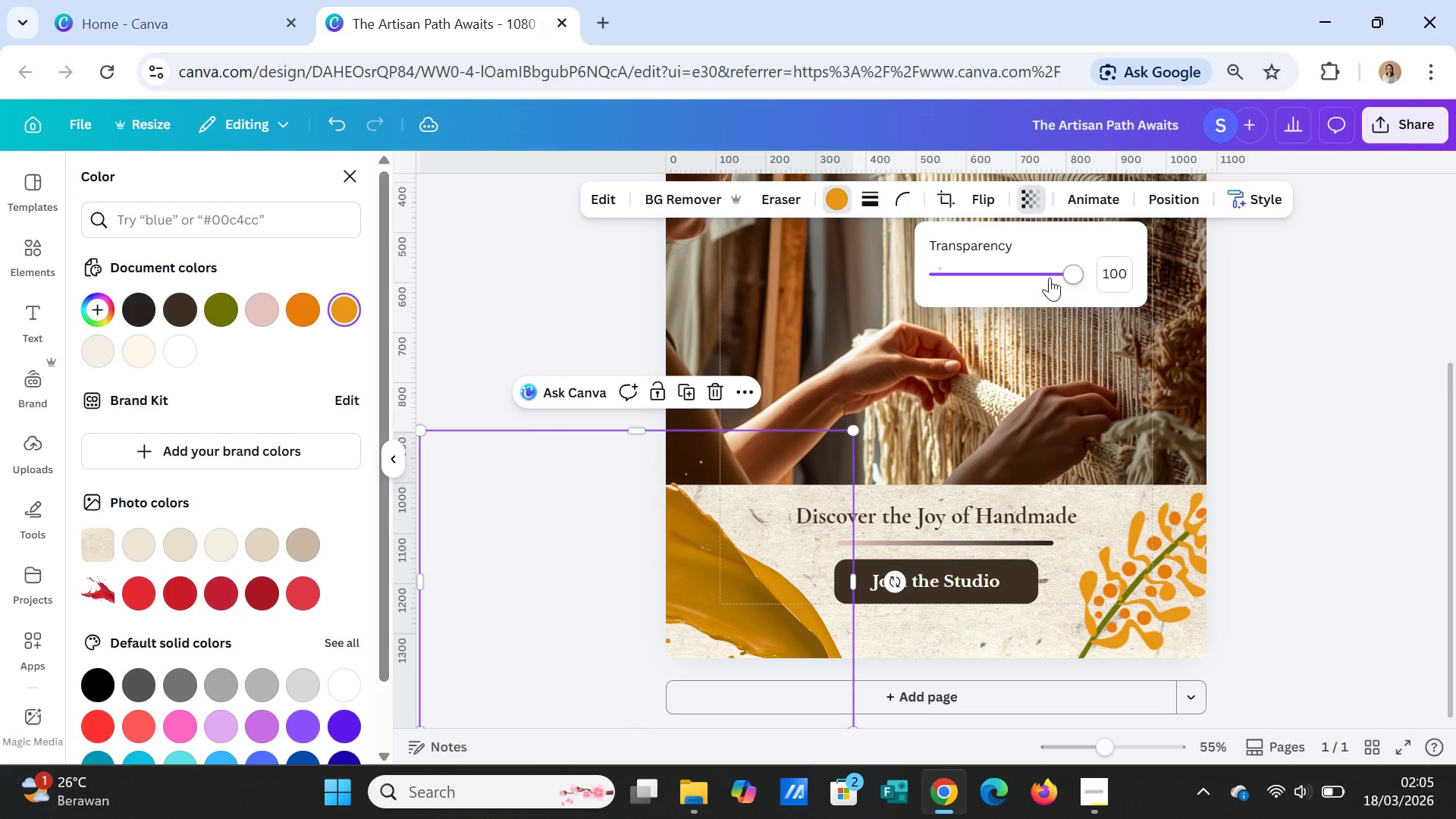 
left_click_drag(start_coordinate=[1060, 275], to_coordinate=[981, 270])
 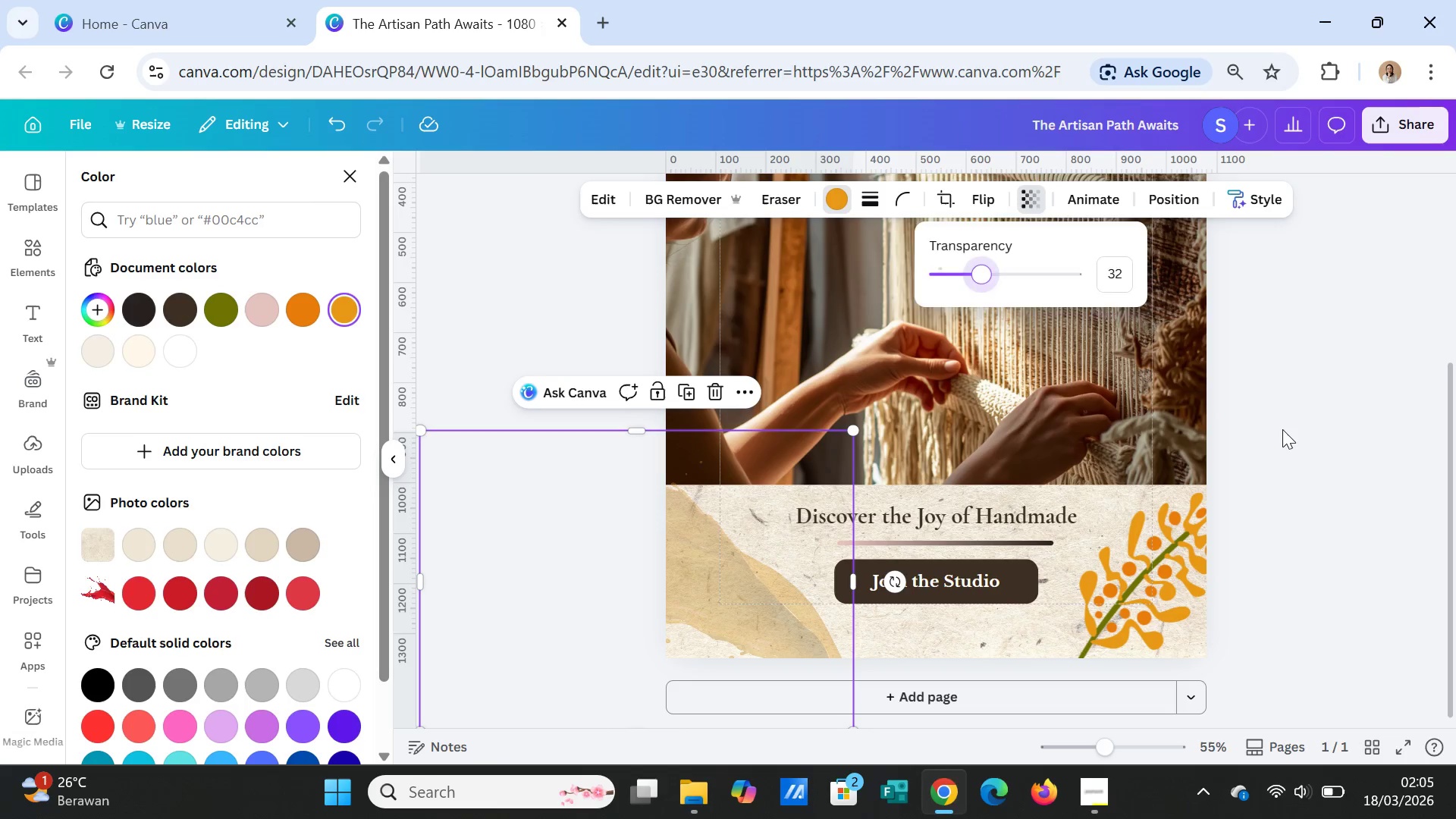 
left_click([1282, 429])
 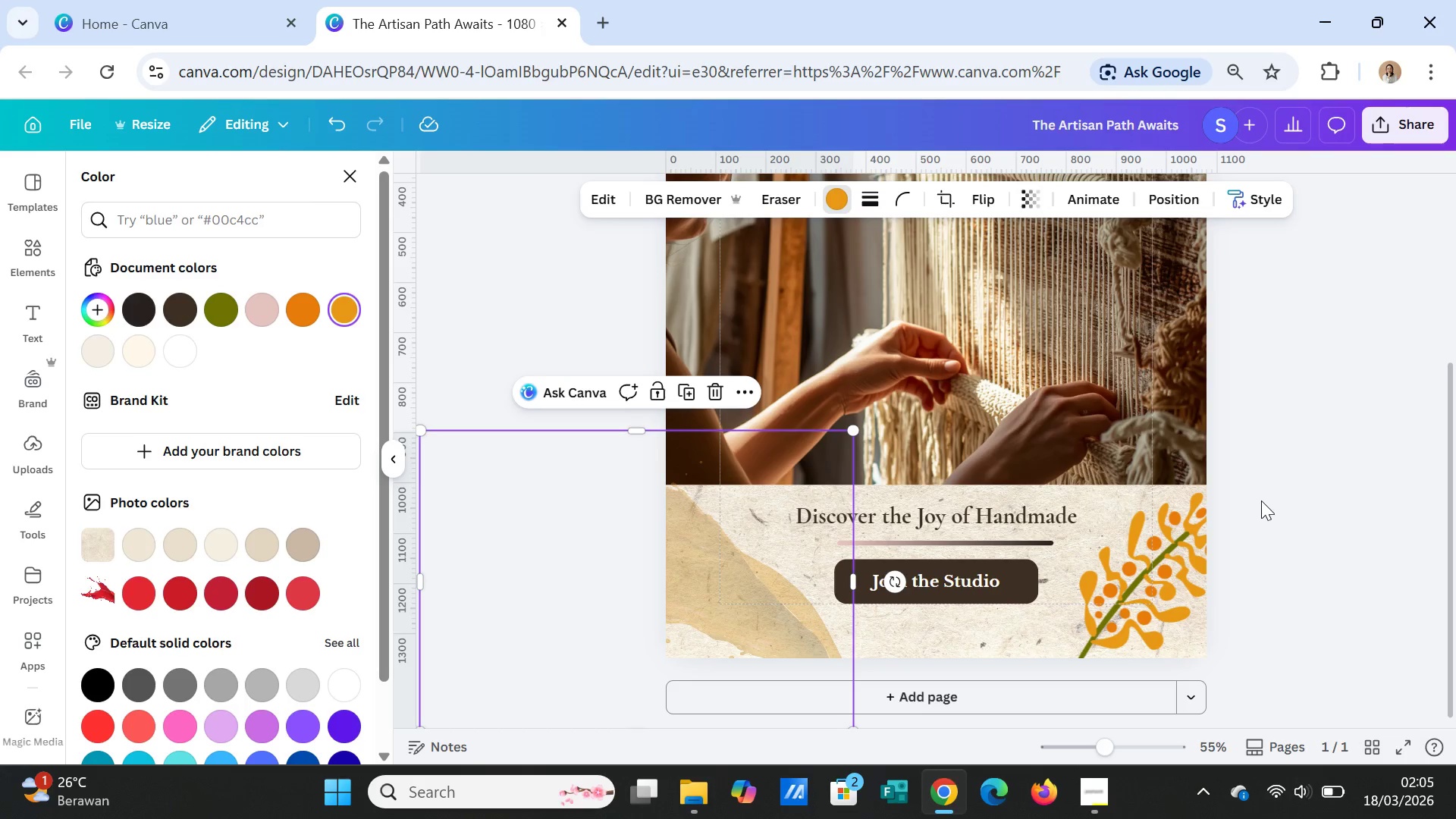 
left_click([1261, 500])
 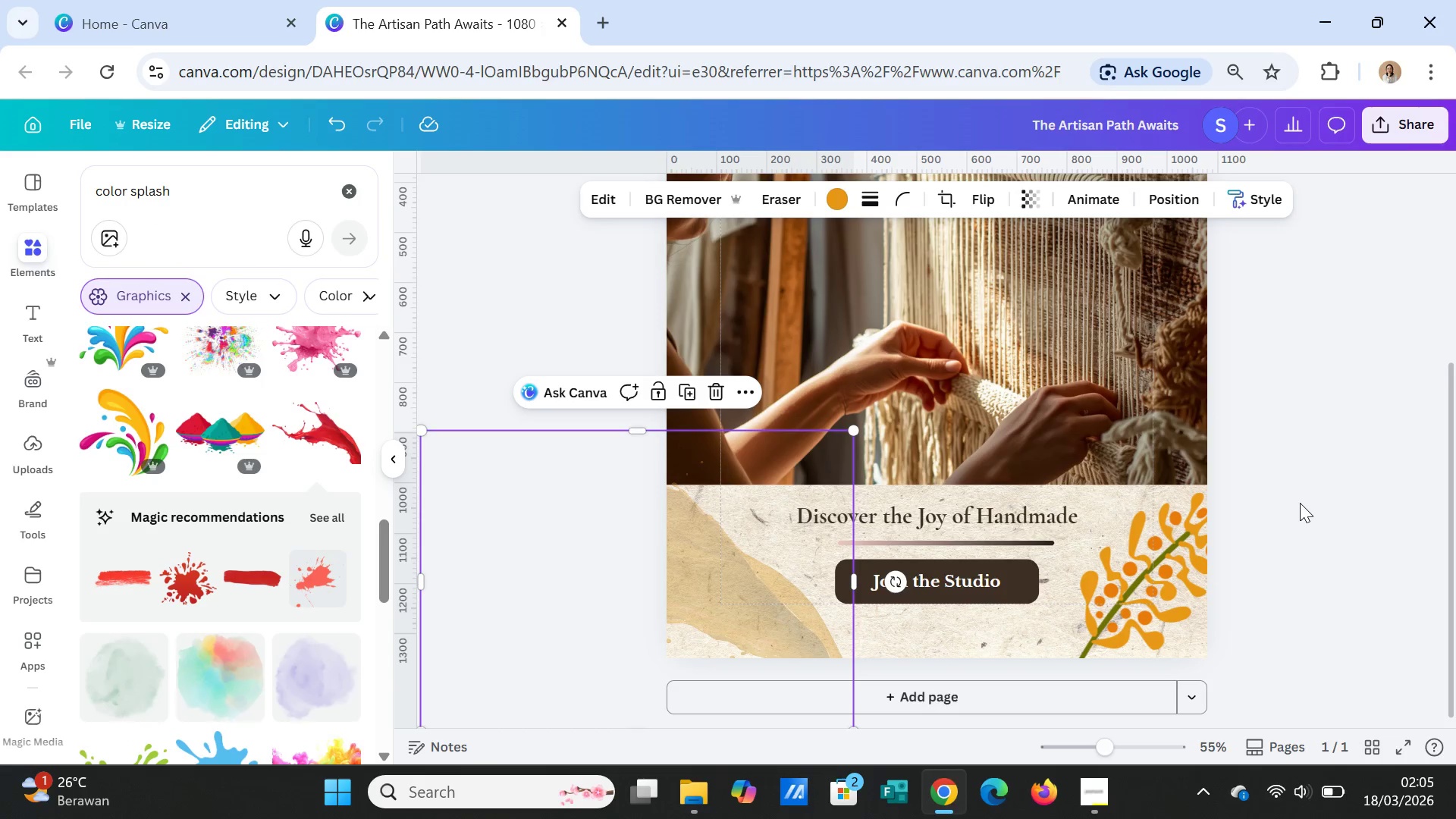 
left_click([1300, 503])
 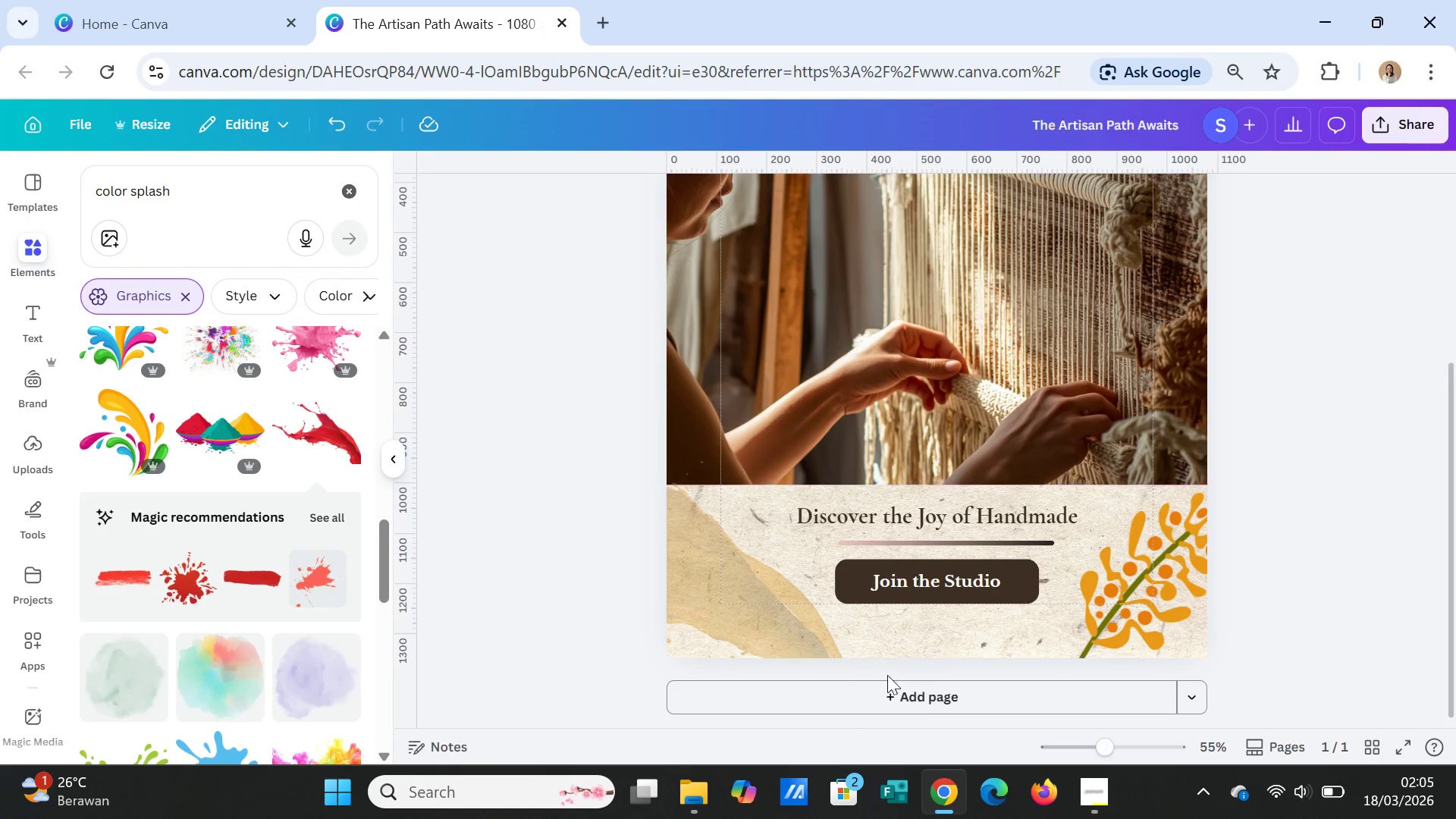 
left_click([800, 635])
 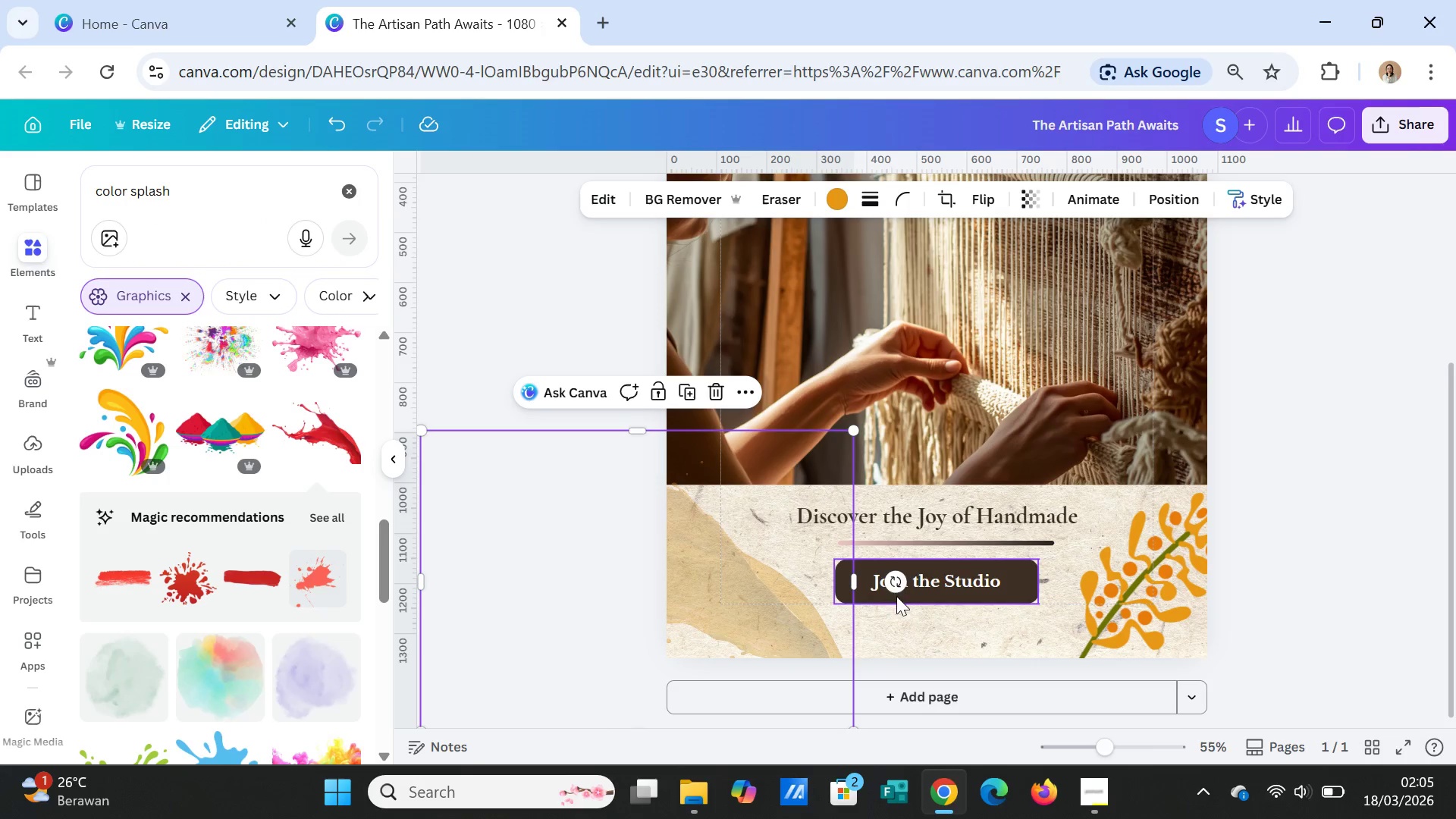 
left_click_drag(start_coordinate=[894, 582], to_coordinate=[897, 541])
 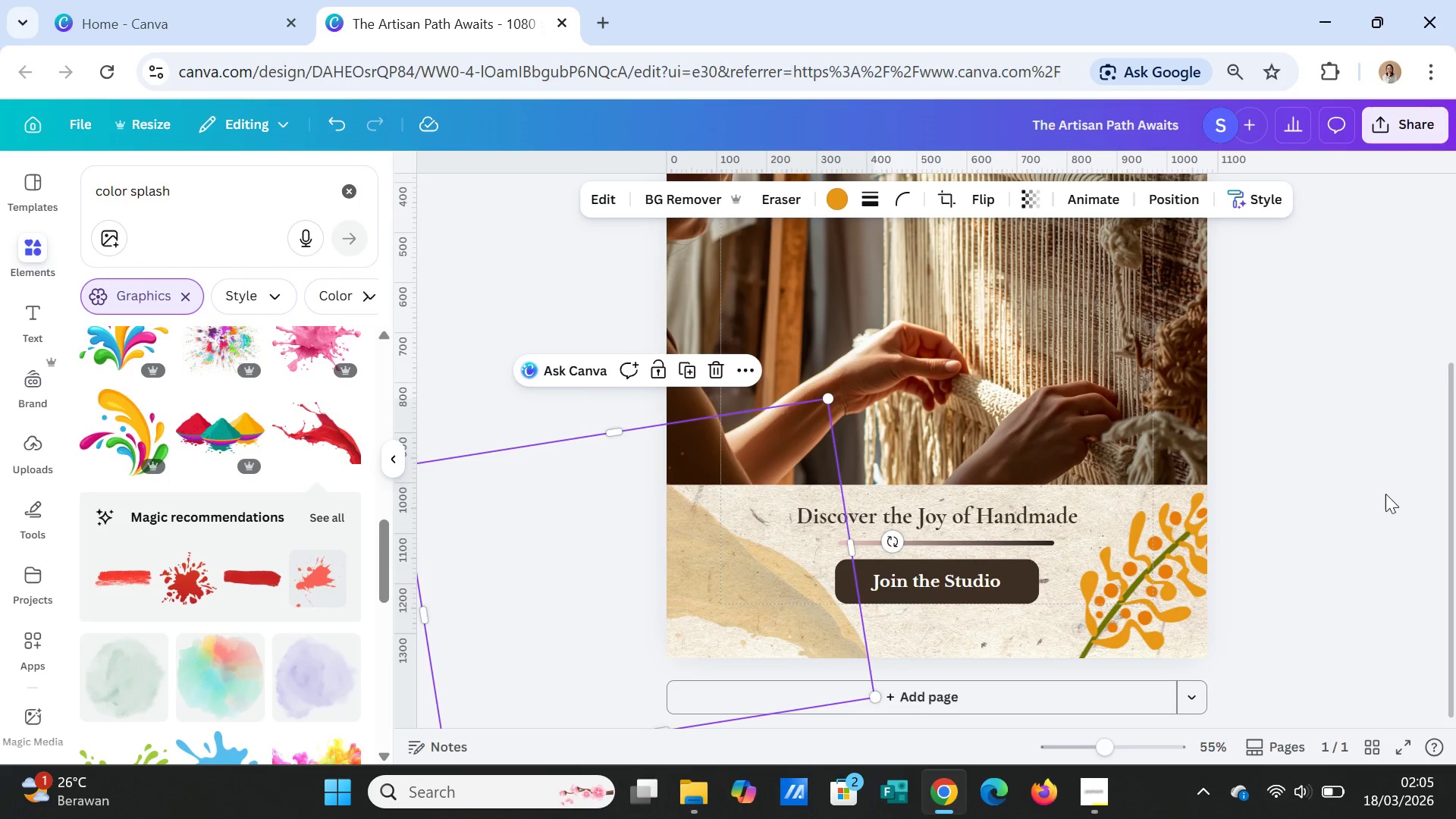 
left_click([1385, 494])
 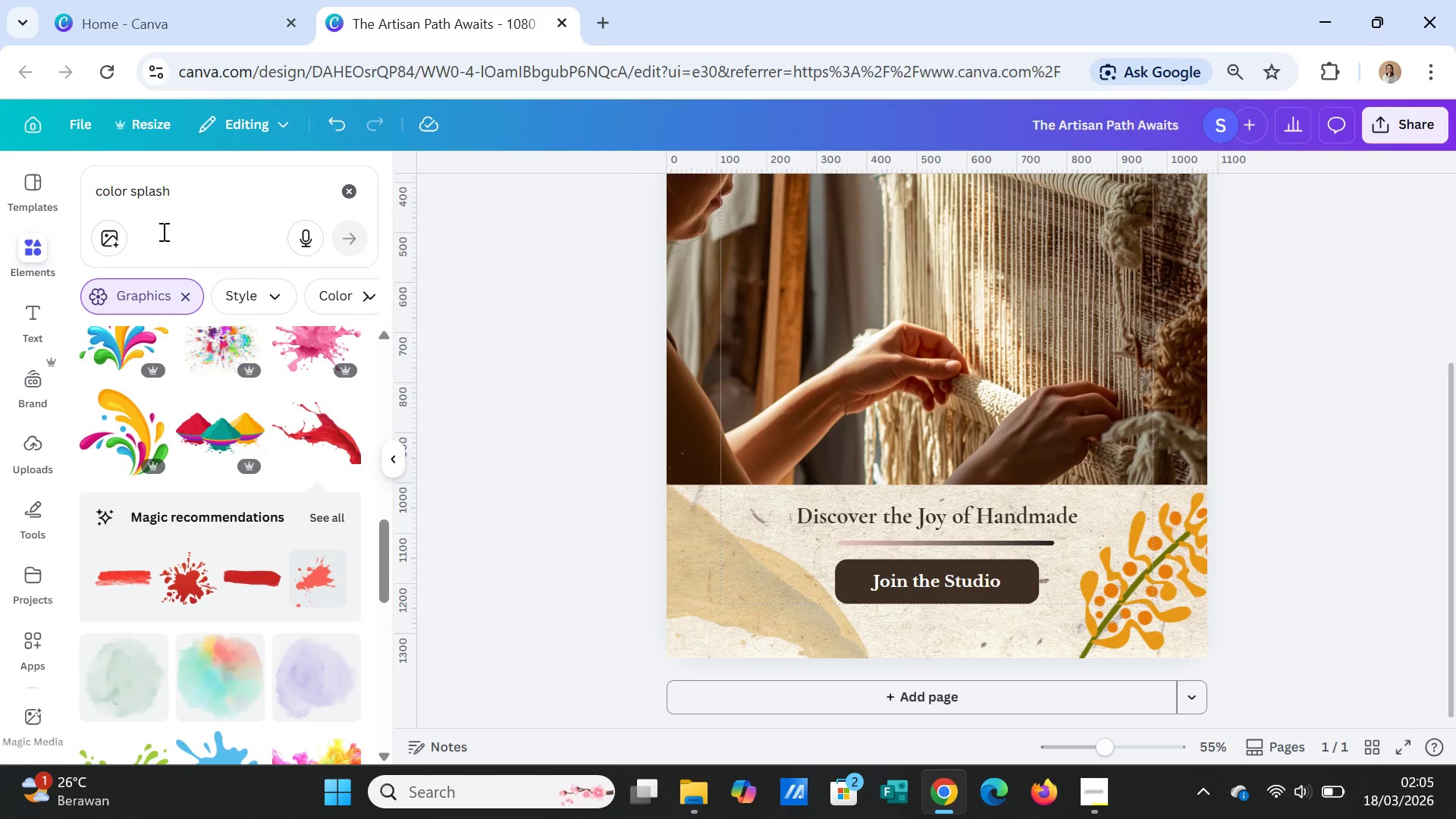 
scroll: coordinate [274, 519], scroll_direction: down, amount: 2.0
 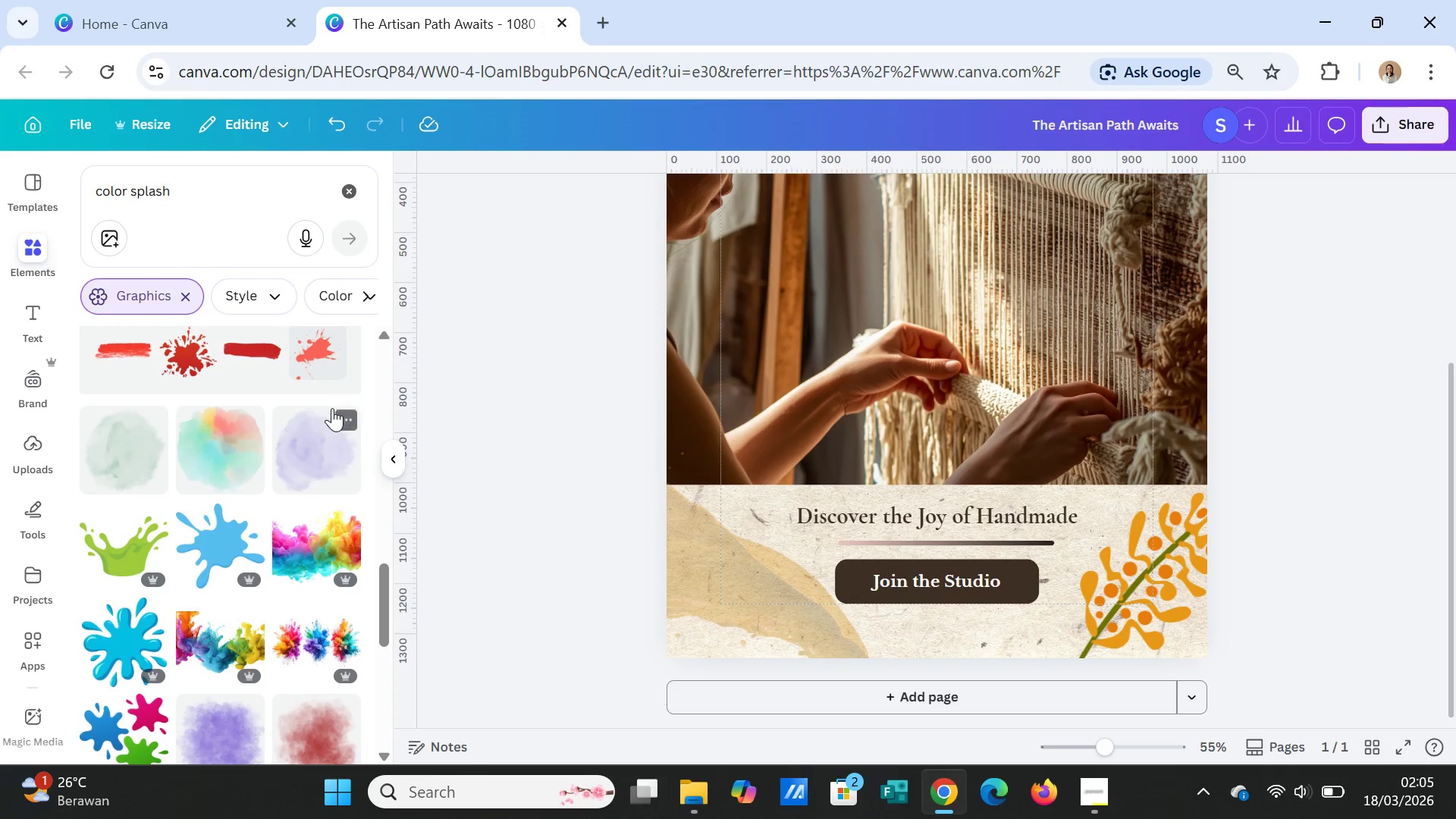 
scroll: coordinate [332, 408], scroll_direction: up, amount: 1.0
 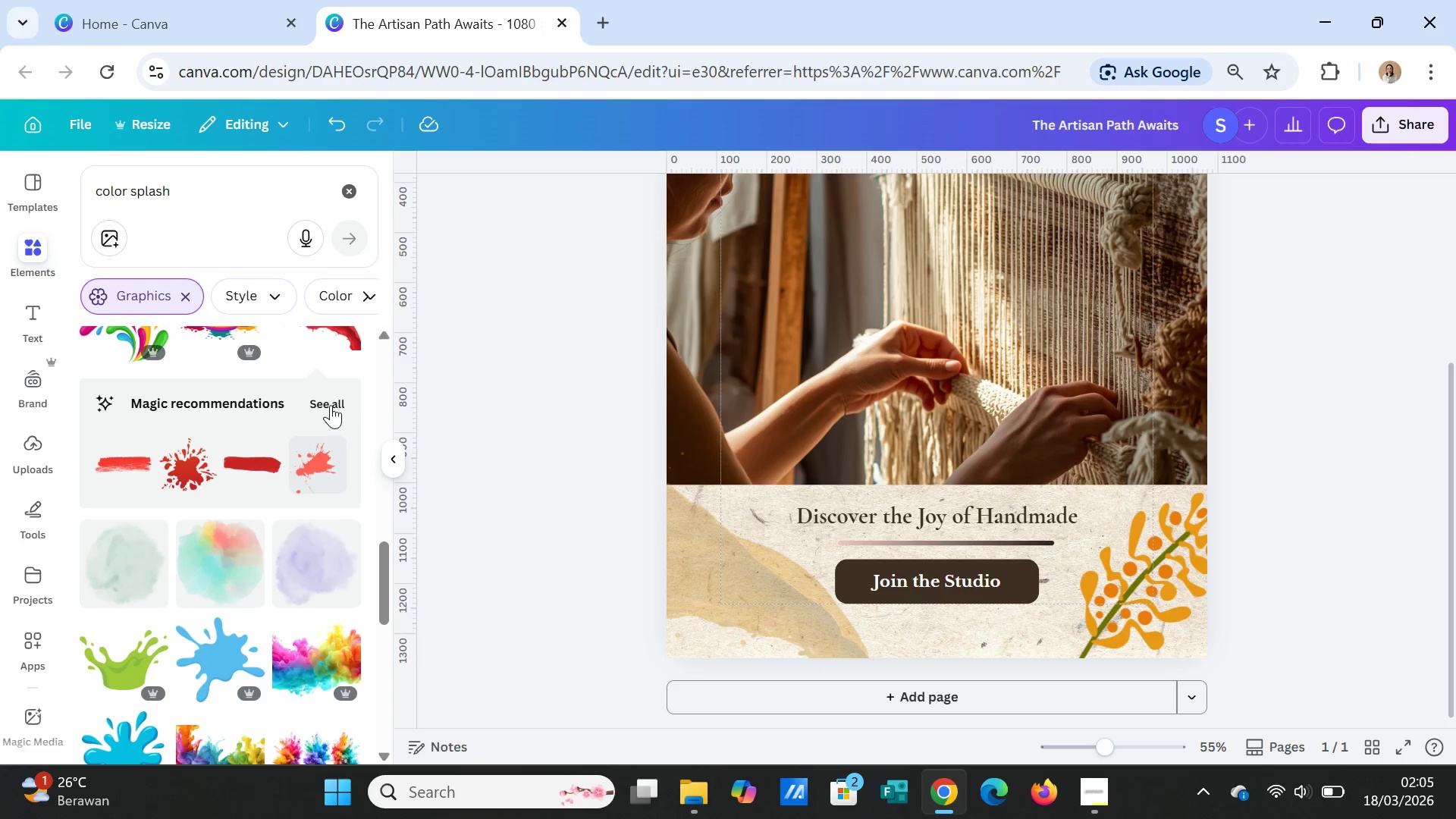 
left_click([331, 403])
 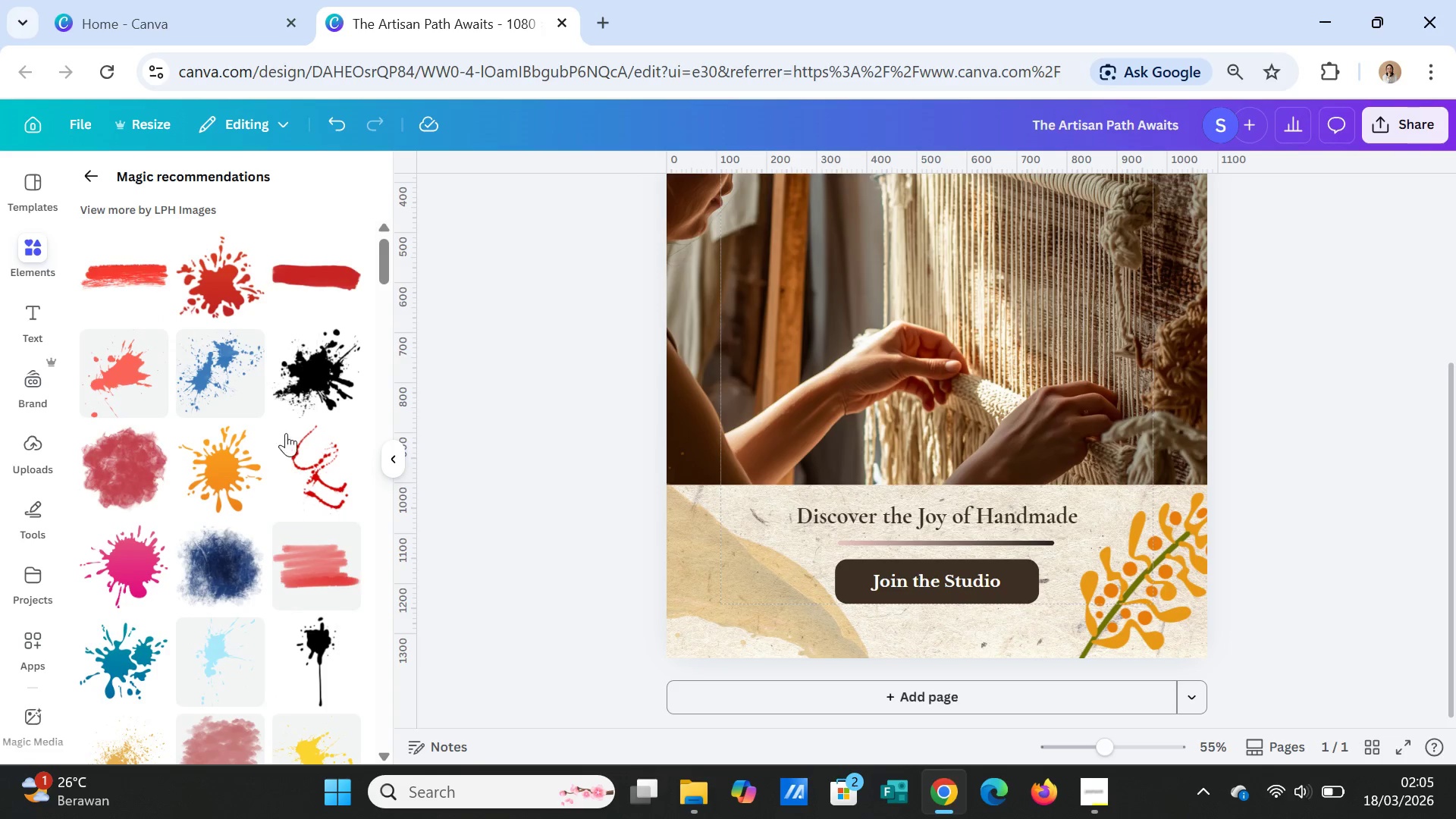 
left_click([128, 272])
 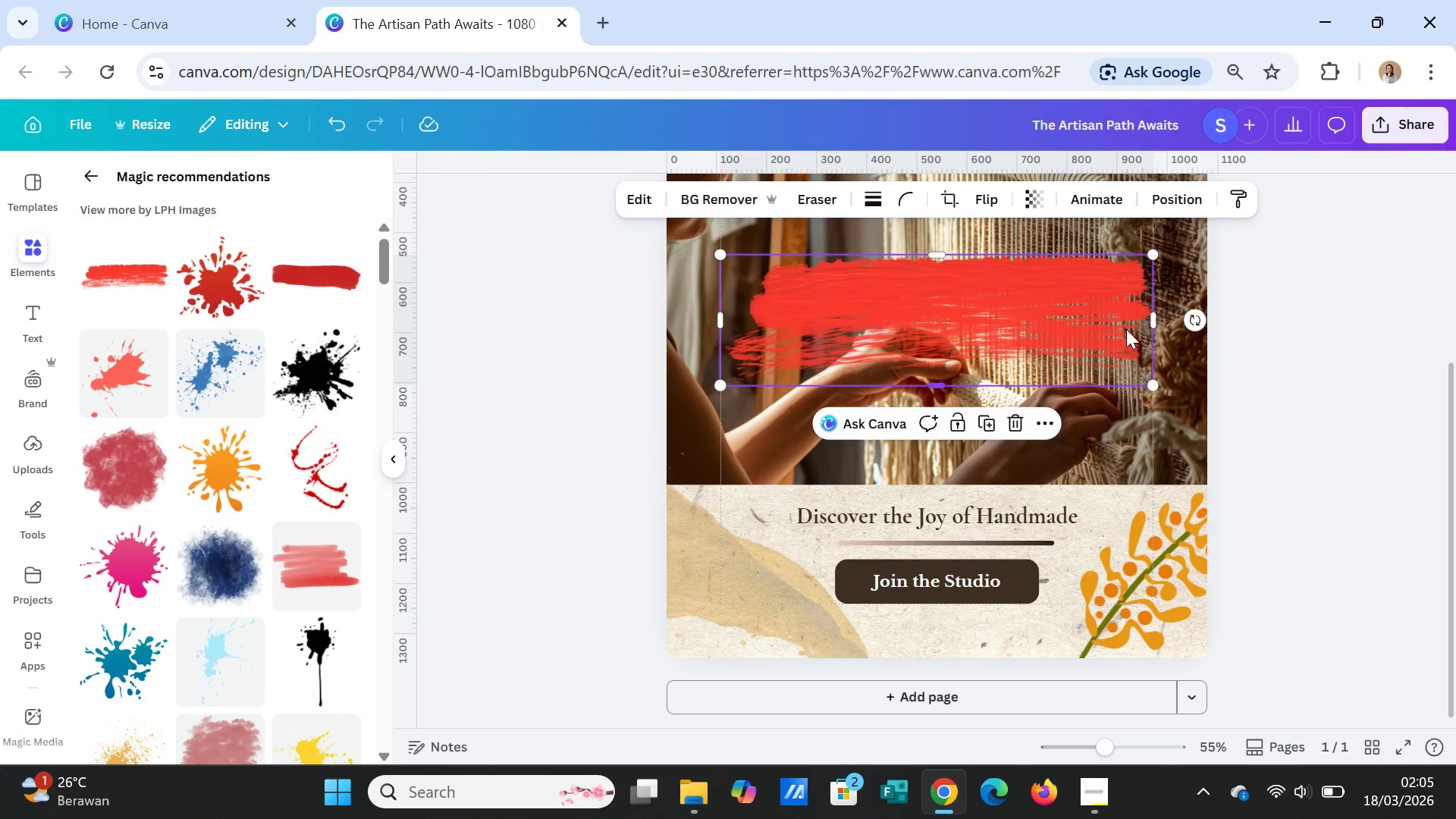 
left_click_drag(start_coordinate=[1124, 328], to_coordinate=[876, 667])
 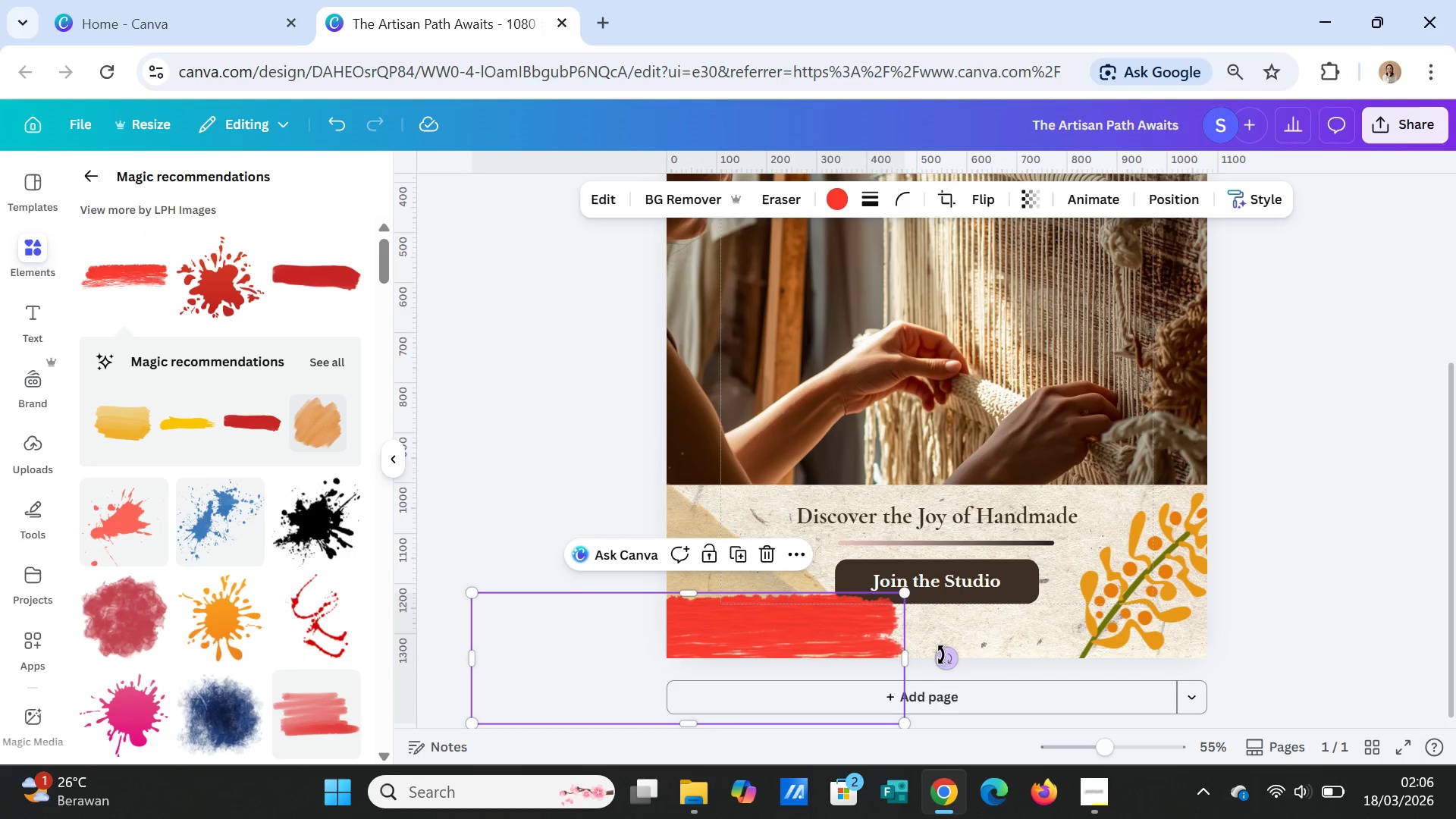 
left_click_drag(start_coordinate=[943, 656], to_coordinate=[833, 724])
 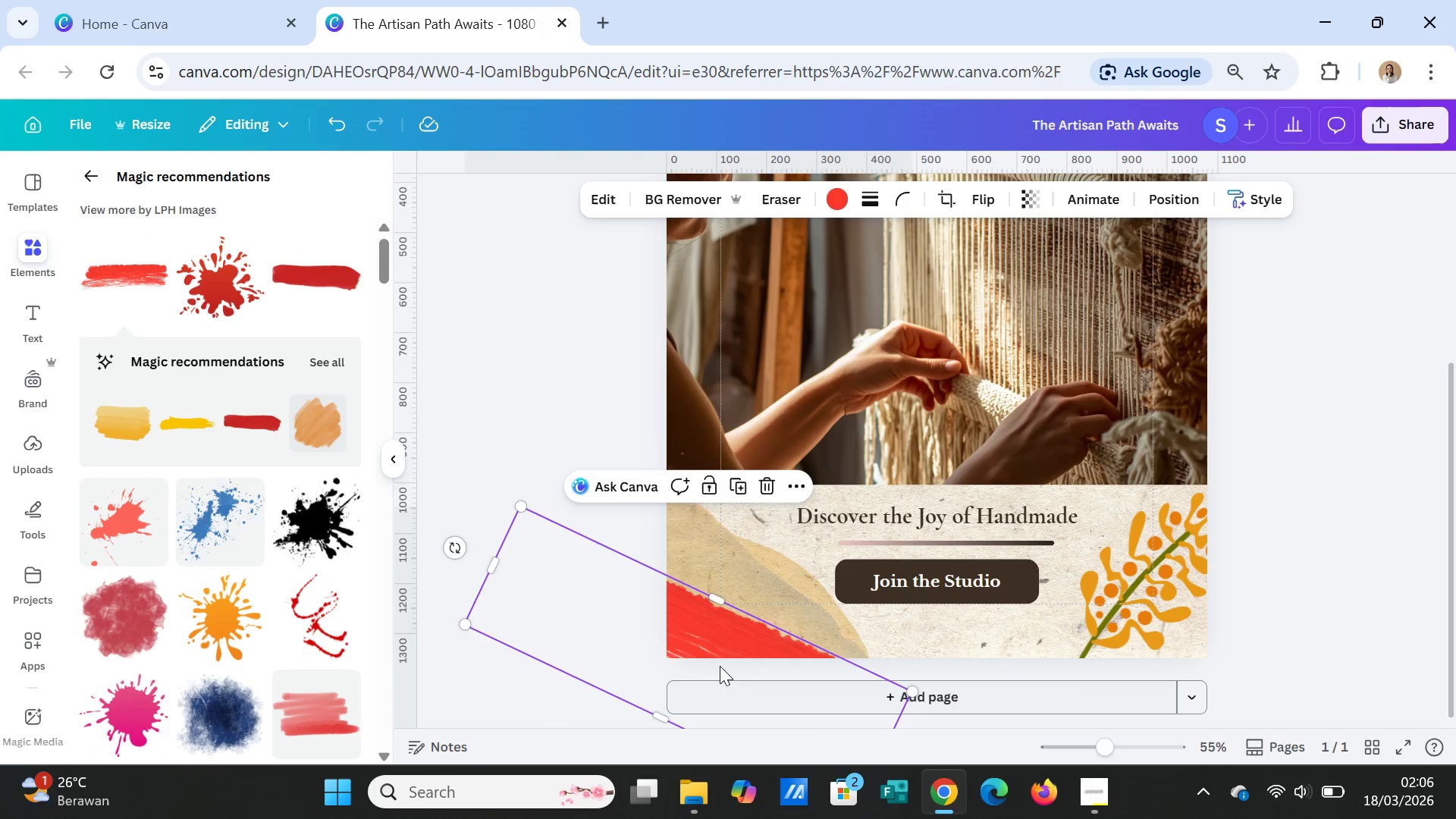 
left_click_drag(start_coordinate=[720, 665], to_coordinate=[722, 658])
 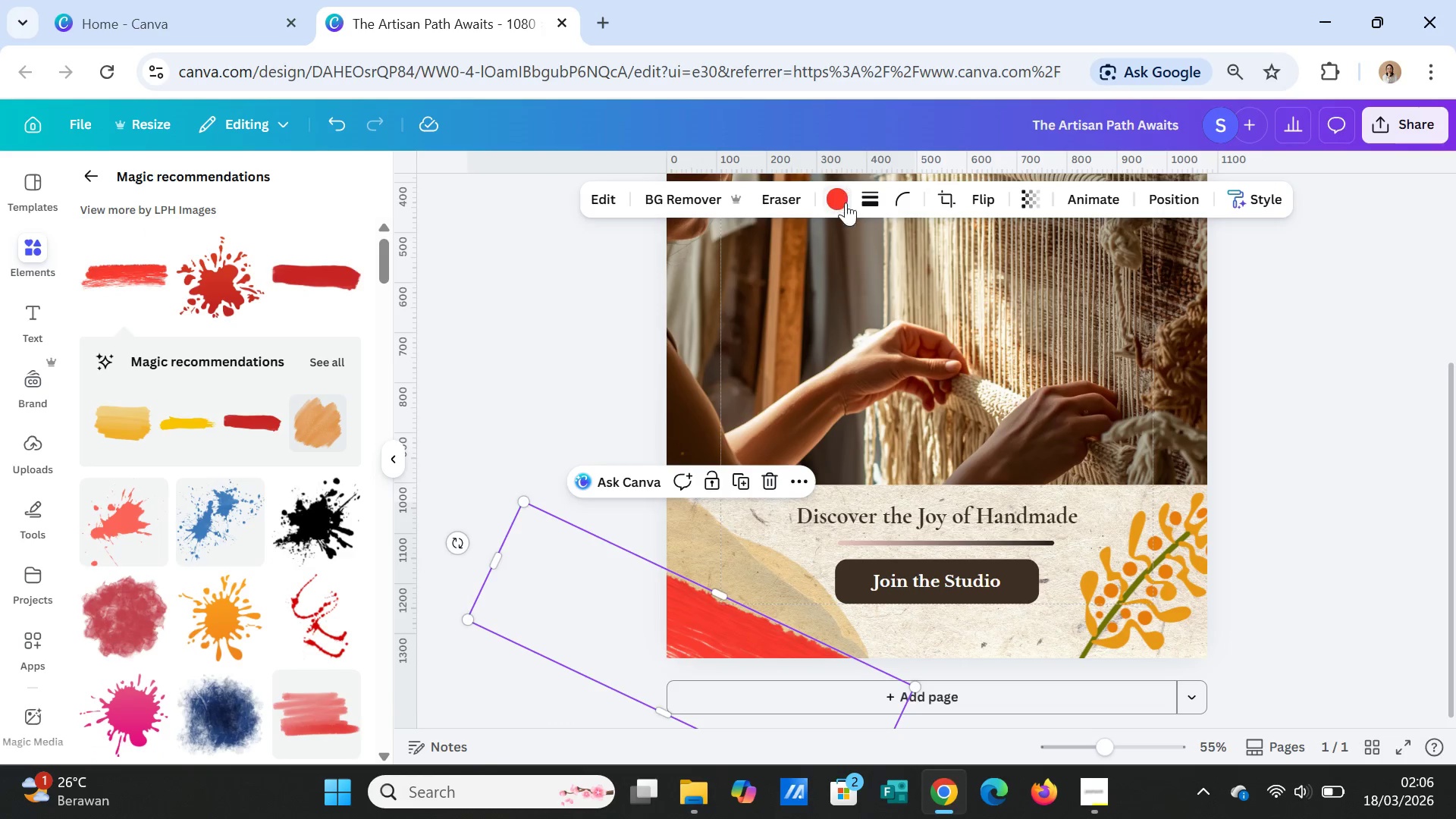 
left_click([839, 196])
 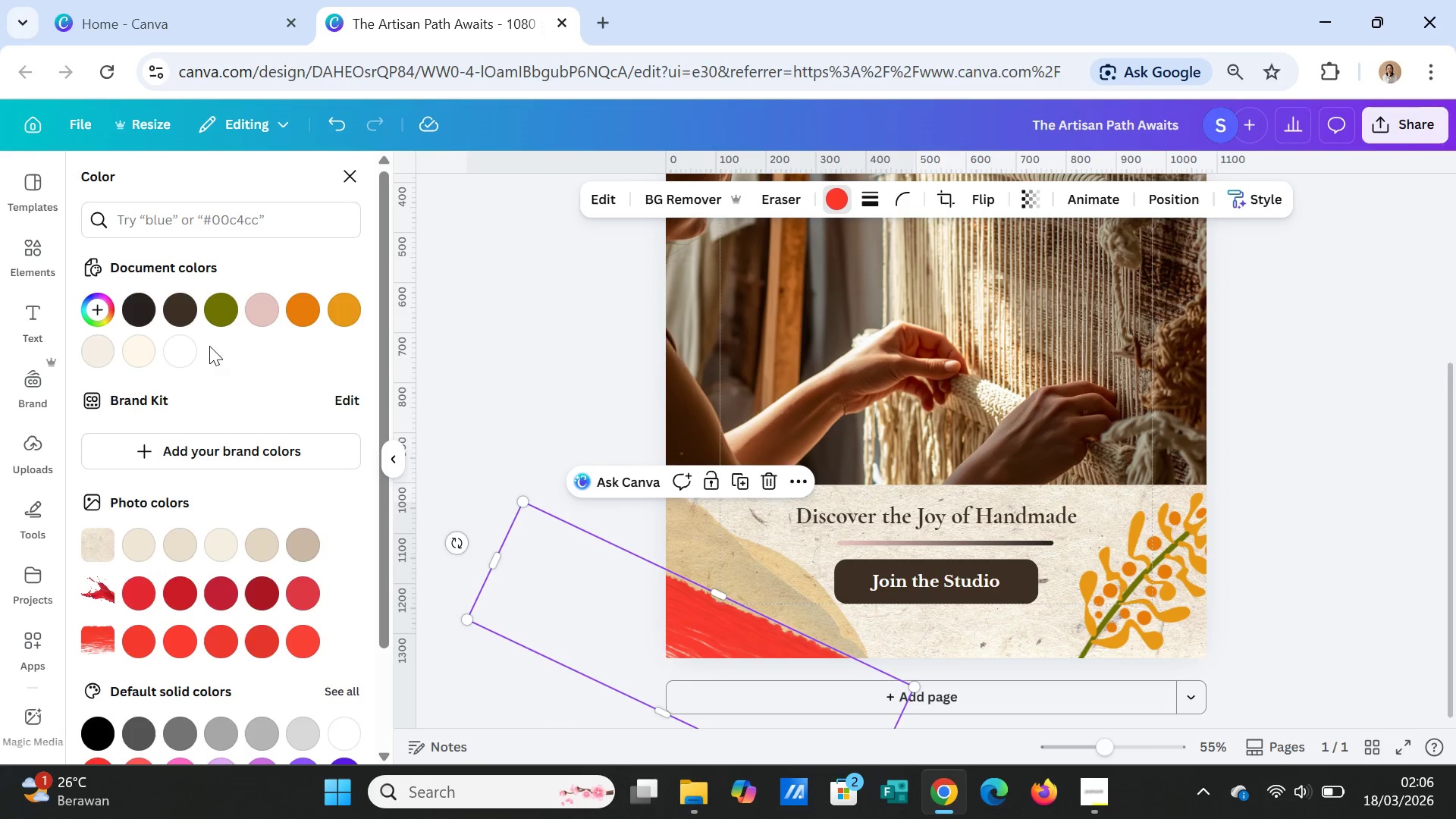 
left_click([185, 311])
 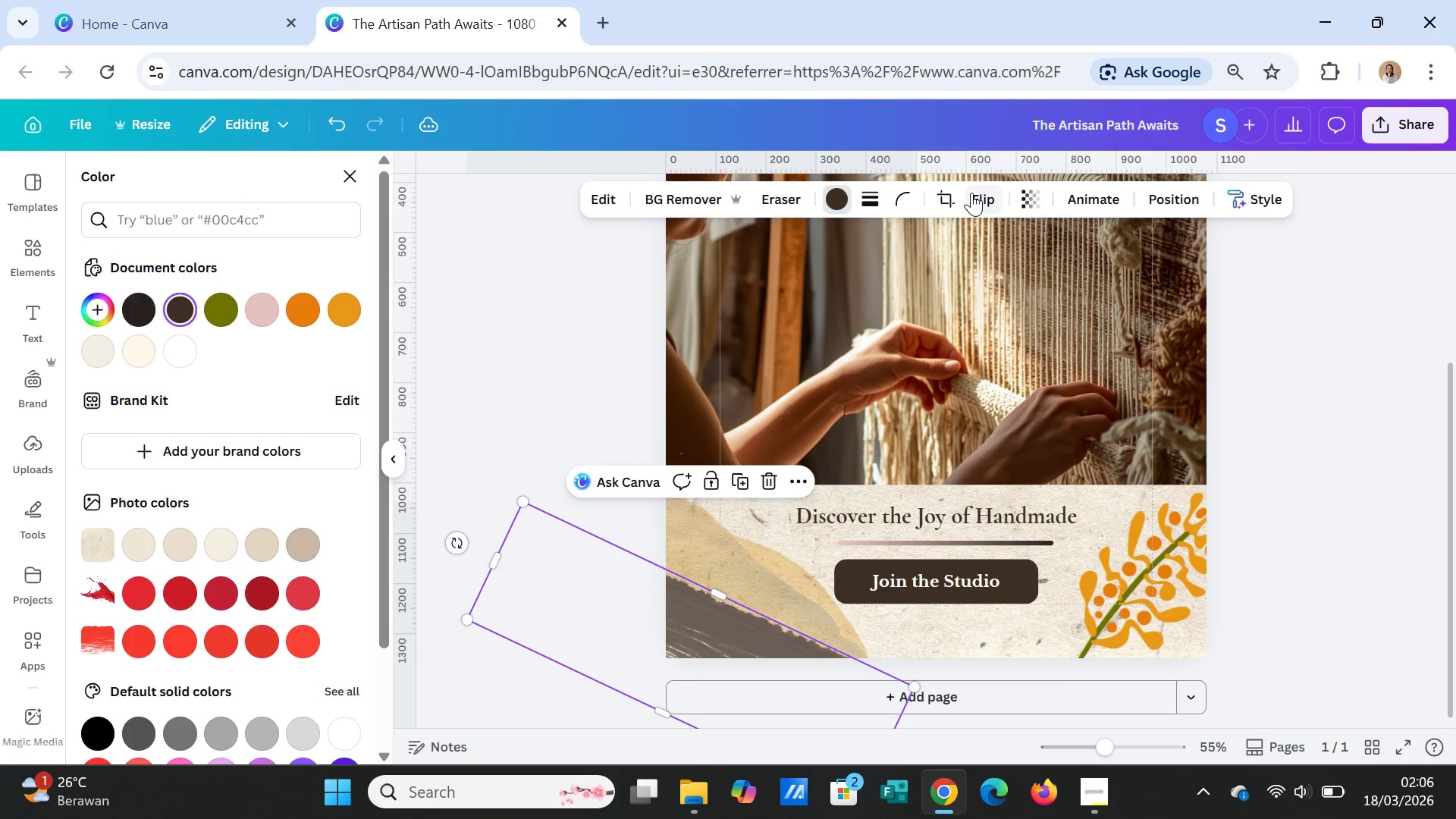 
left_click([876, 204])
 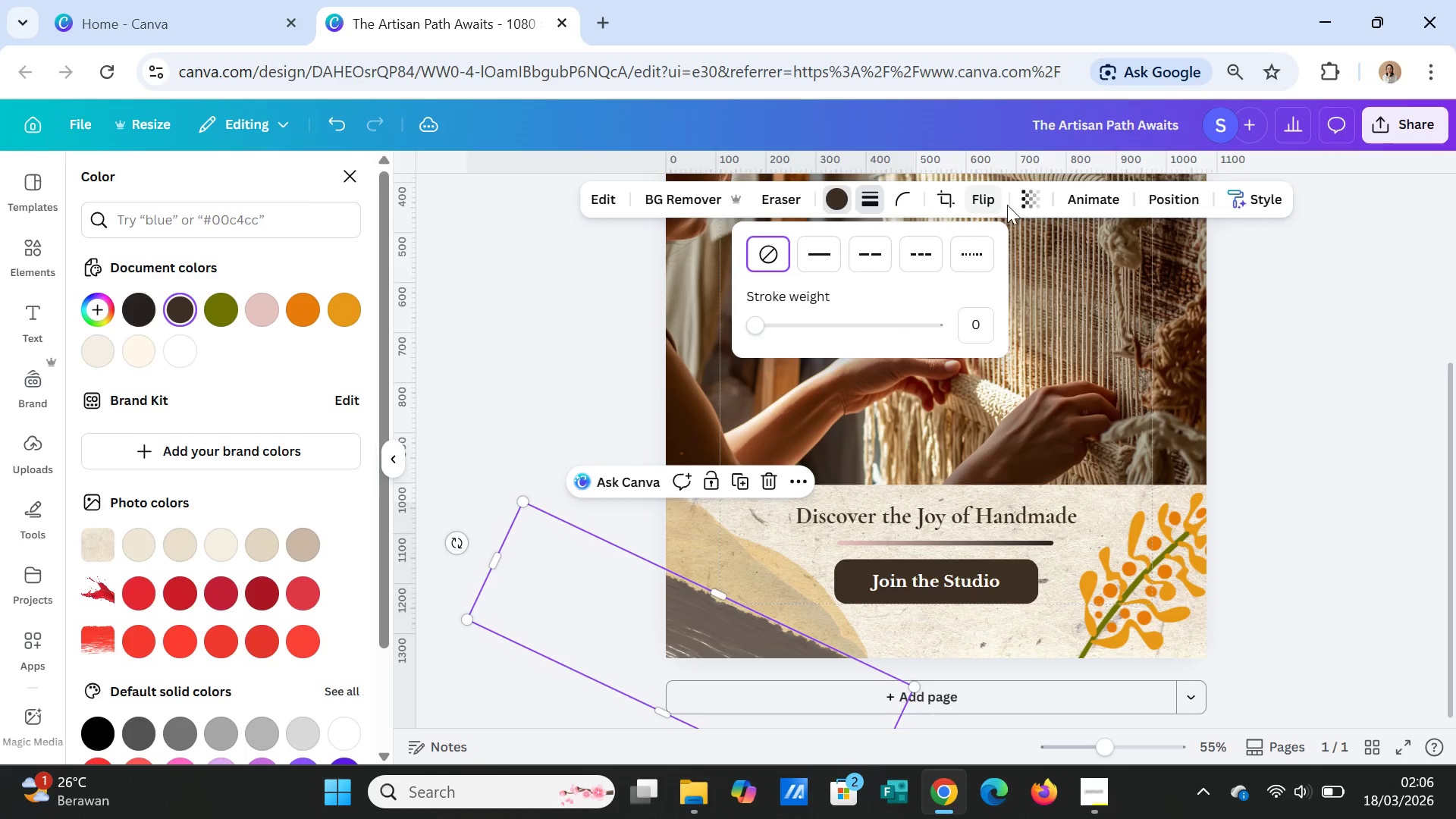 
left_click([1023, 198])
 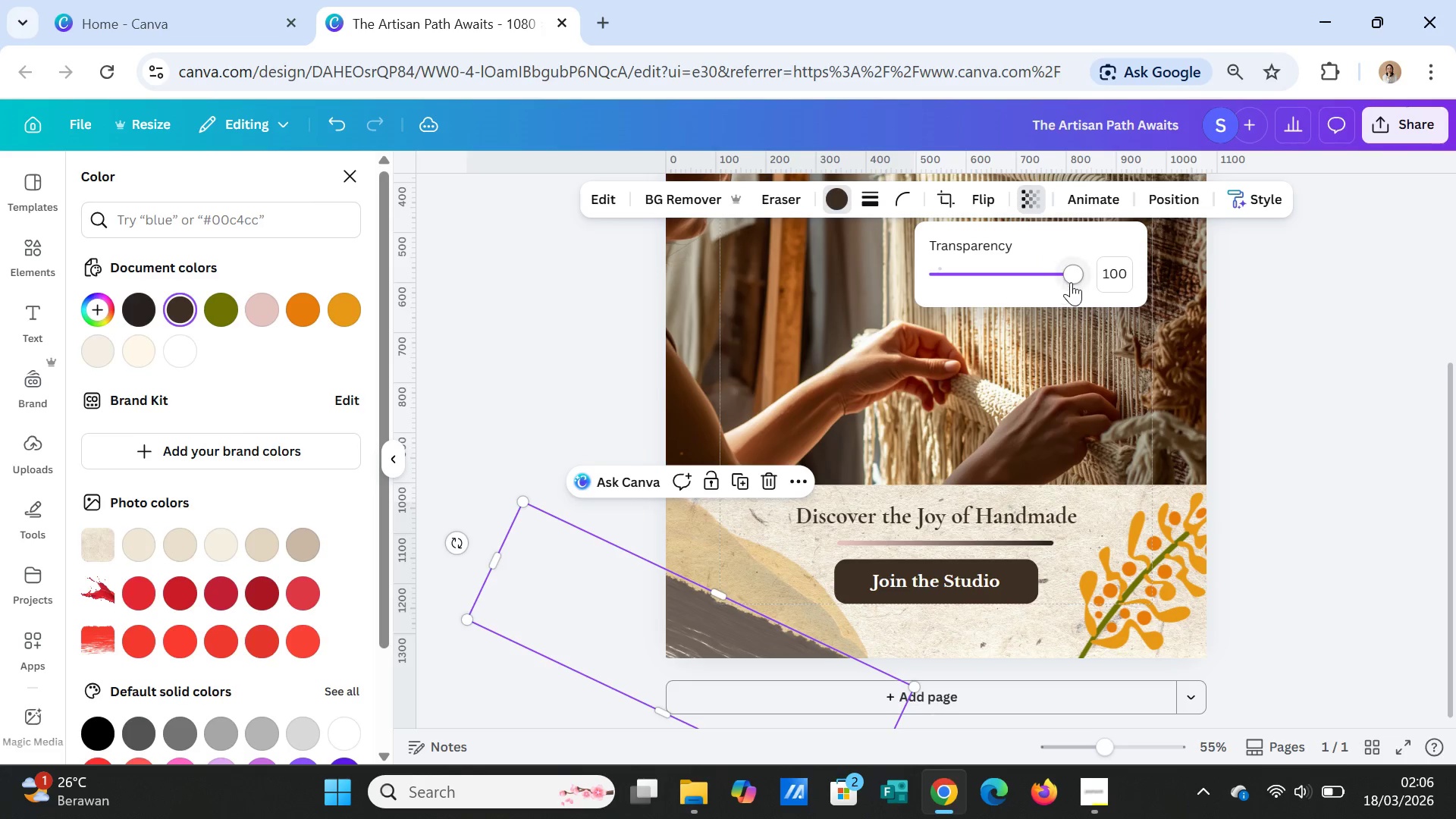 
left_click_drag(start_coordinate=[1072, 282], to_coordinate=[1000, 275])
 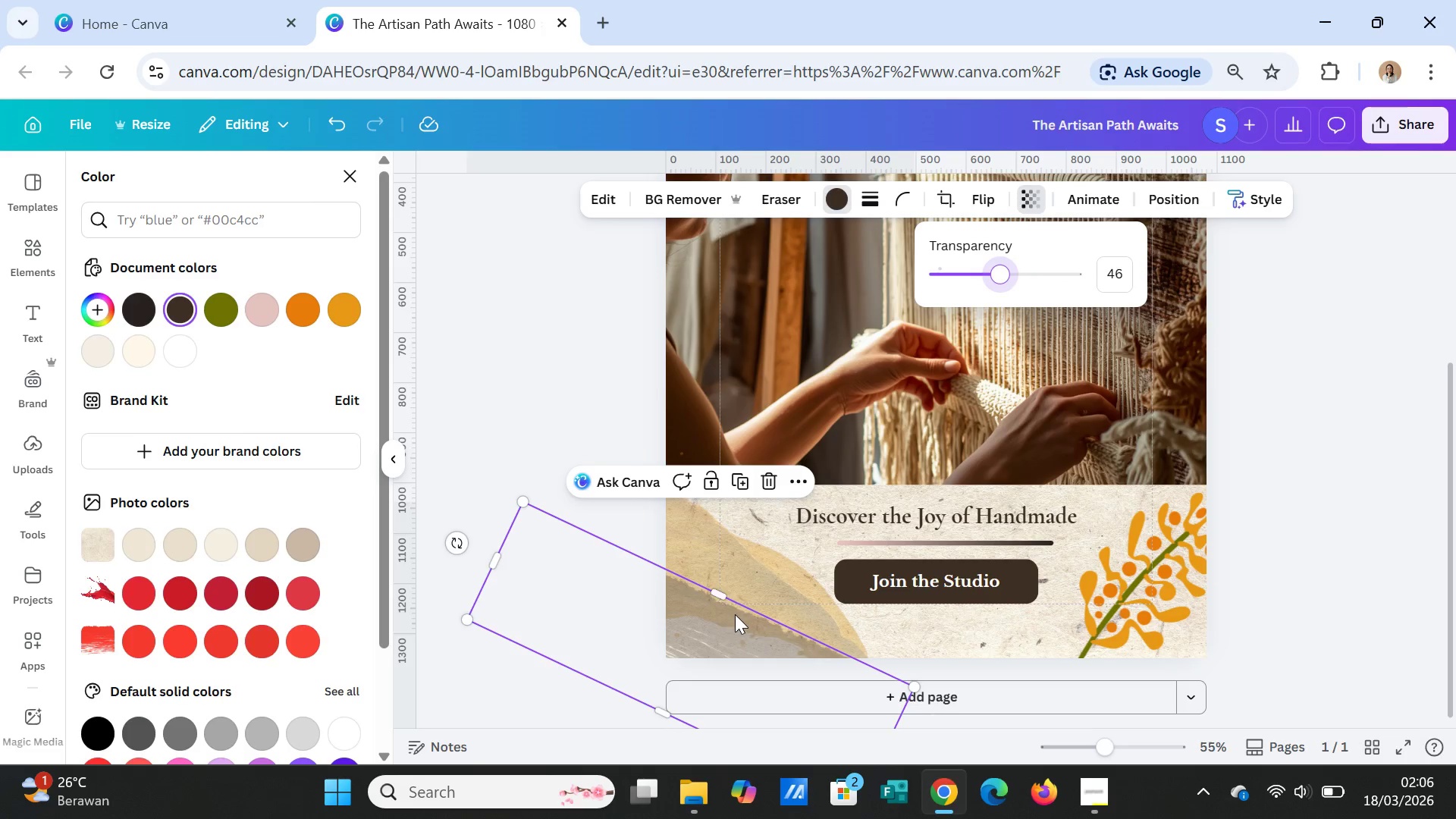 
left_click_drag(start_coordinate=[735, 614], to_coordinate=[736, 609])
 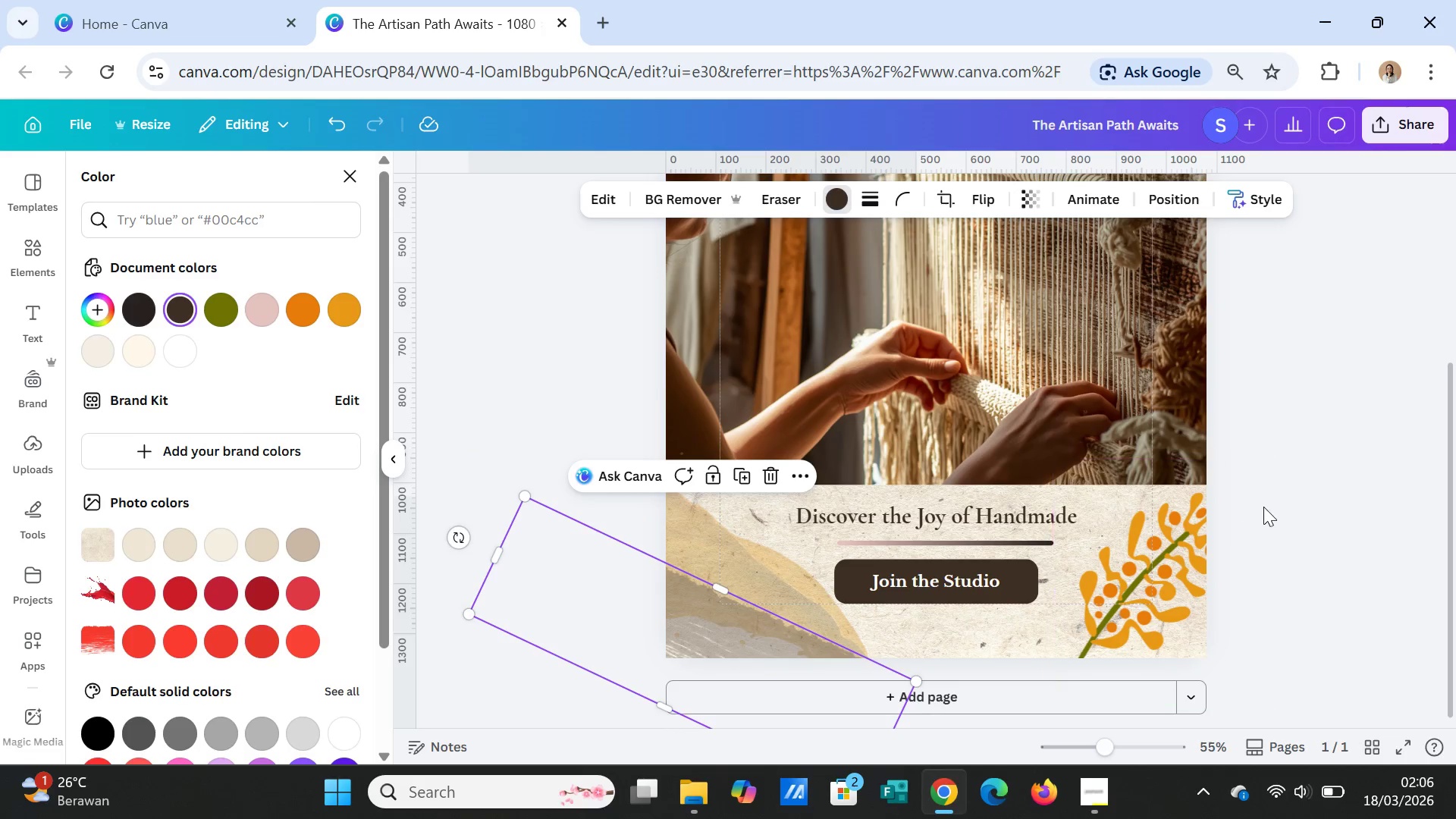 
left_click([1265, 506])
 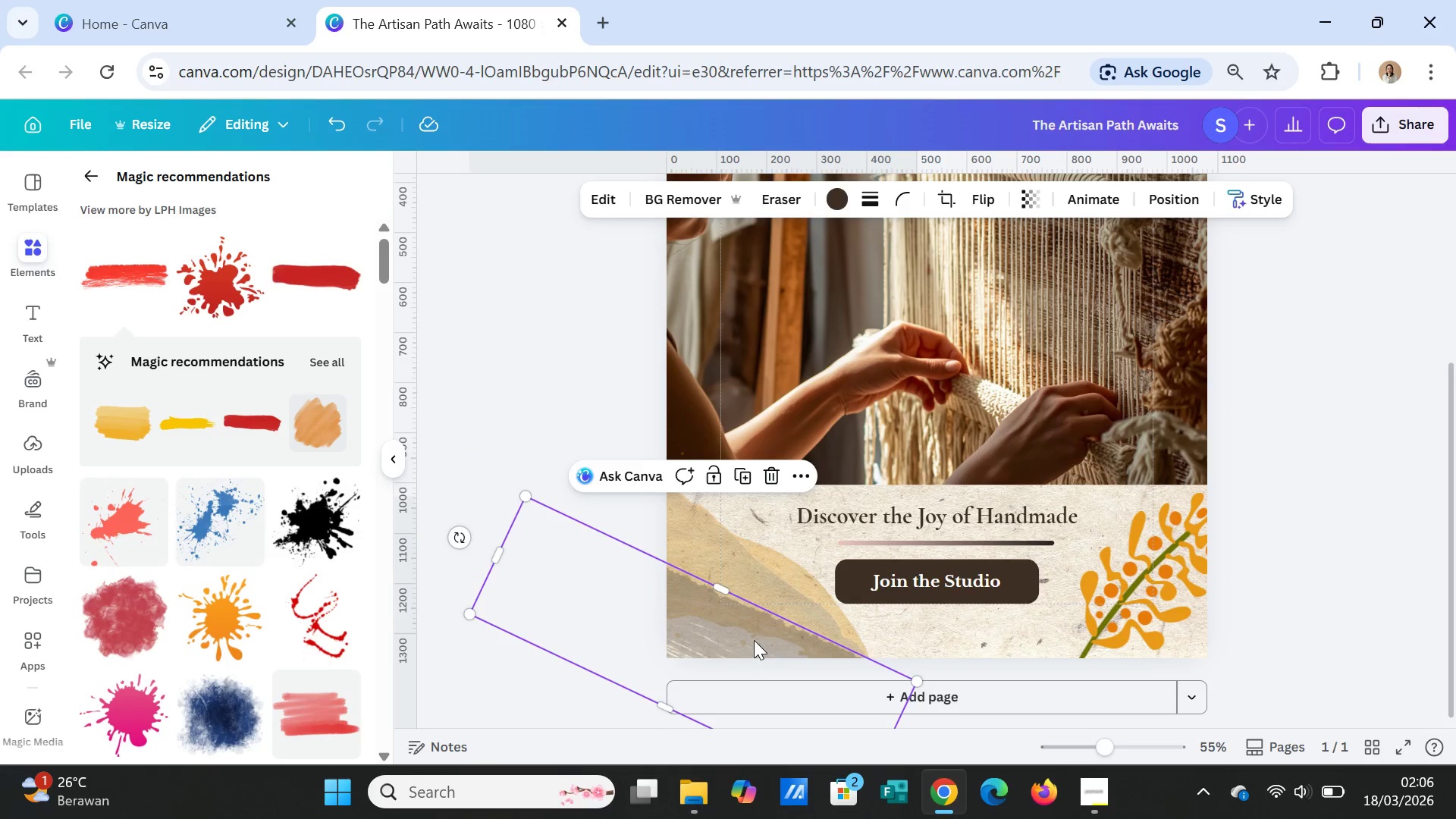 
left_click([720, 621])
 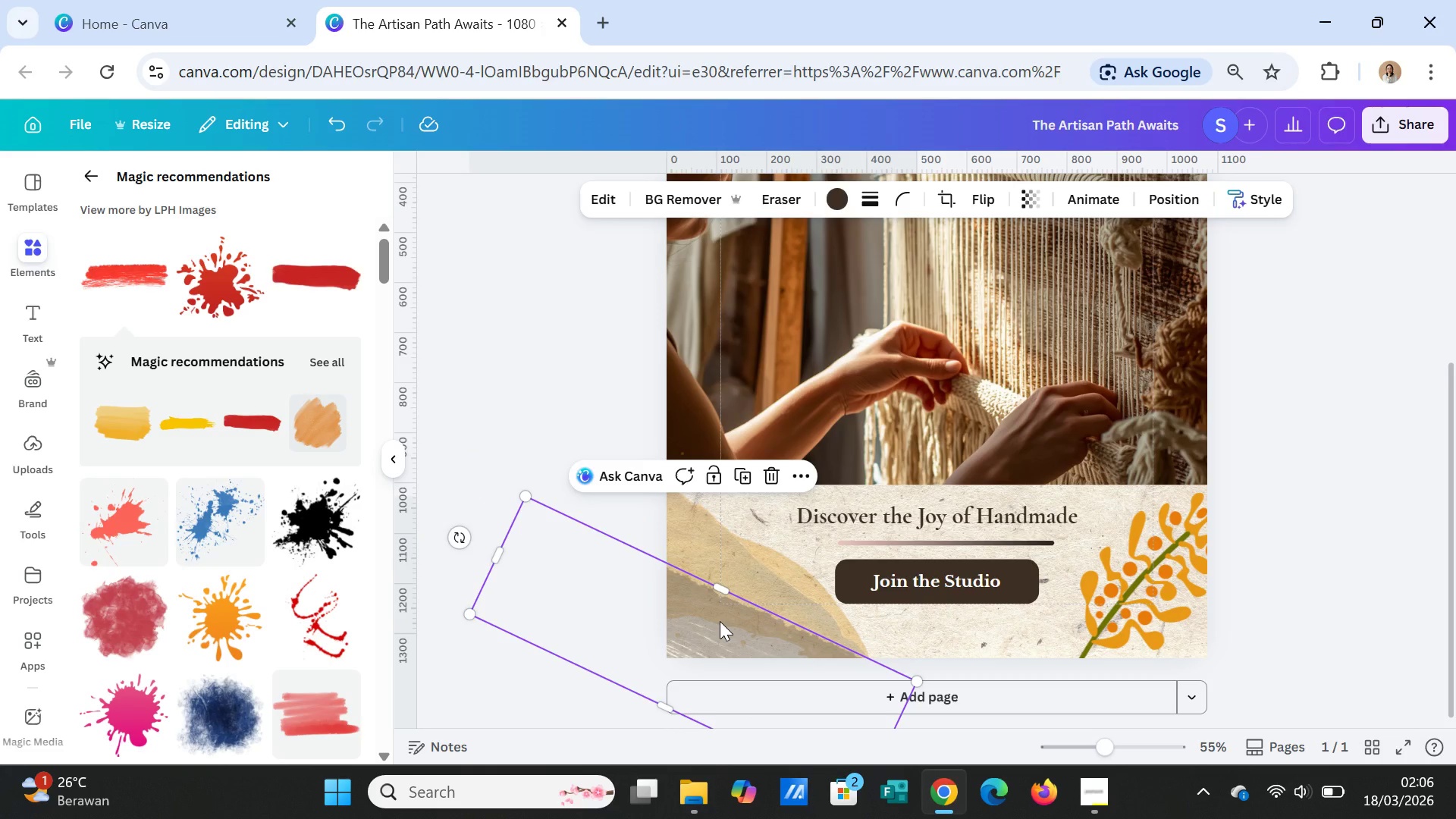 
right_click([720, 621])
 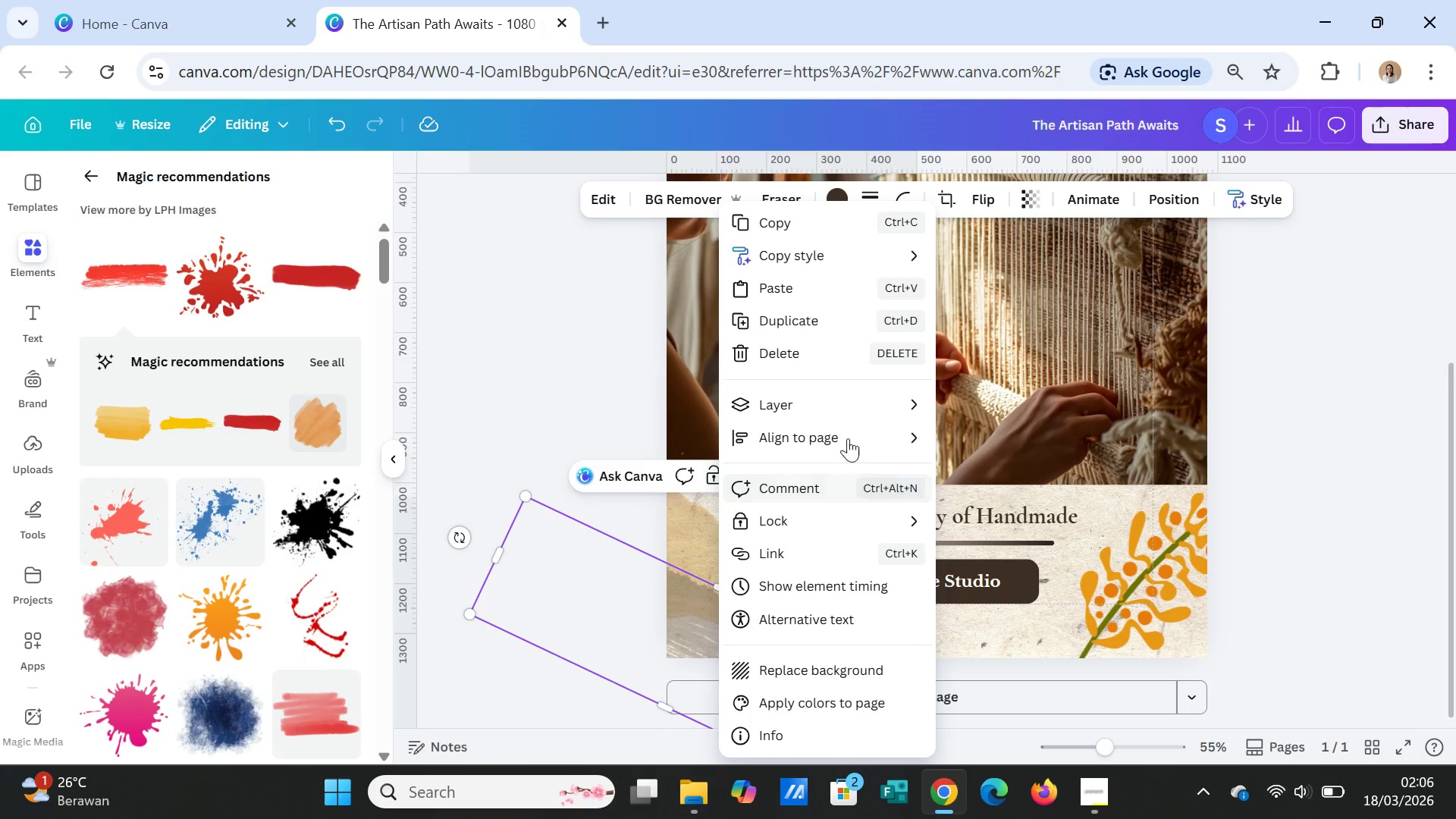 
left_click([855, 401])
 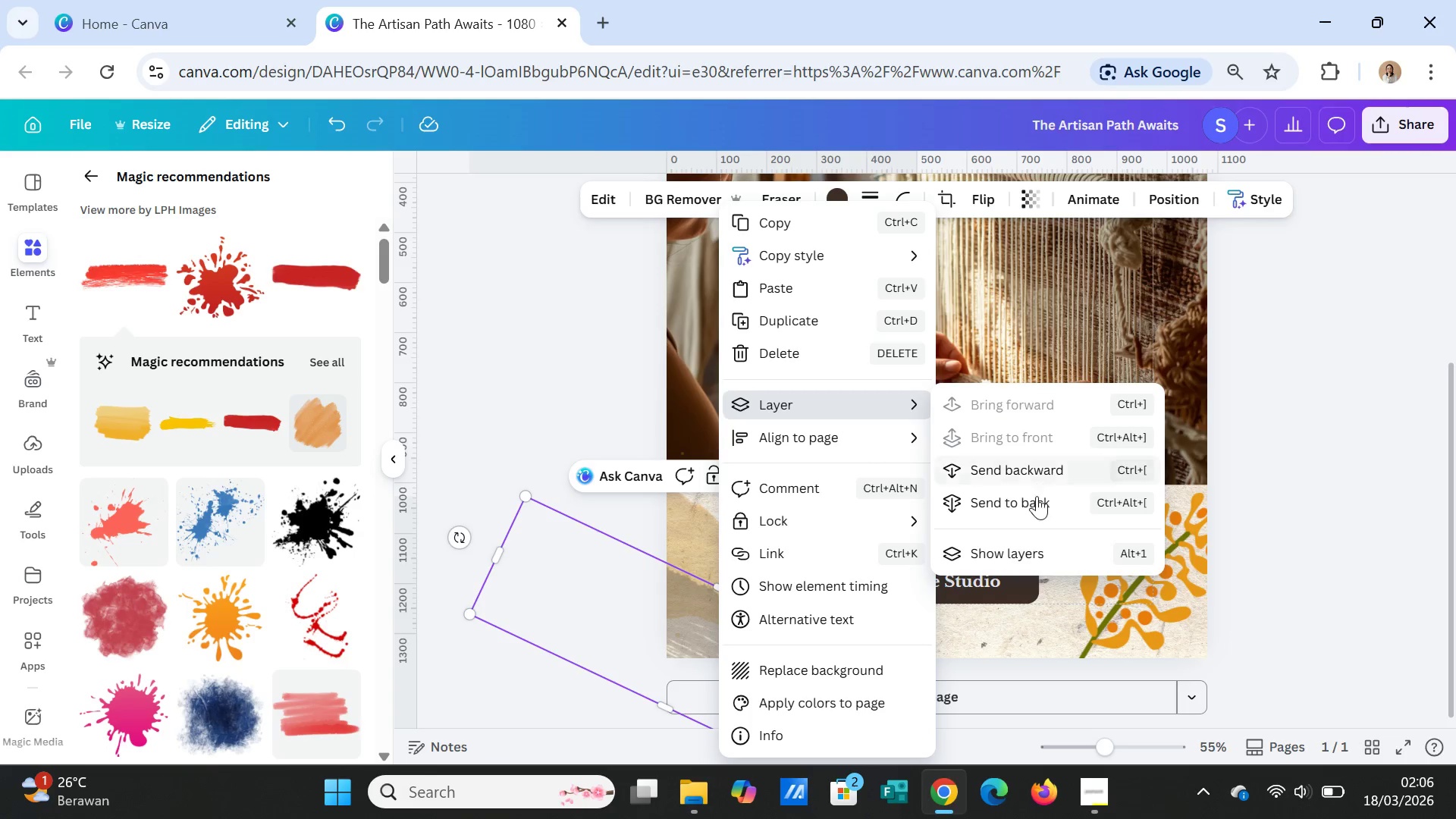 
left_click([1035, 501])
 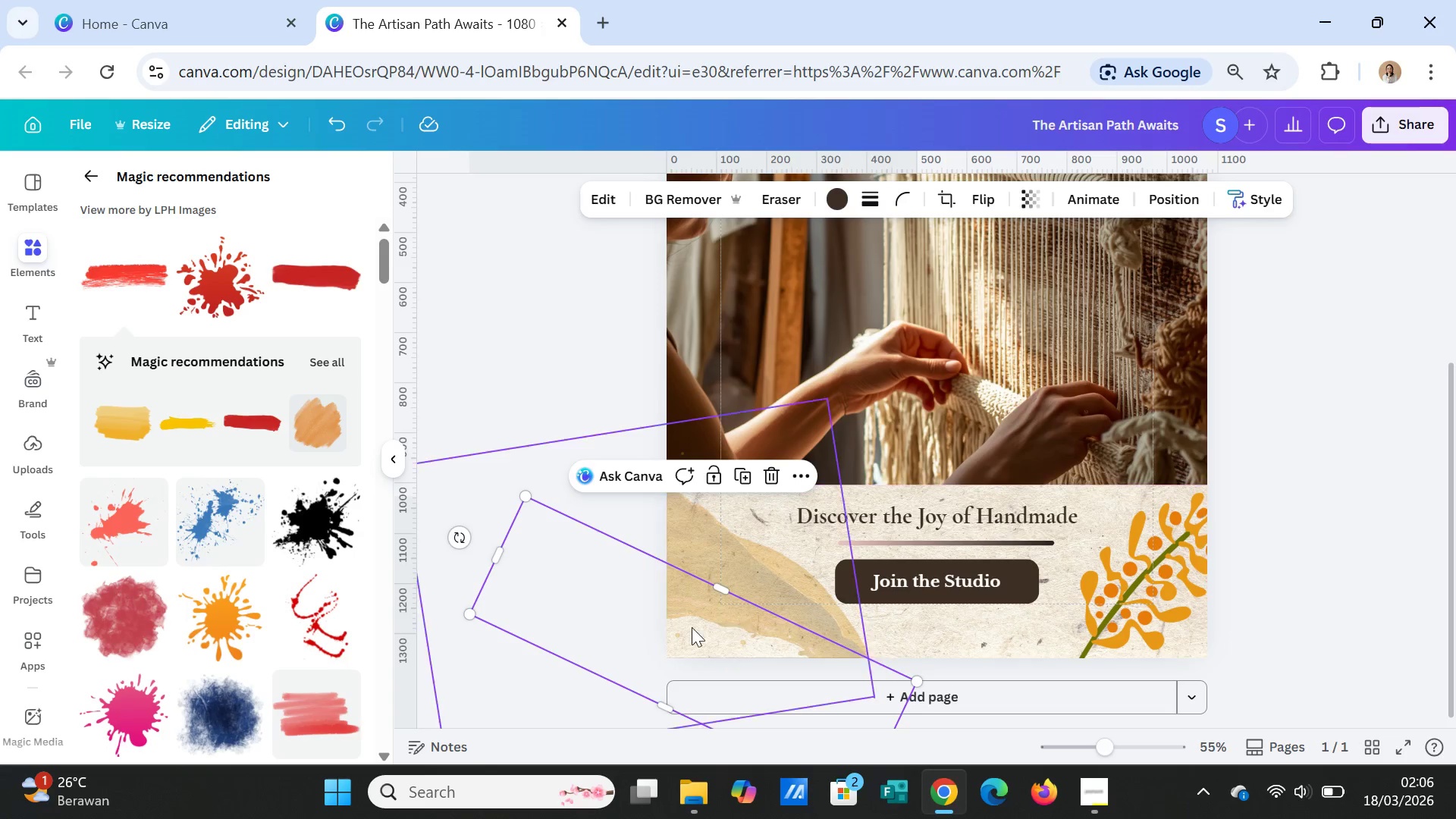 
right_click([686, 648])
 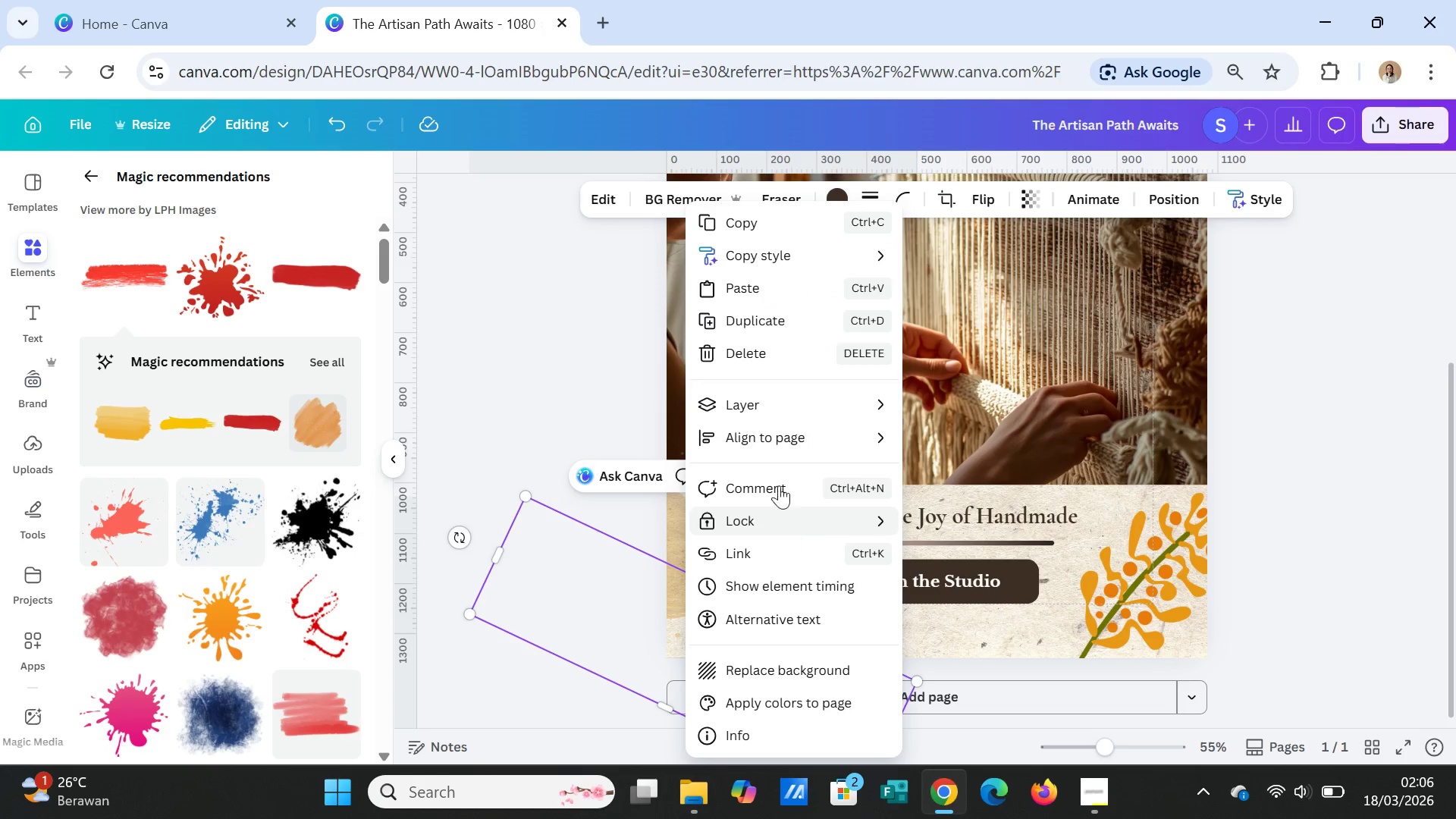 
left_click([786, 404])
 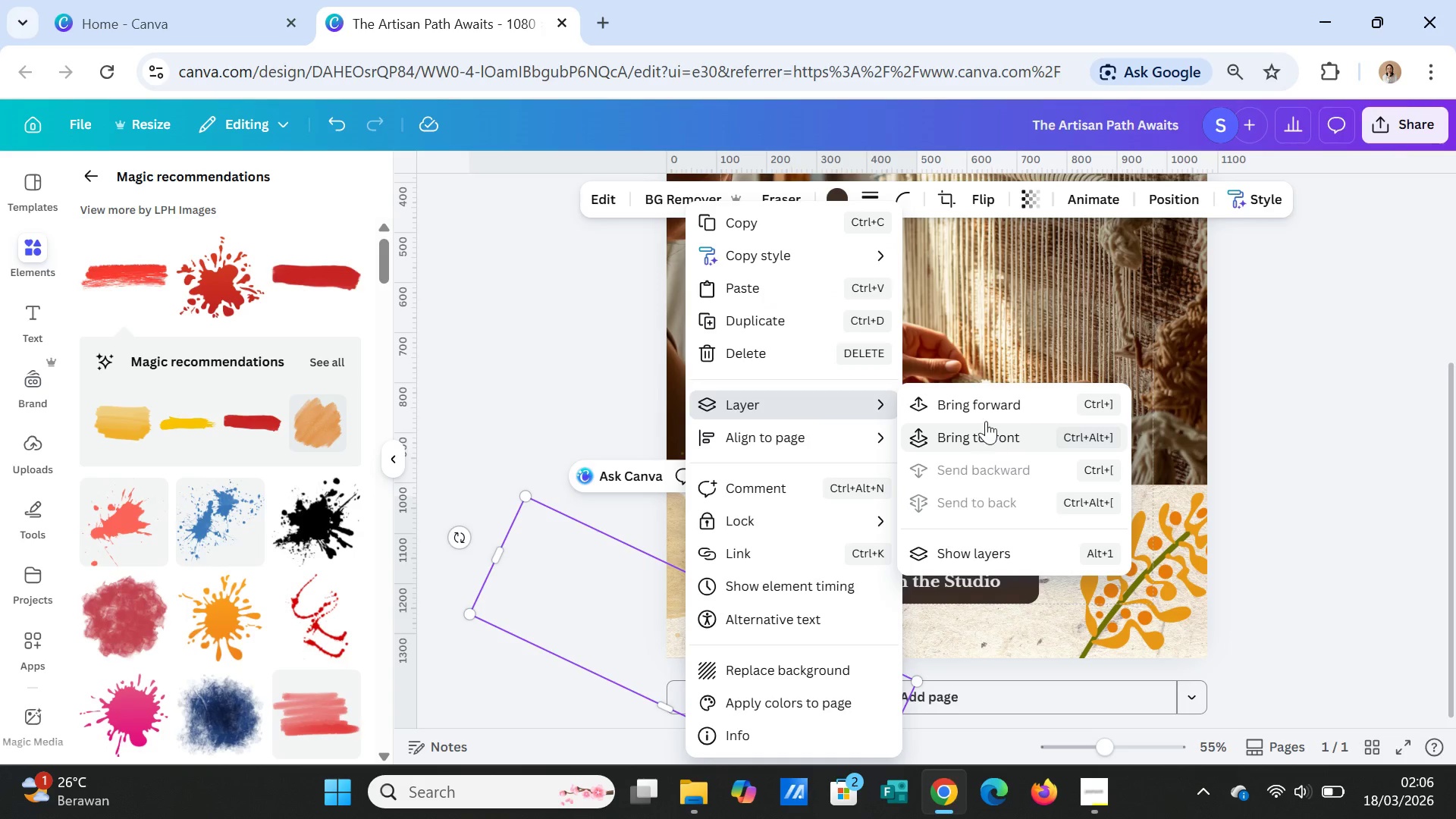 
left_click([986, 409])
 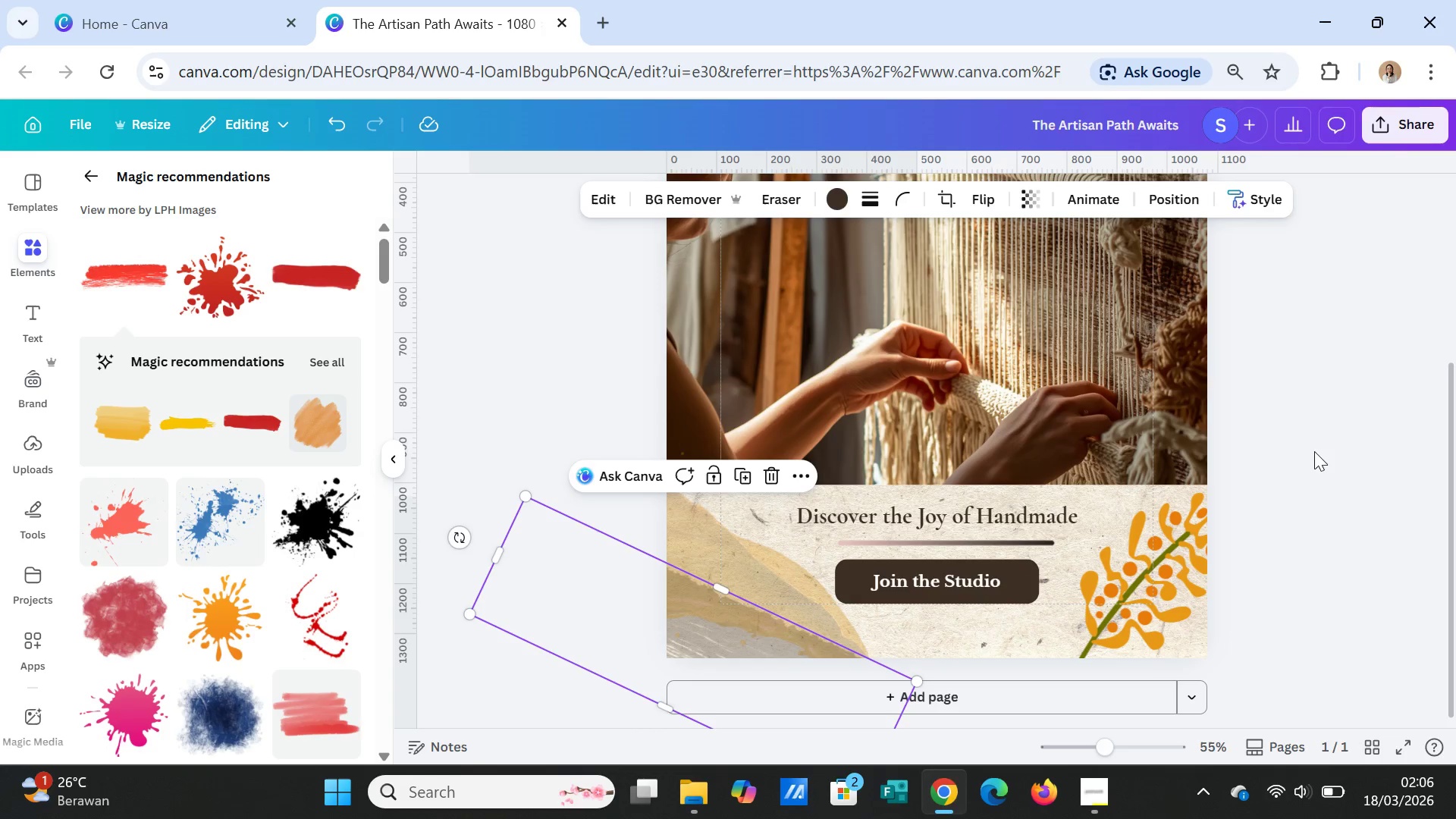 
left_click([1313, 456])
 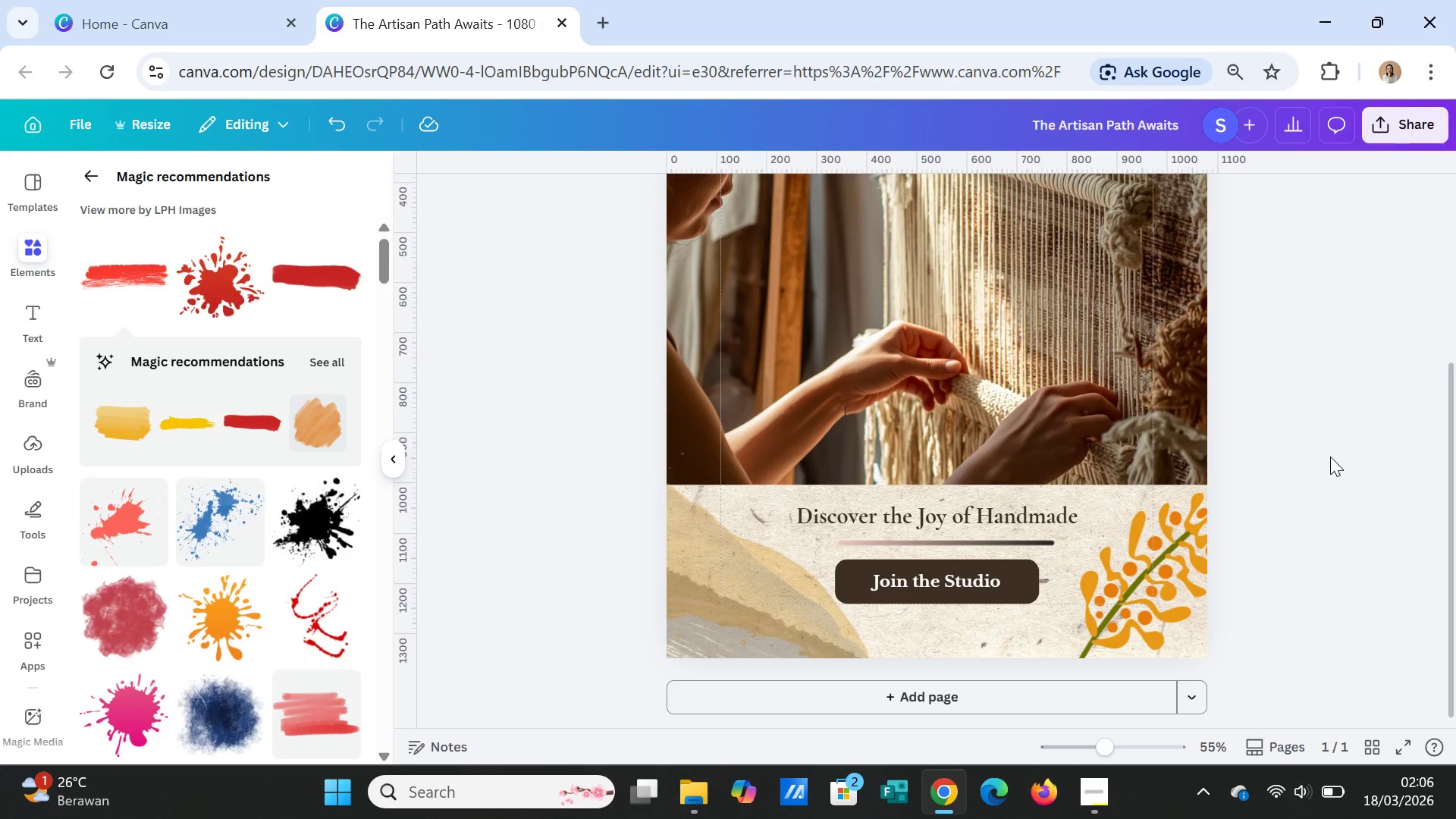 
left_click([1172, 570])
 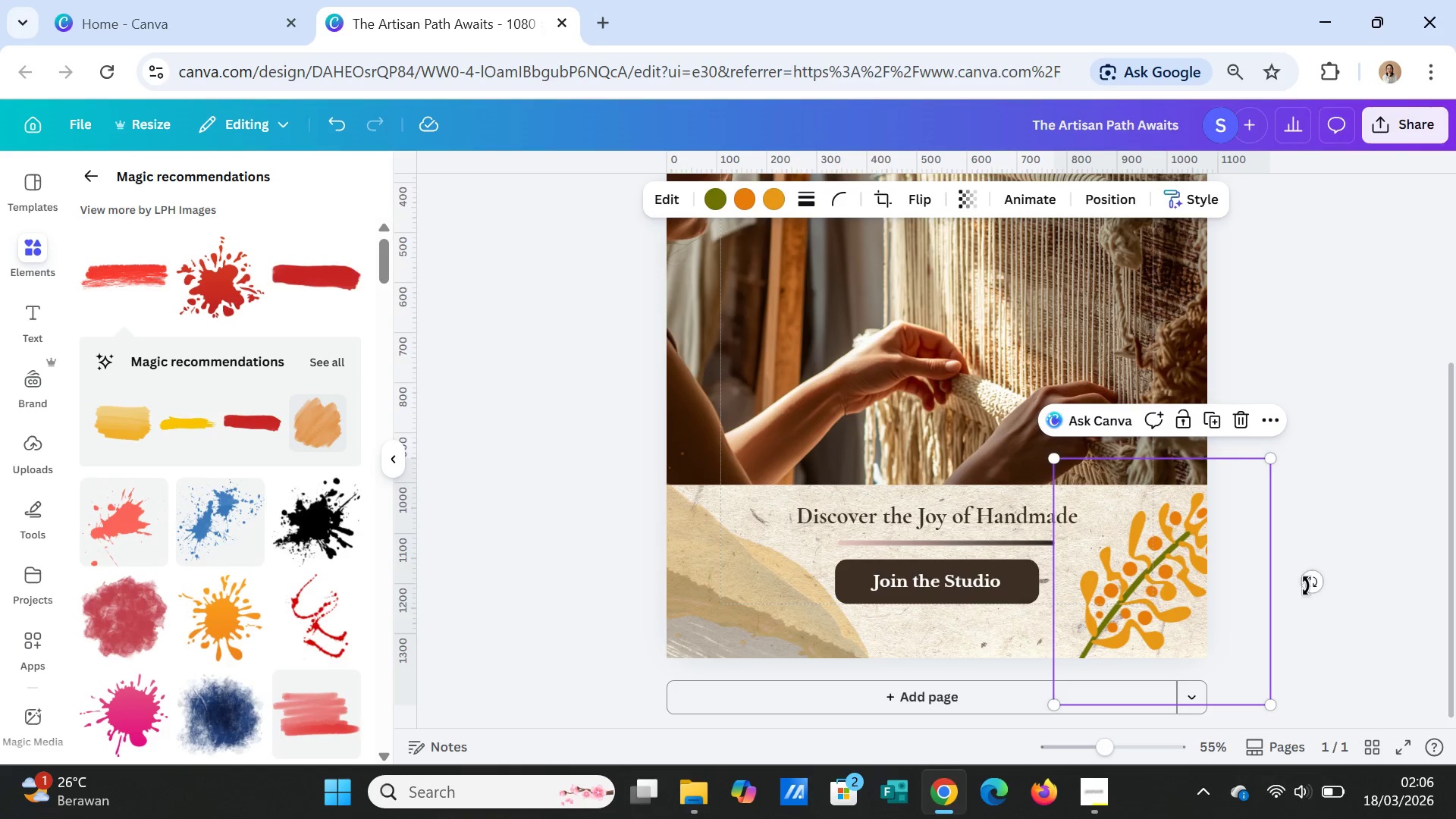 
left_click_drag(start_coordinate=[1310, 583], to_coordinate=[1310, 593])
 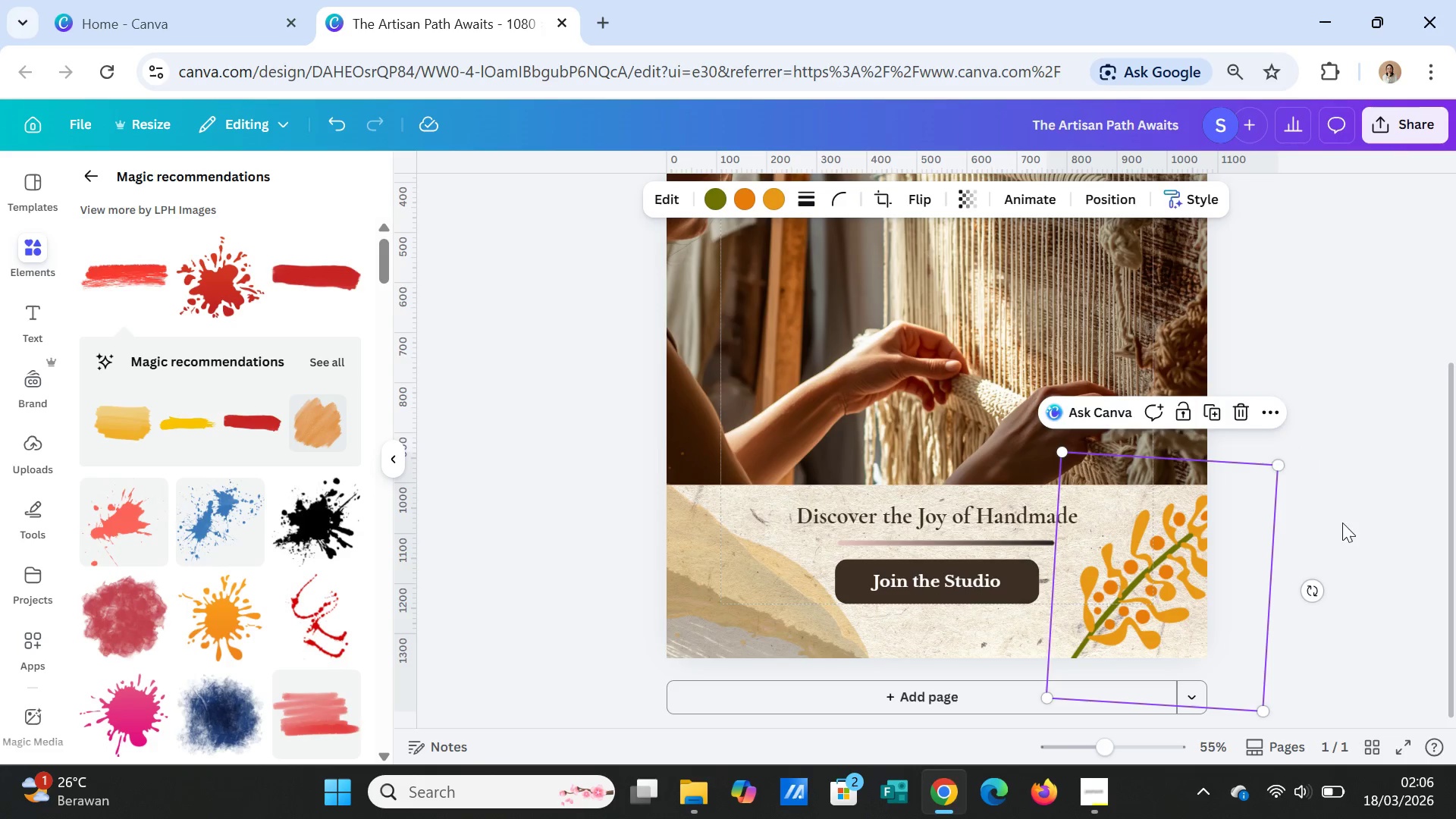 
left_click([1347, 481])
 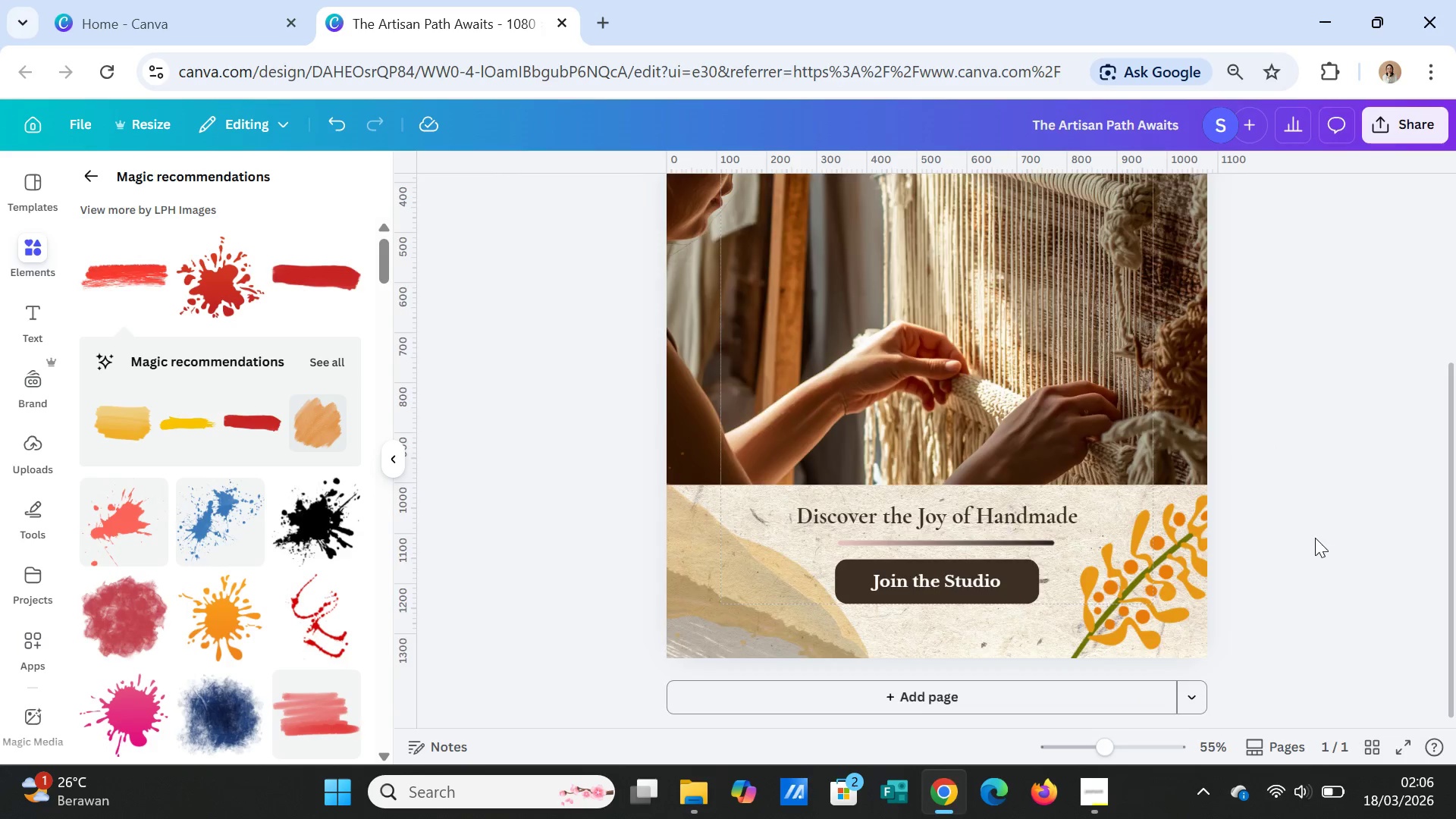 
scroll: coordinate [1315, 538], scroll_direction: up, amount: 2.0
 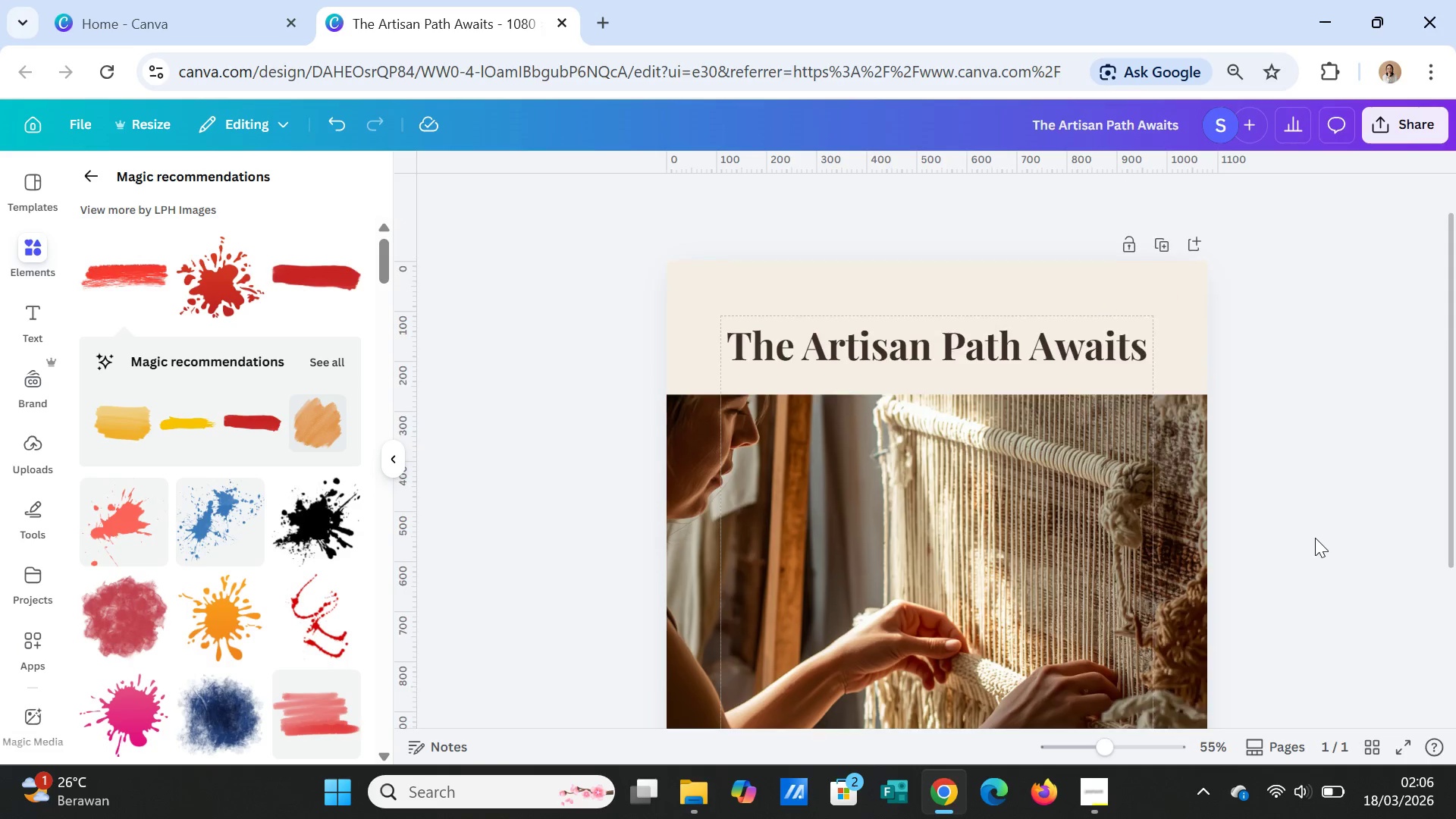 
scroll: coordinate [1314, 538], scroll_direction: none, amount: 0.0
 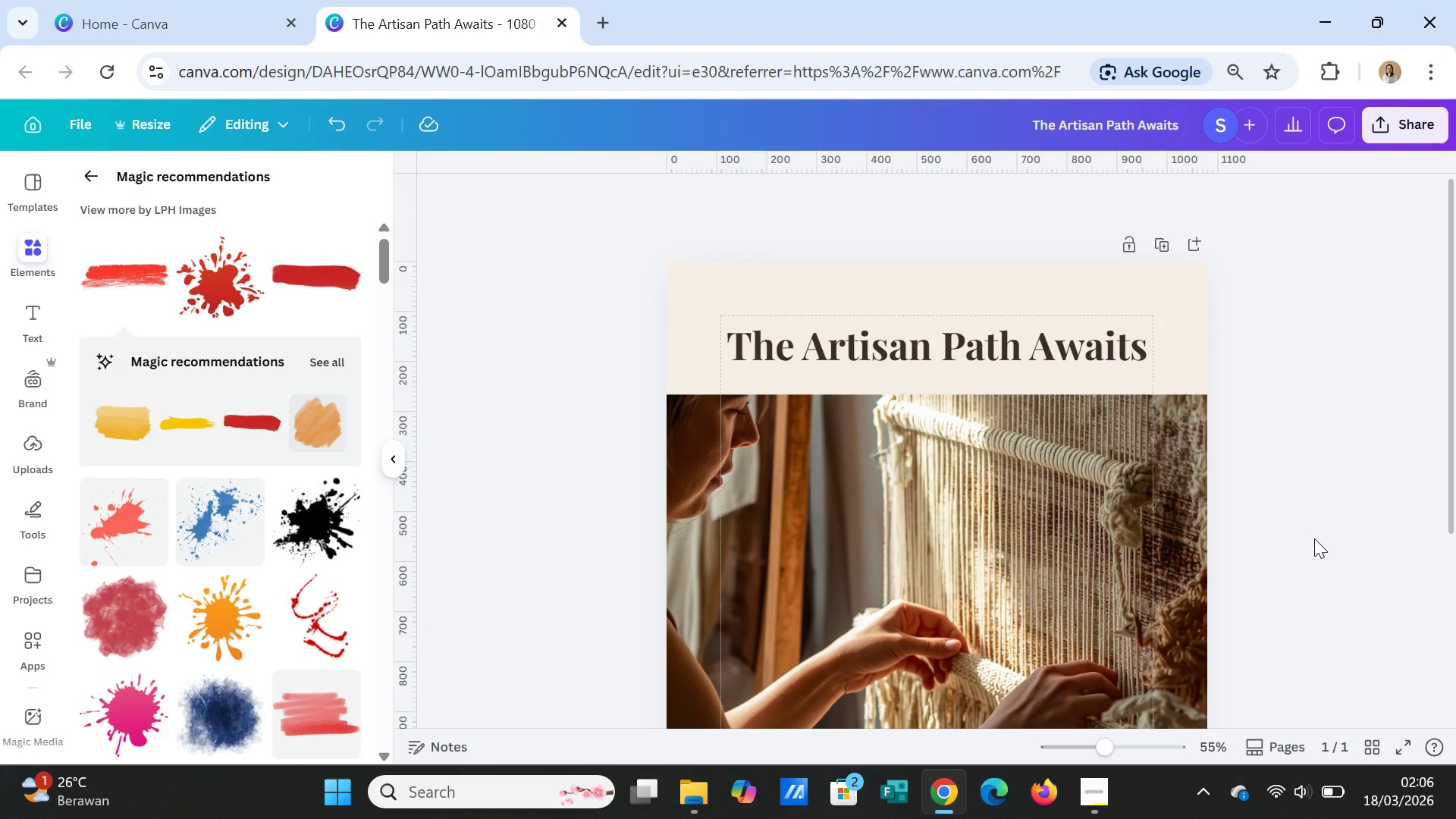 
scroll: coordinate [1314, 538], scroll_direction: down, amount: 4.0
 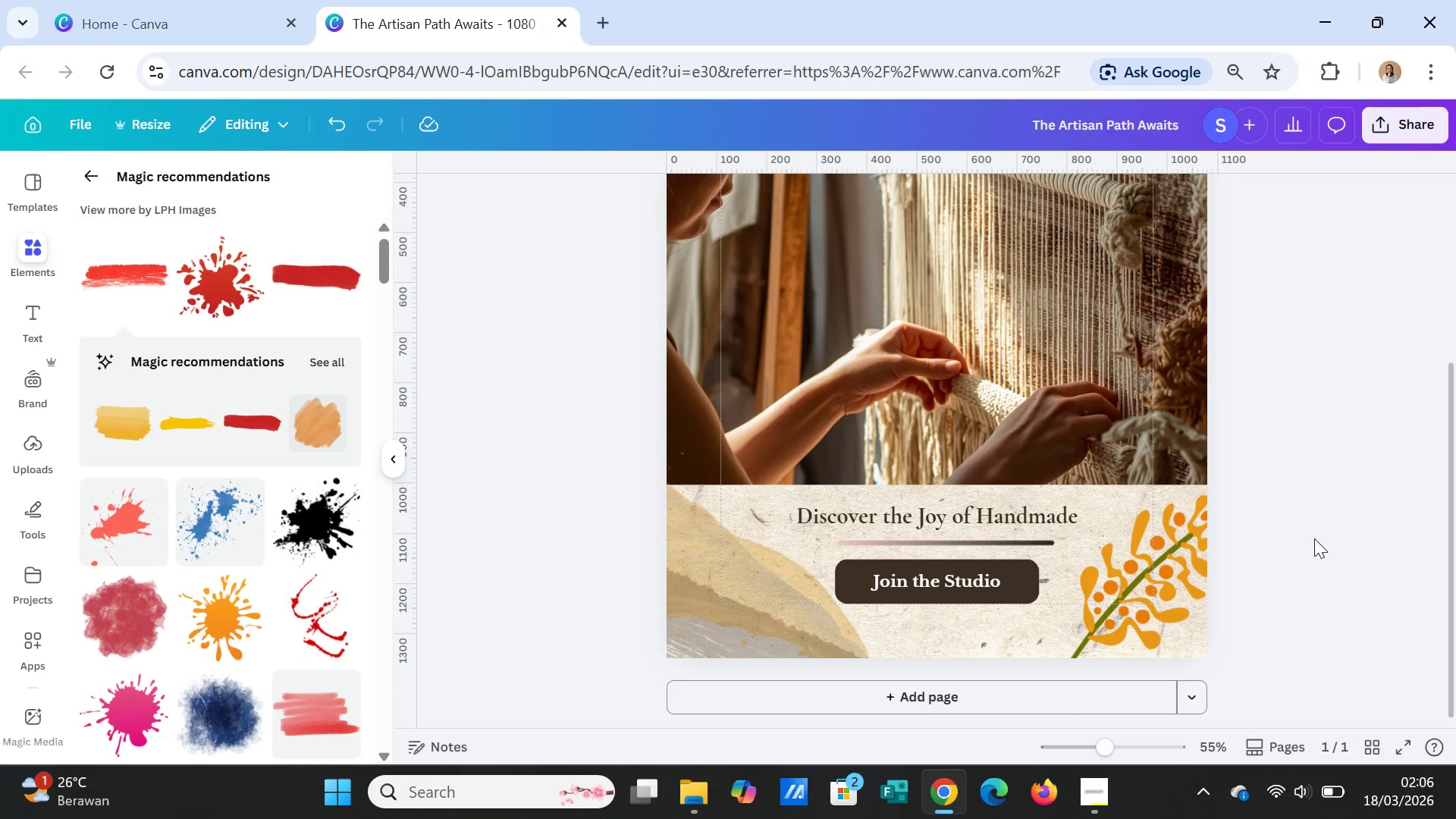 
scroll: coordinate [1314, 538], scroll_direction: up, amount: 1.0
 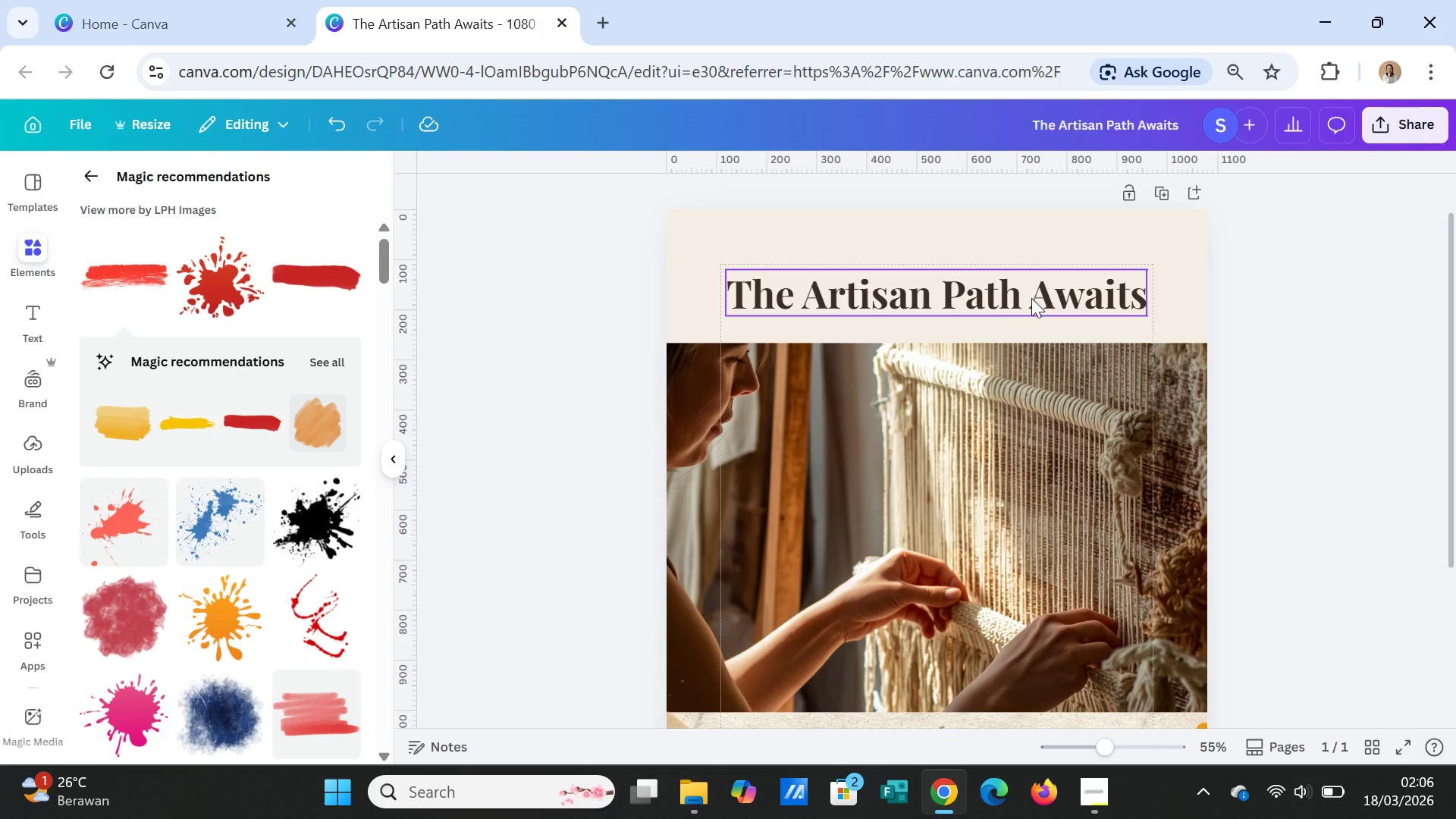 
scroll: coordinate [1093, 513], scroll_direction: down, amount: 6.0
 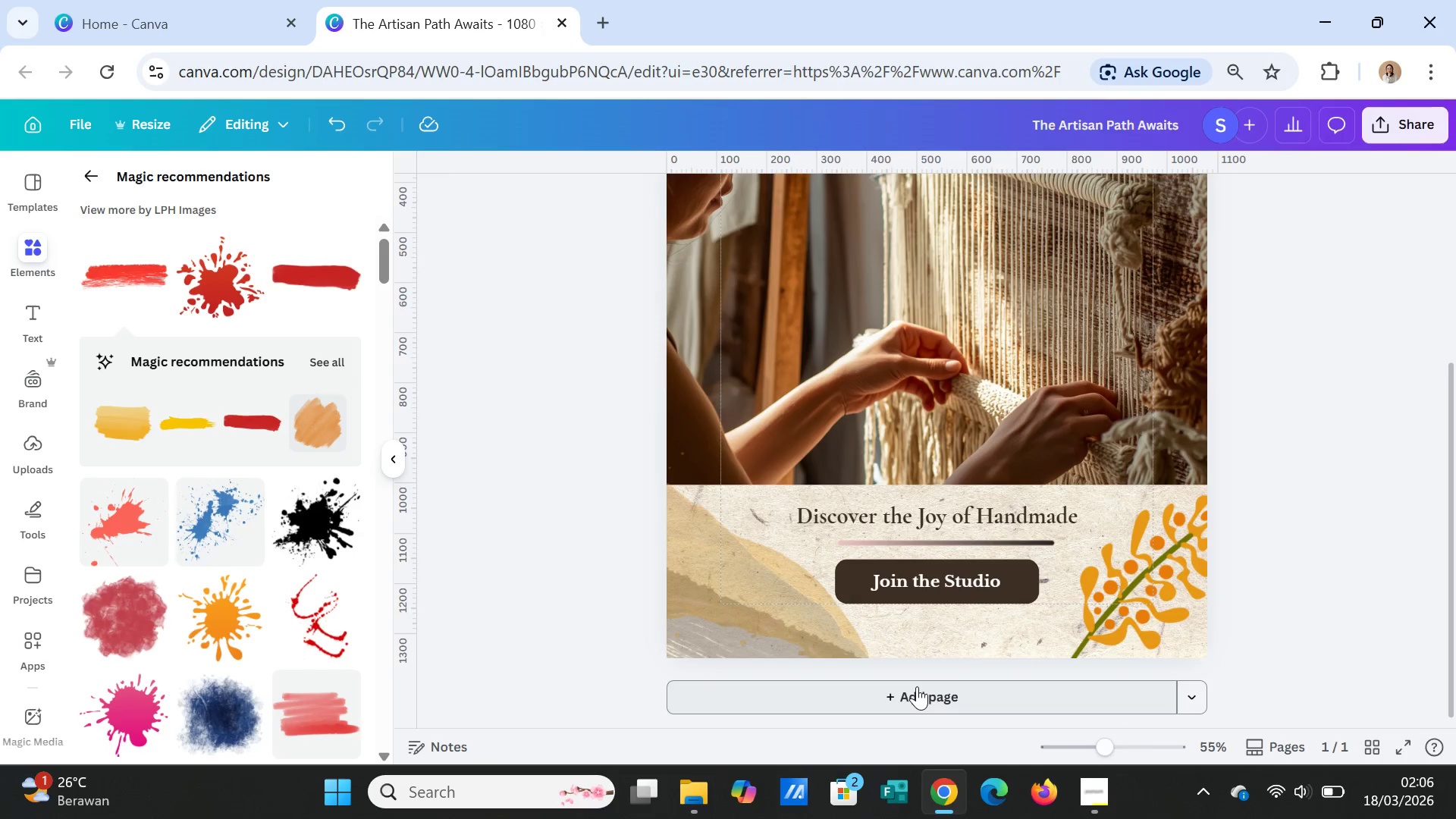 
left_click([917, 686])
 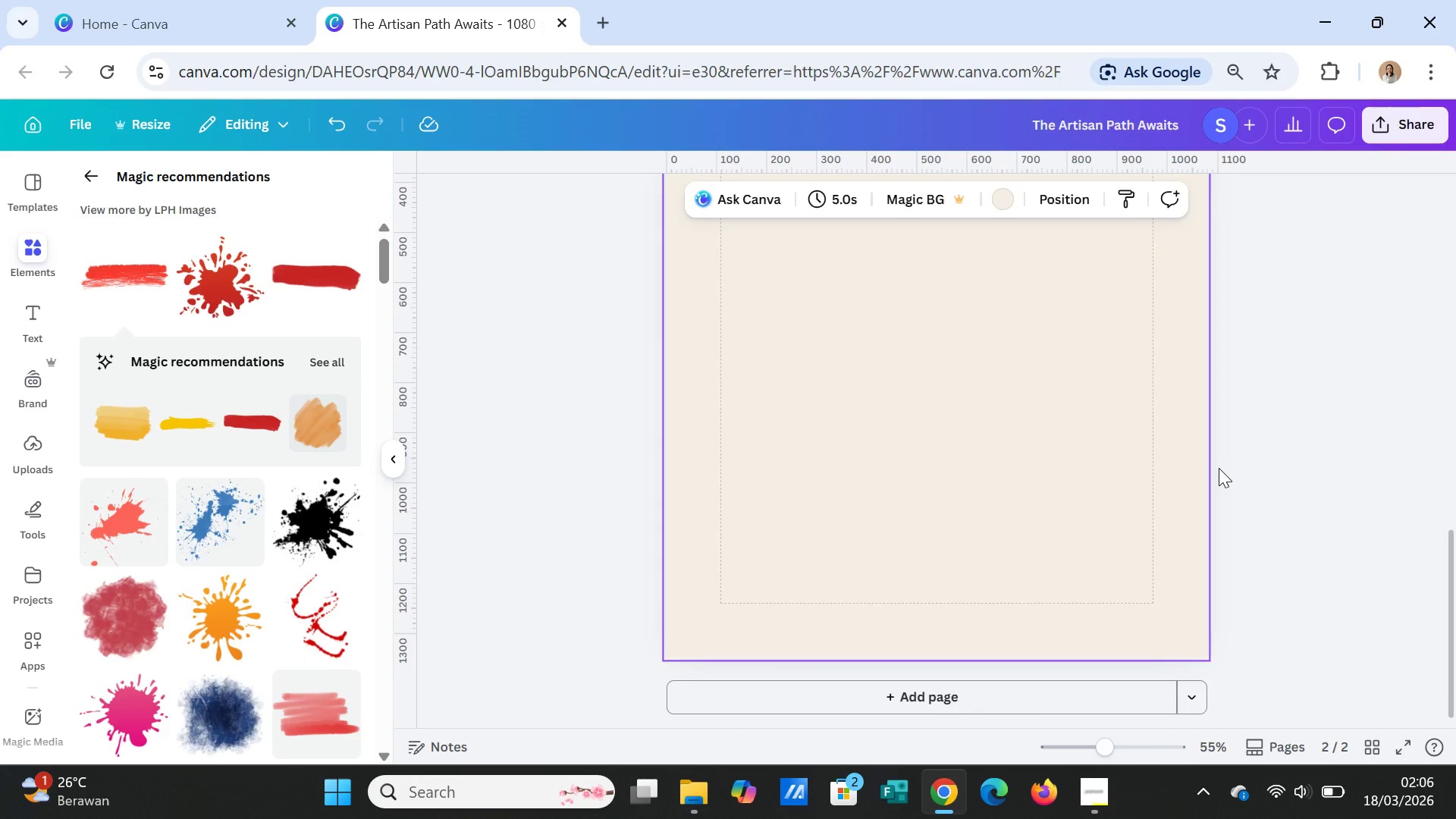 
wait(7.36)
 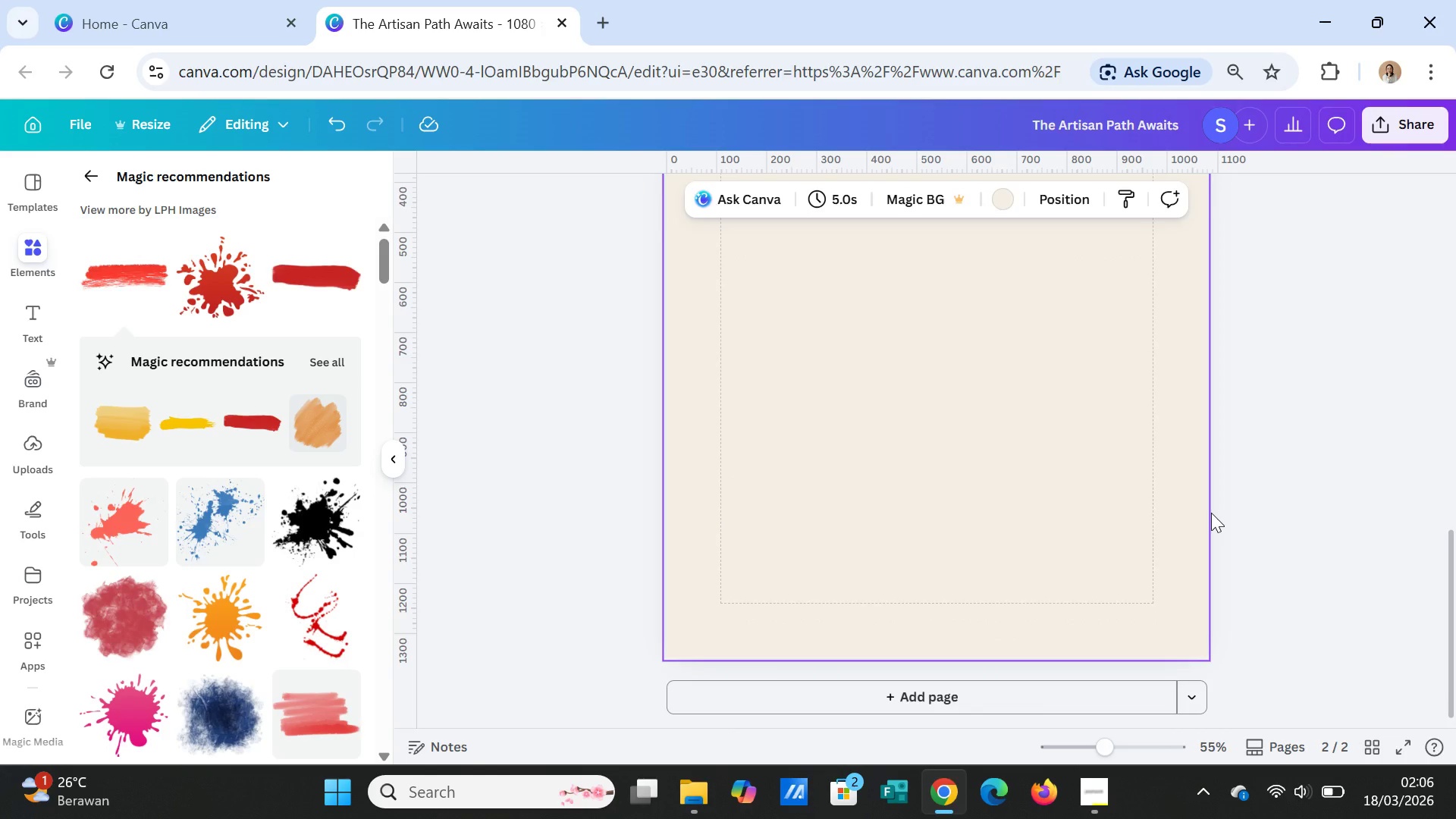 
scroll: coordinate [1219, 468], scroll_direction: up, amount: 2.0
 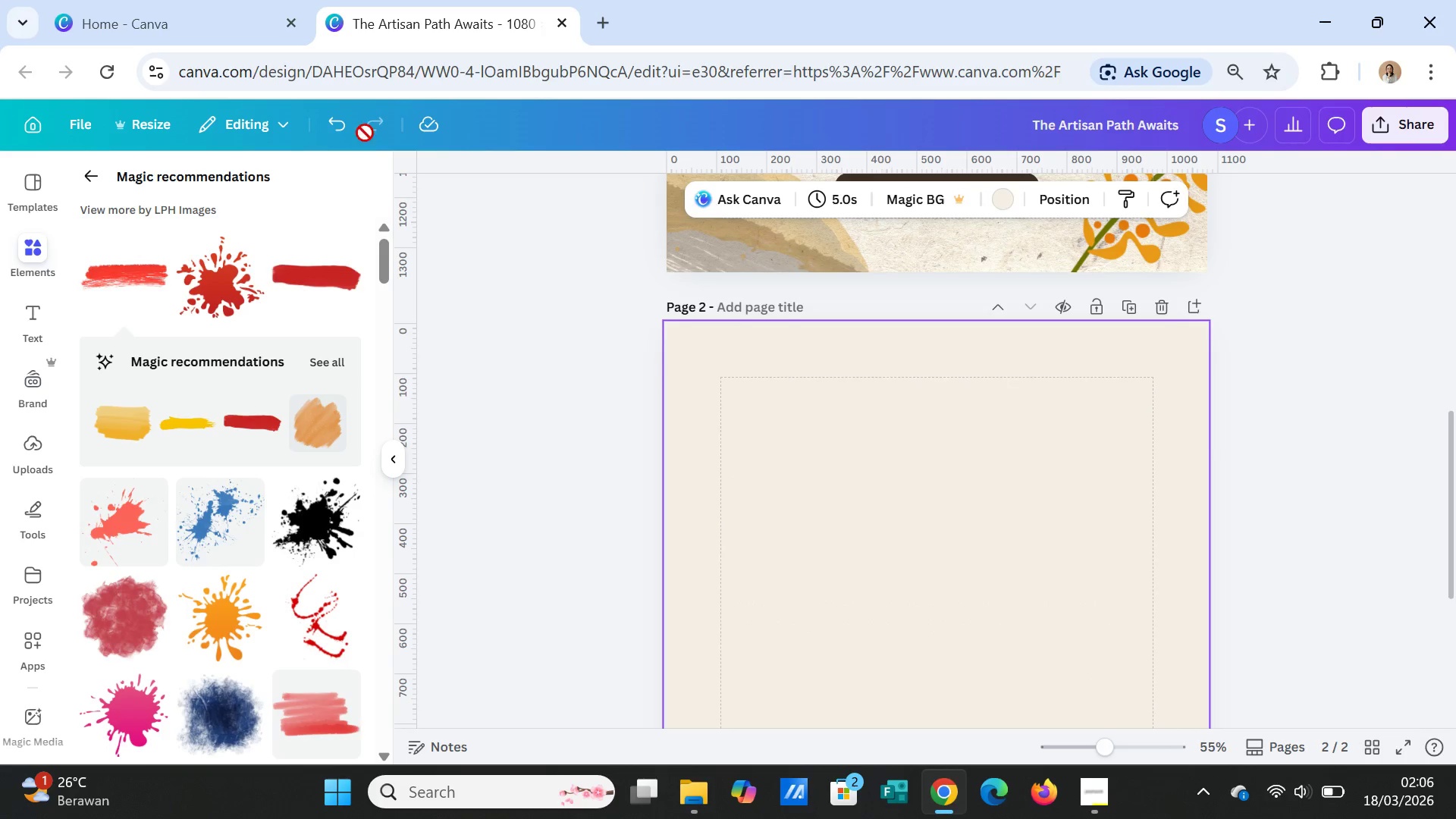 
left_click([337, 120])
 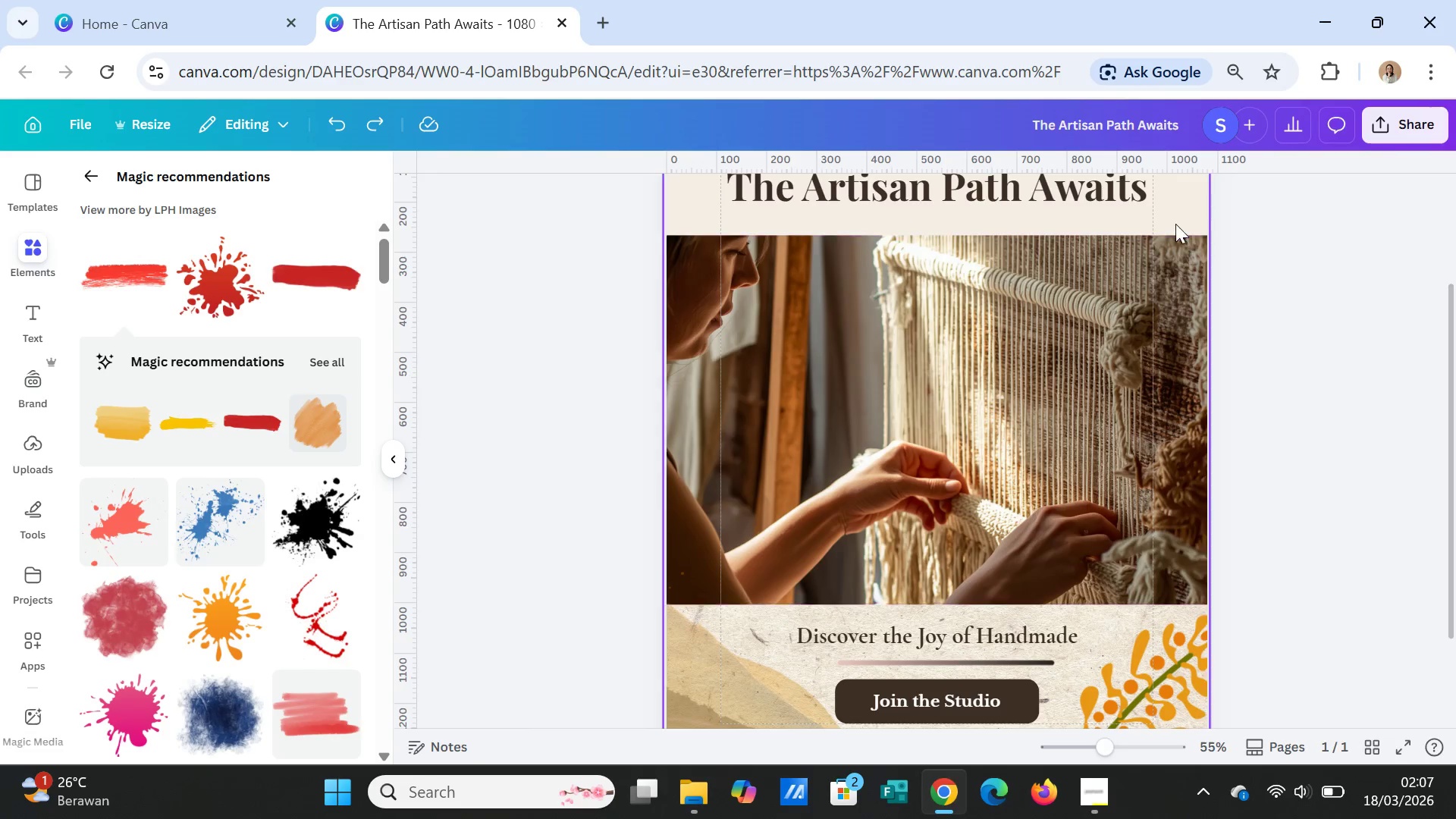 
scroll: coordinate [1177, 274], scroll_direction: up, amount: 2.0
 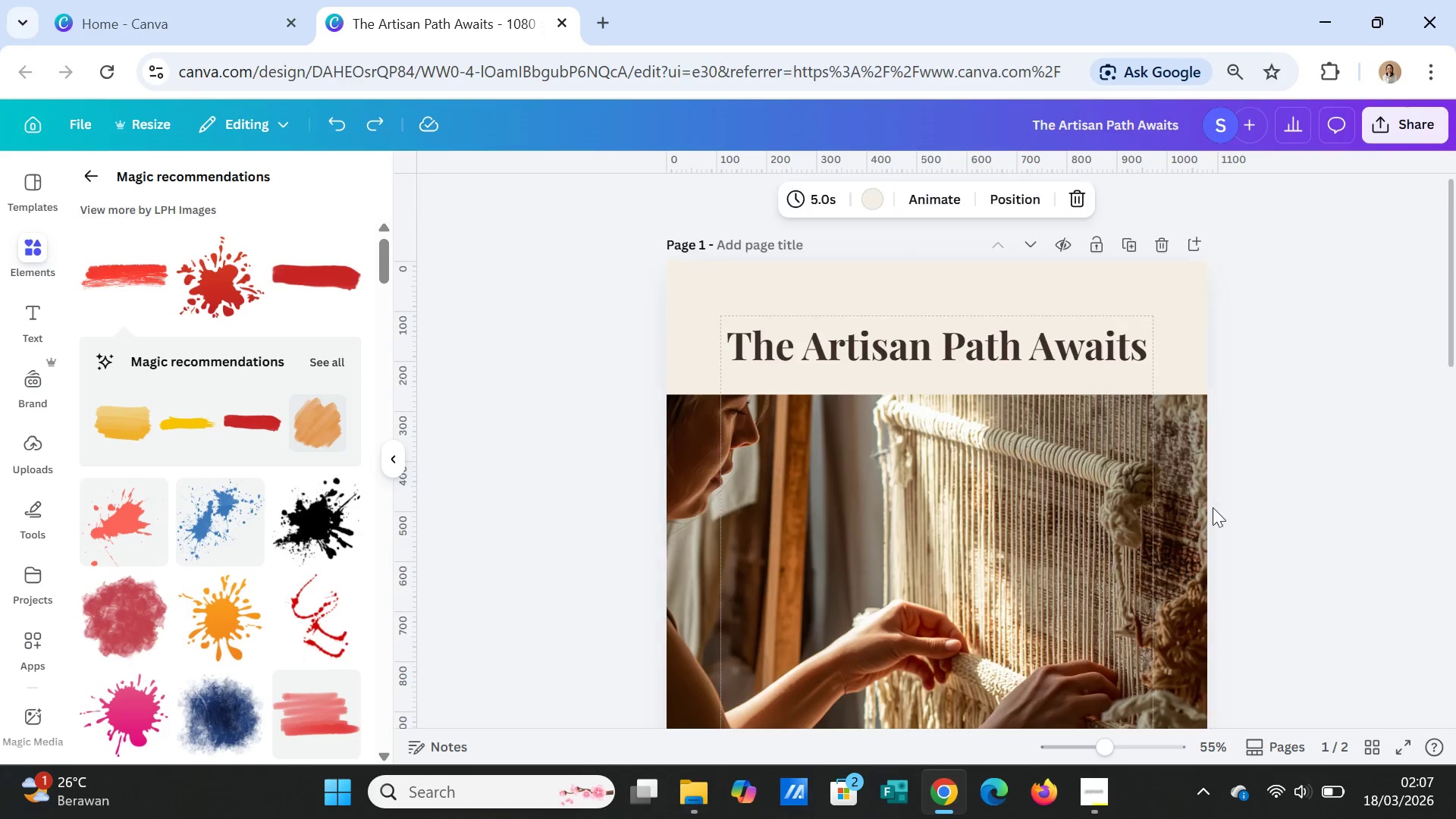 
scroll: coordinate [1228, 550], scroll_direction: down, amount: 1.0
 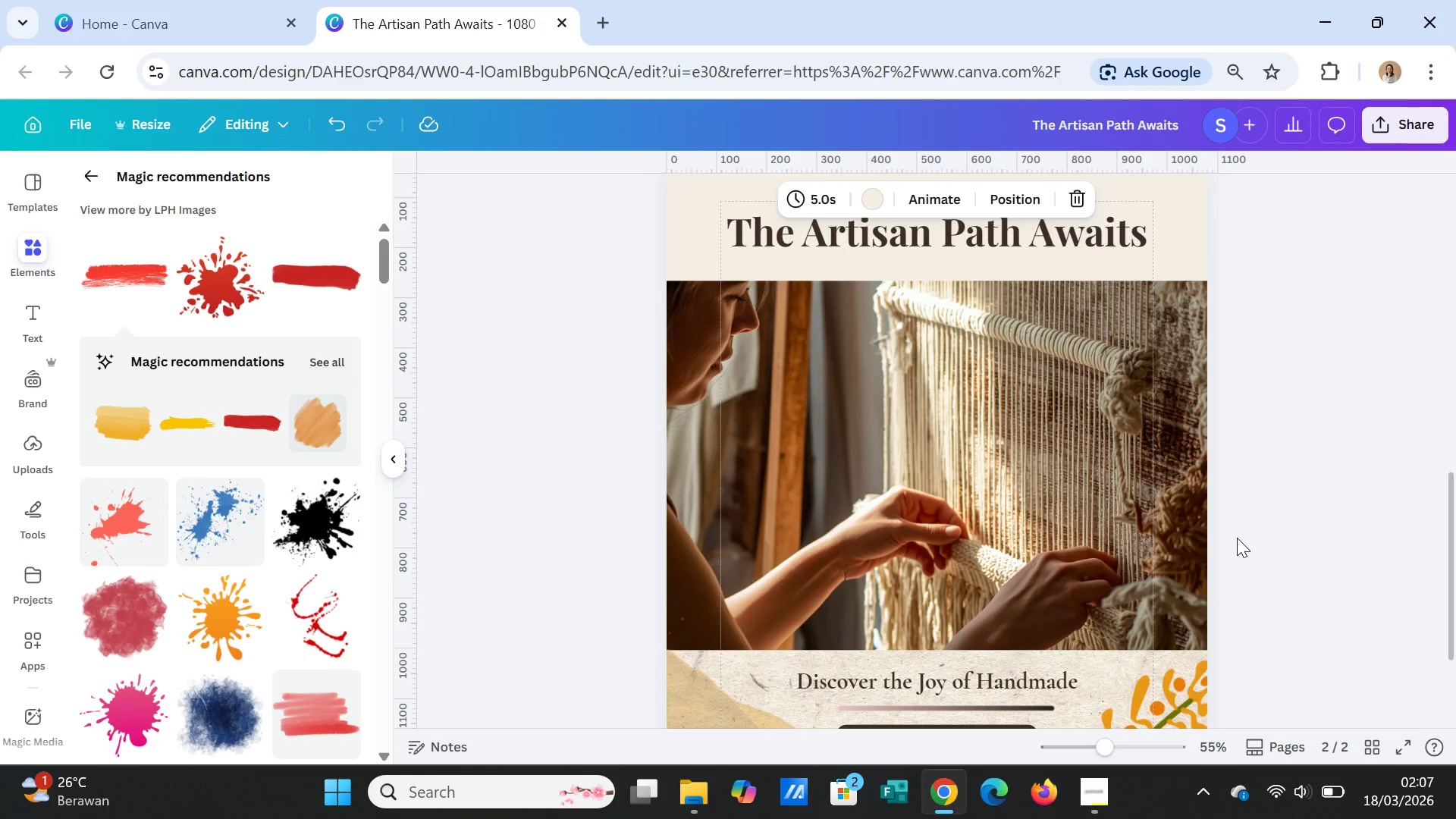 
left_click([1055, 480])
 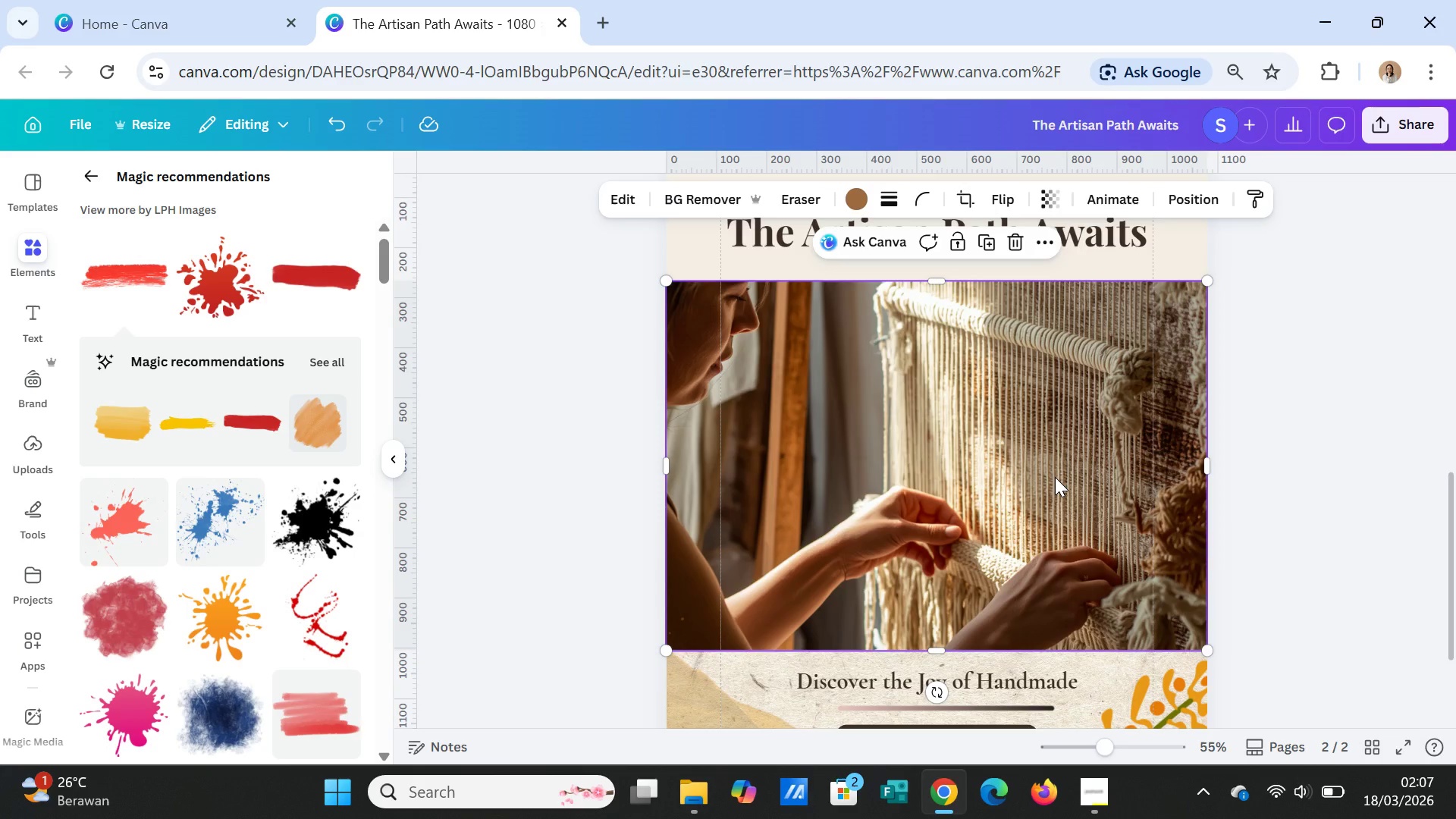 
key(Delete)
 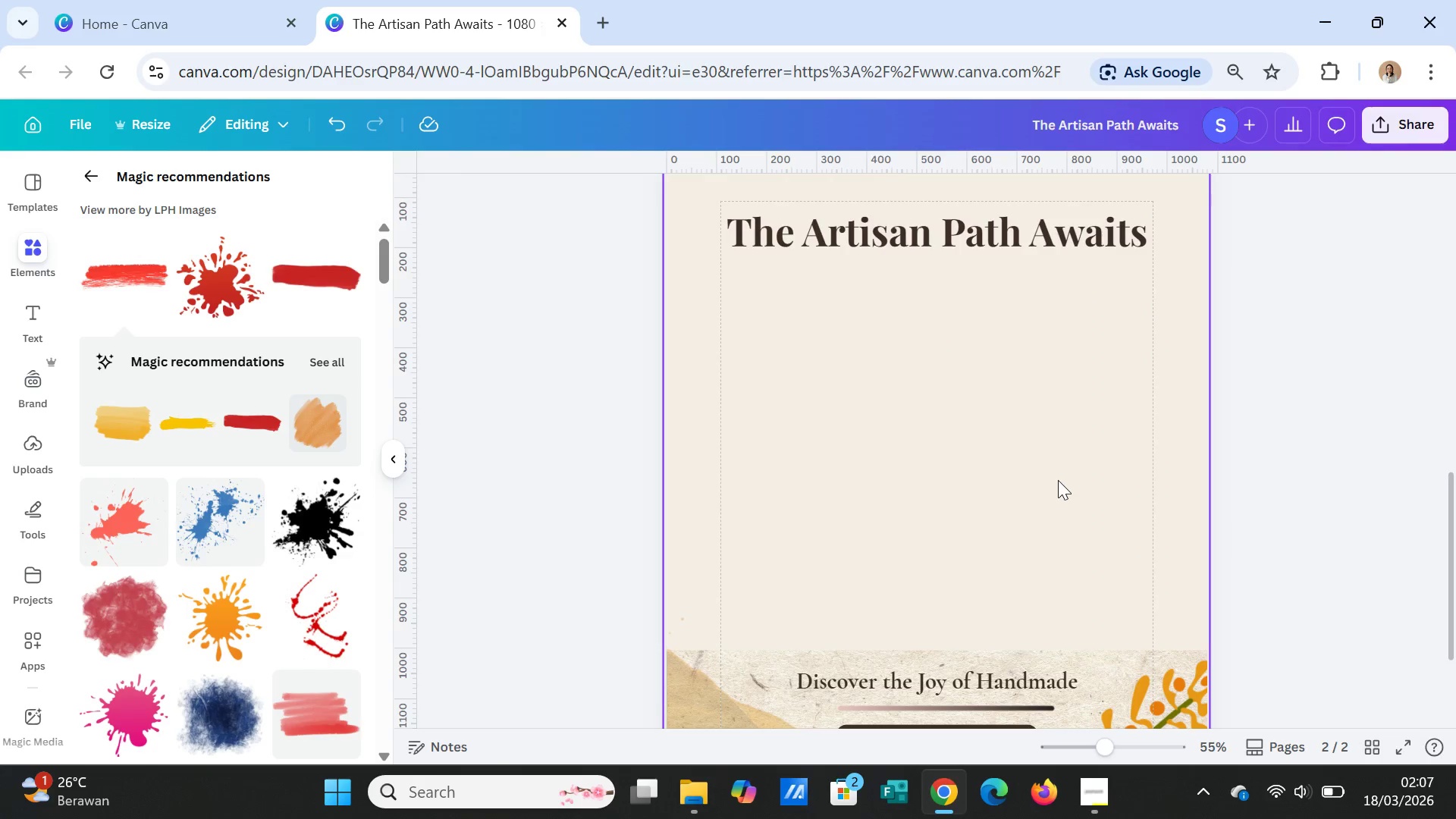 
scroll: coordinate [1037, 563], scroll_direction: down, amount: 1.0
 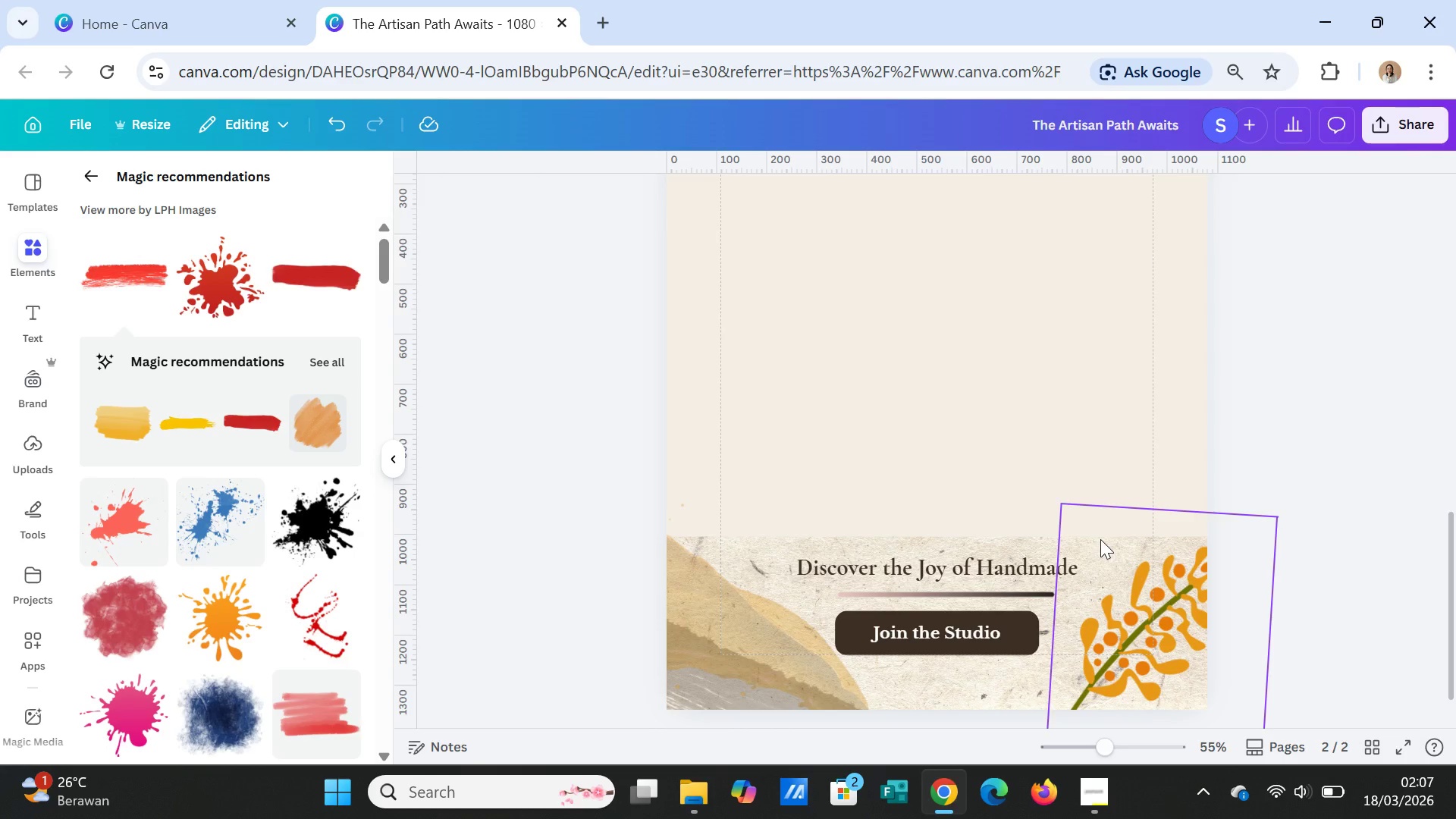 
wait(7.93)
 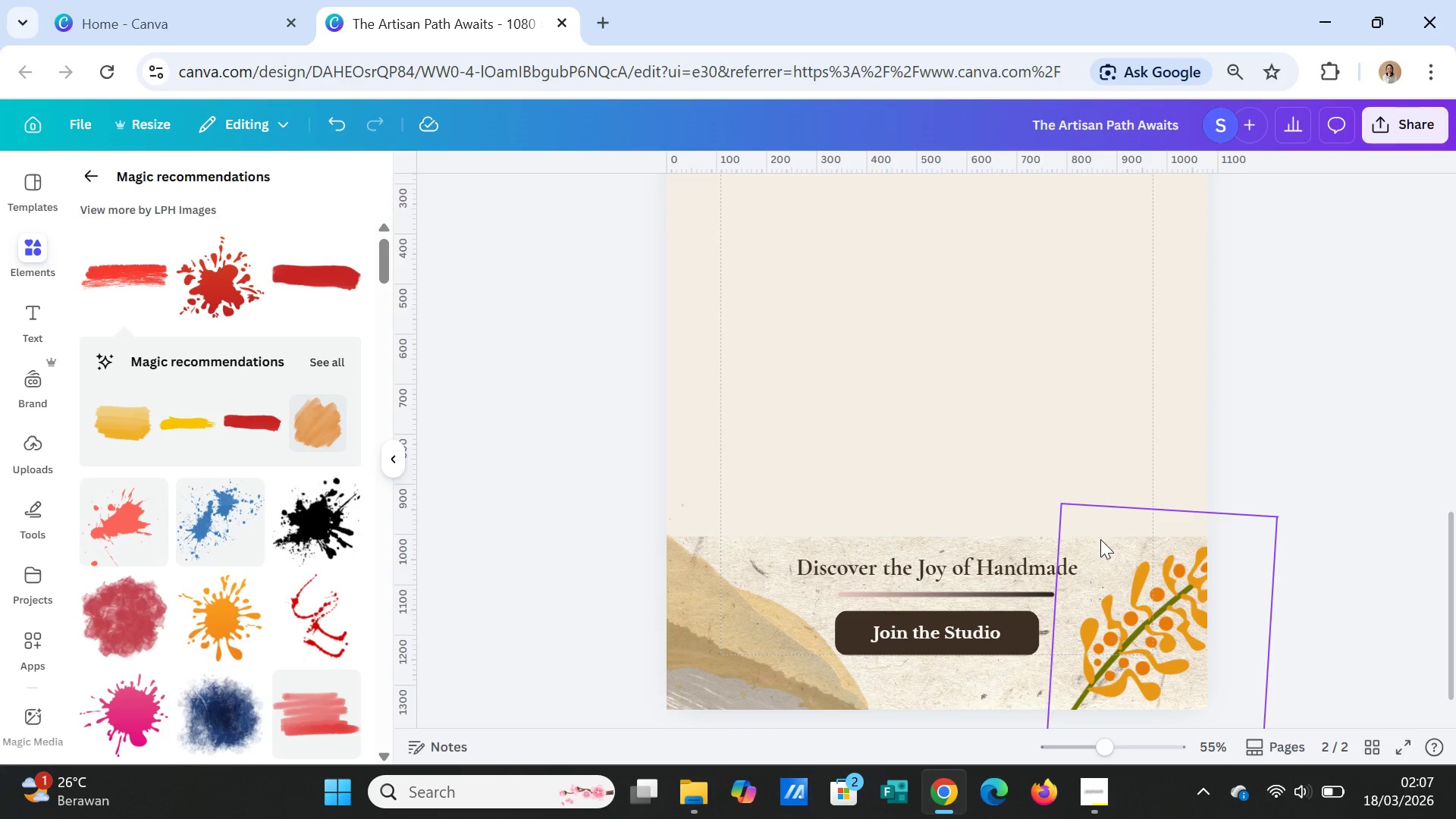 
left_click([937, 541])
 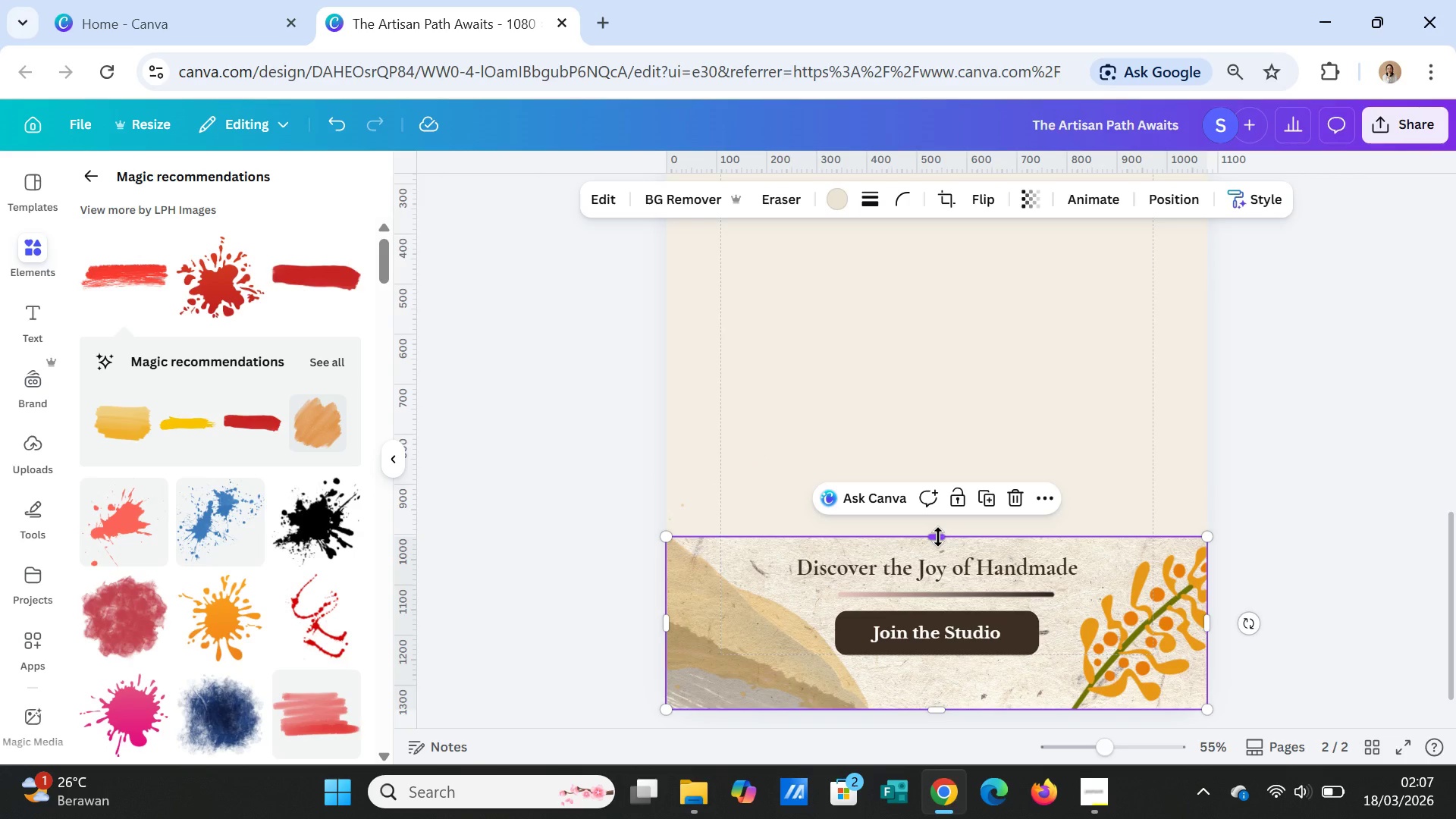 
left_click_drag(start_coordinate=[938, 537], to_coordinate=[938, 493])
 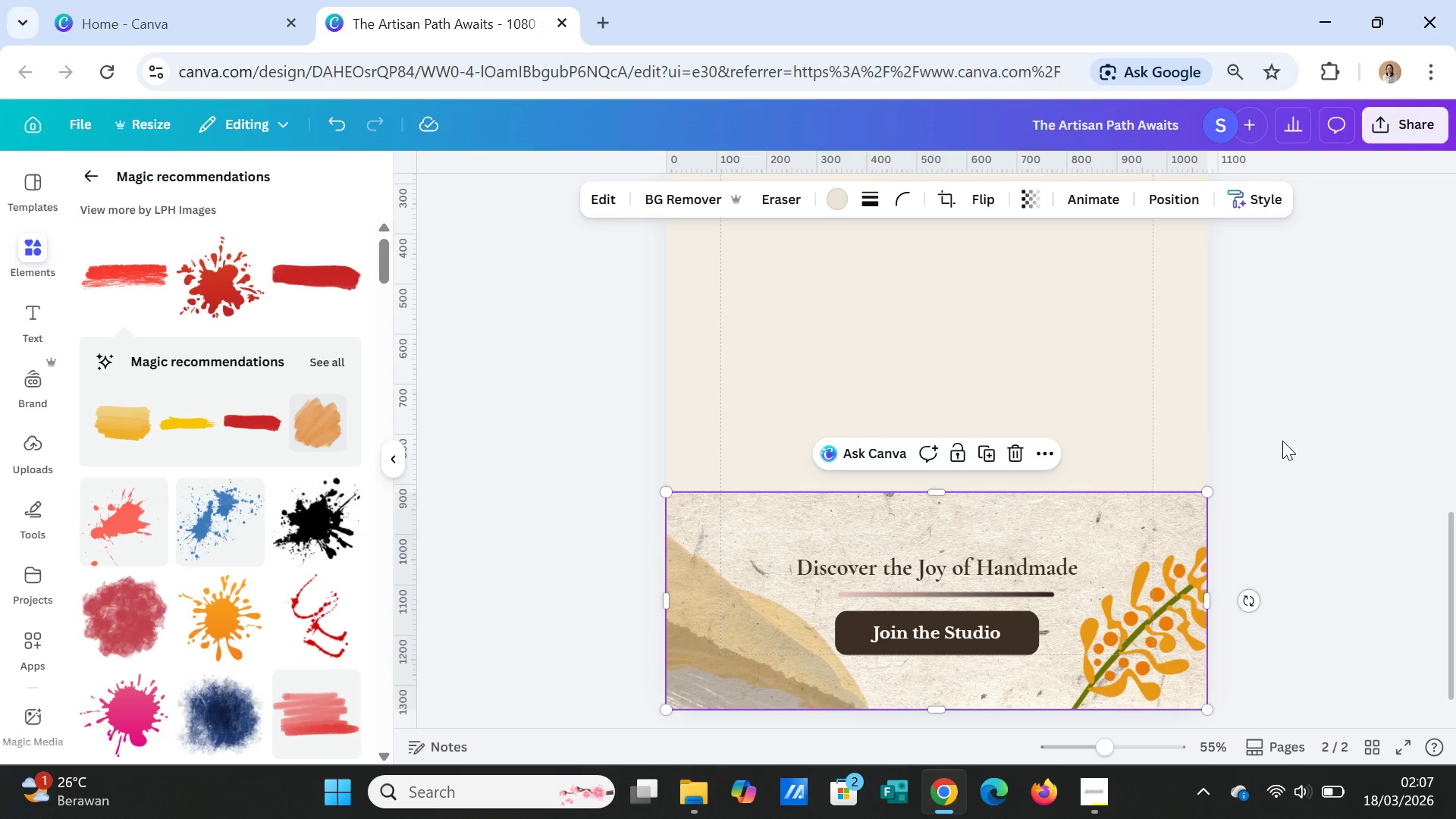 
left_click([1282, 441])
 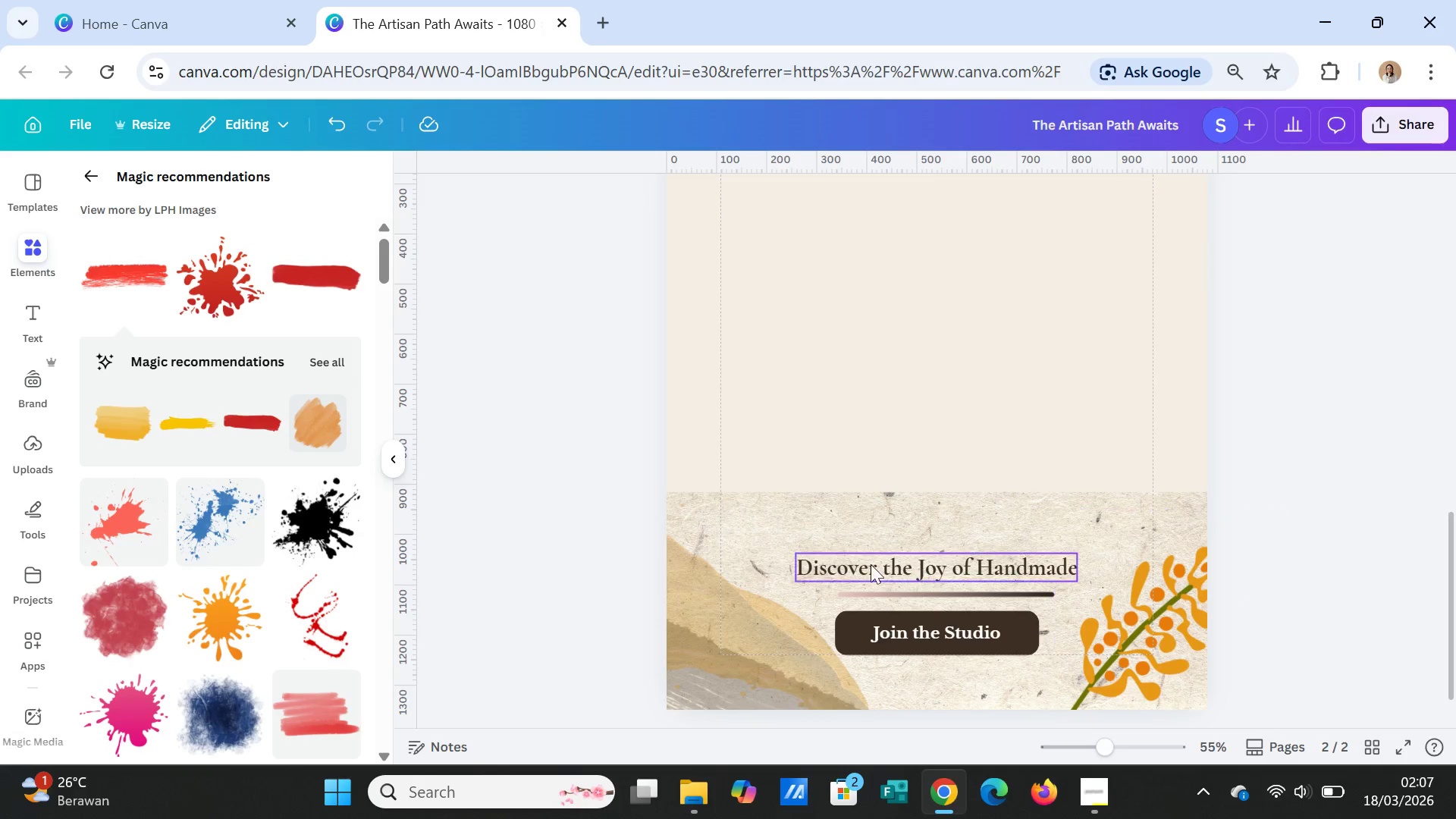 
left_click([708, 629])
 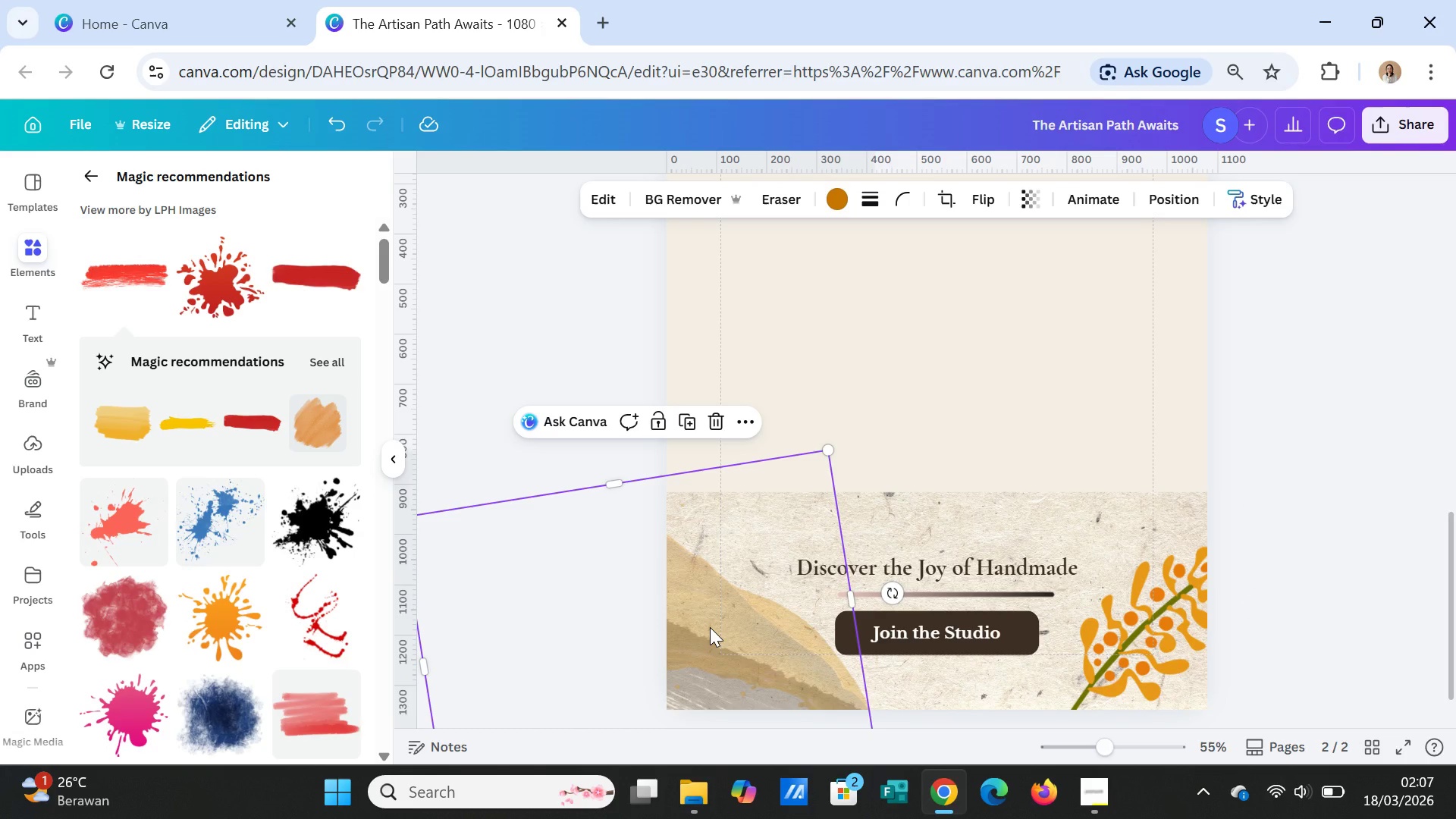 
key(Delete)
 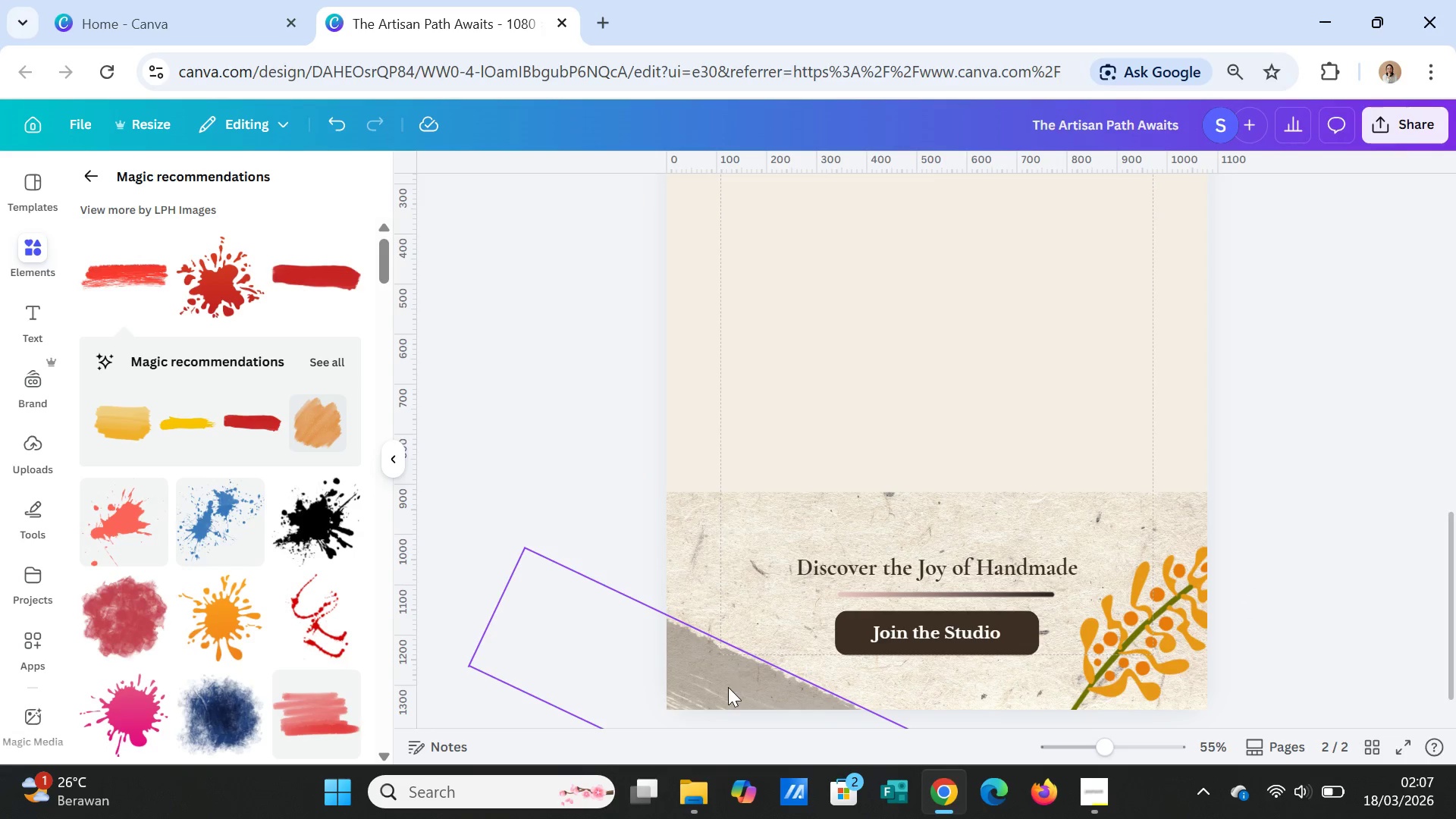 
left_click([726, 689])
 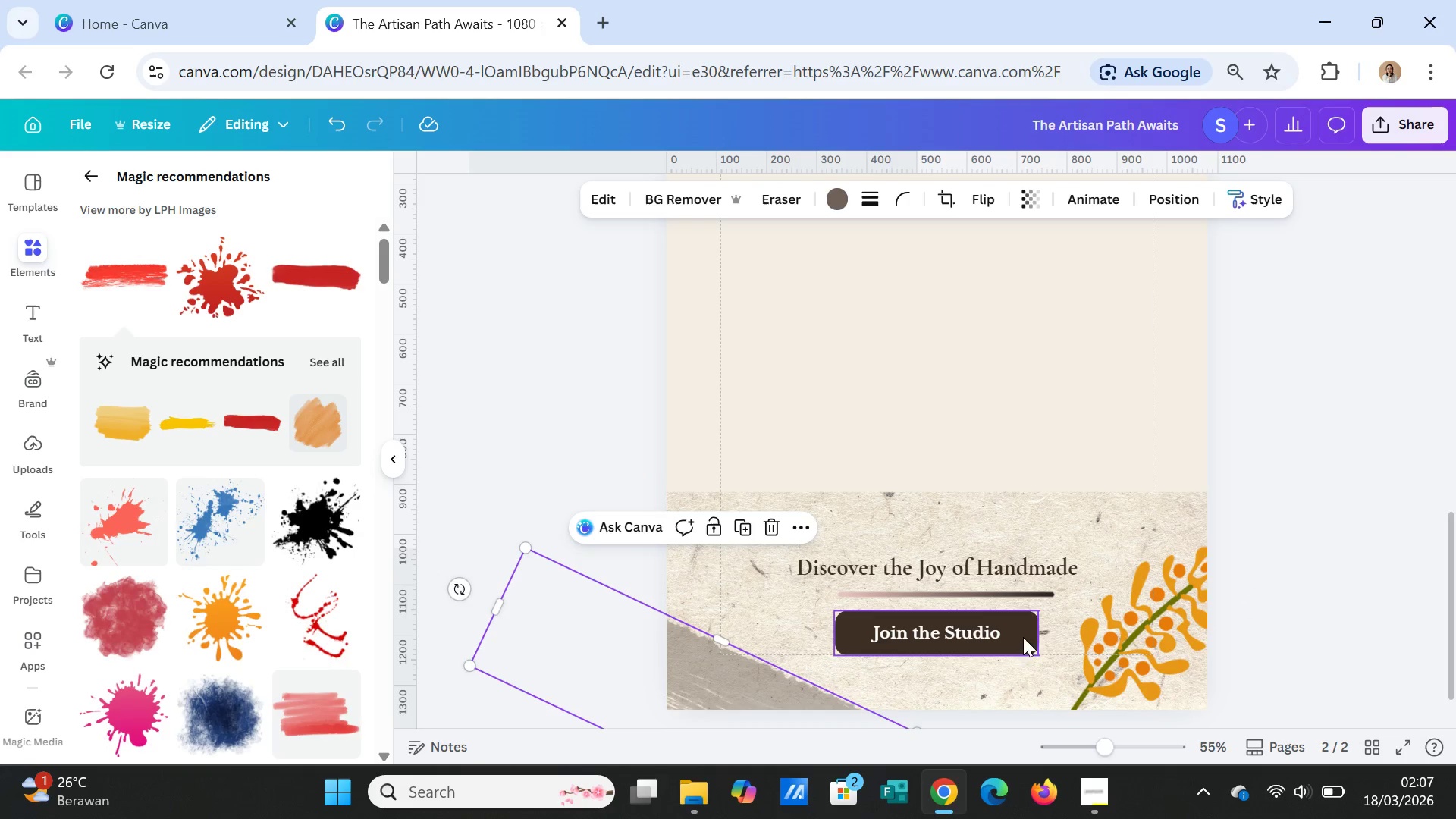 
left_click([1127, 642])
 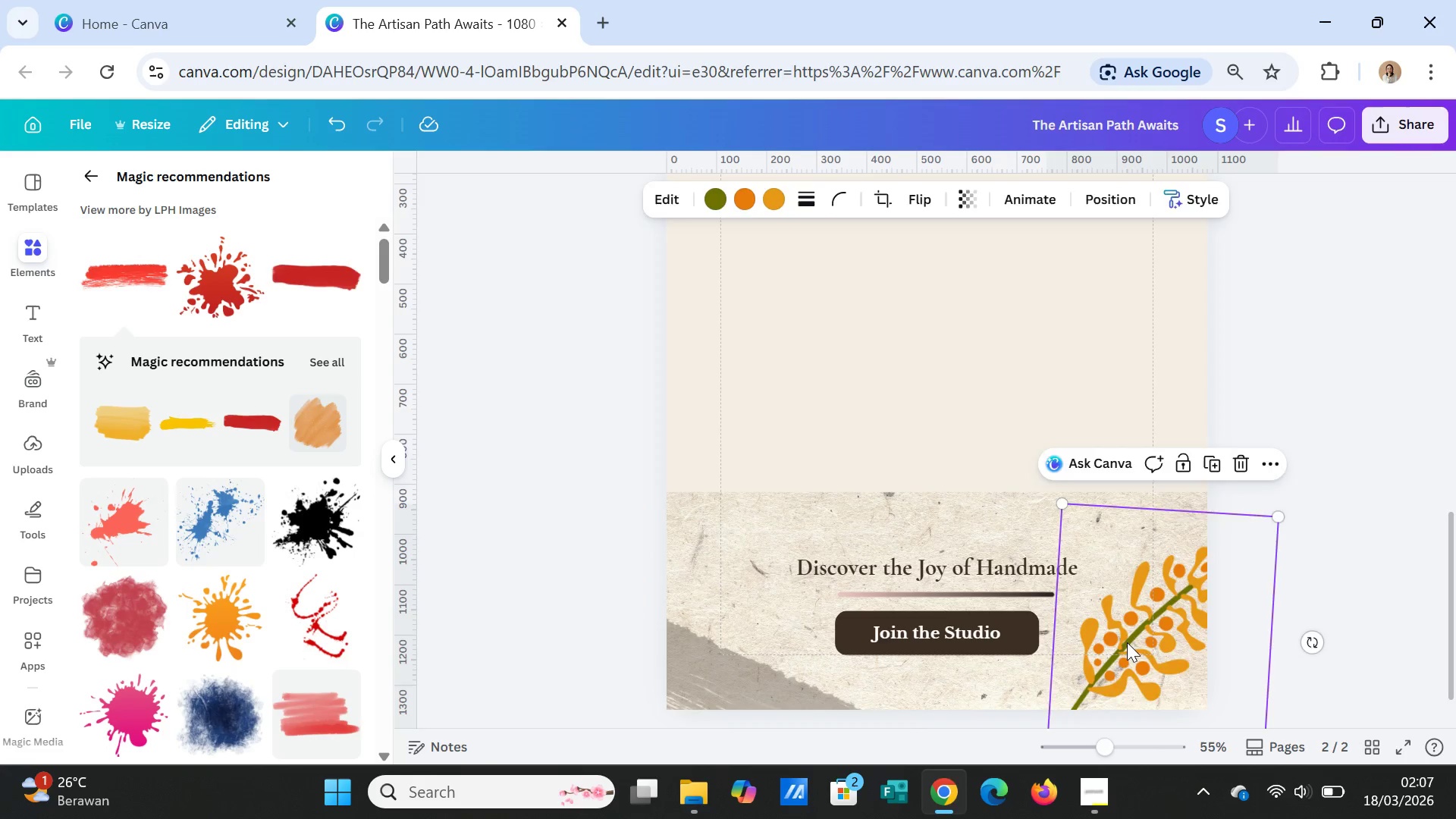 
key(Delete)
 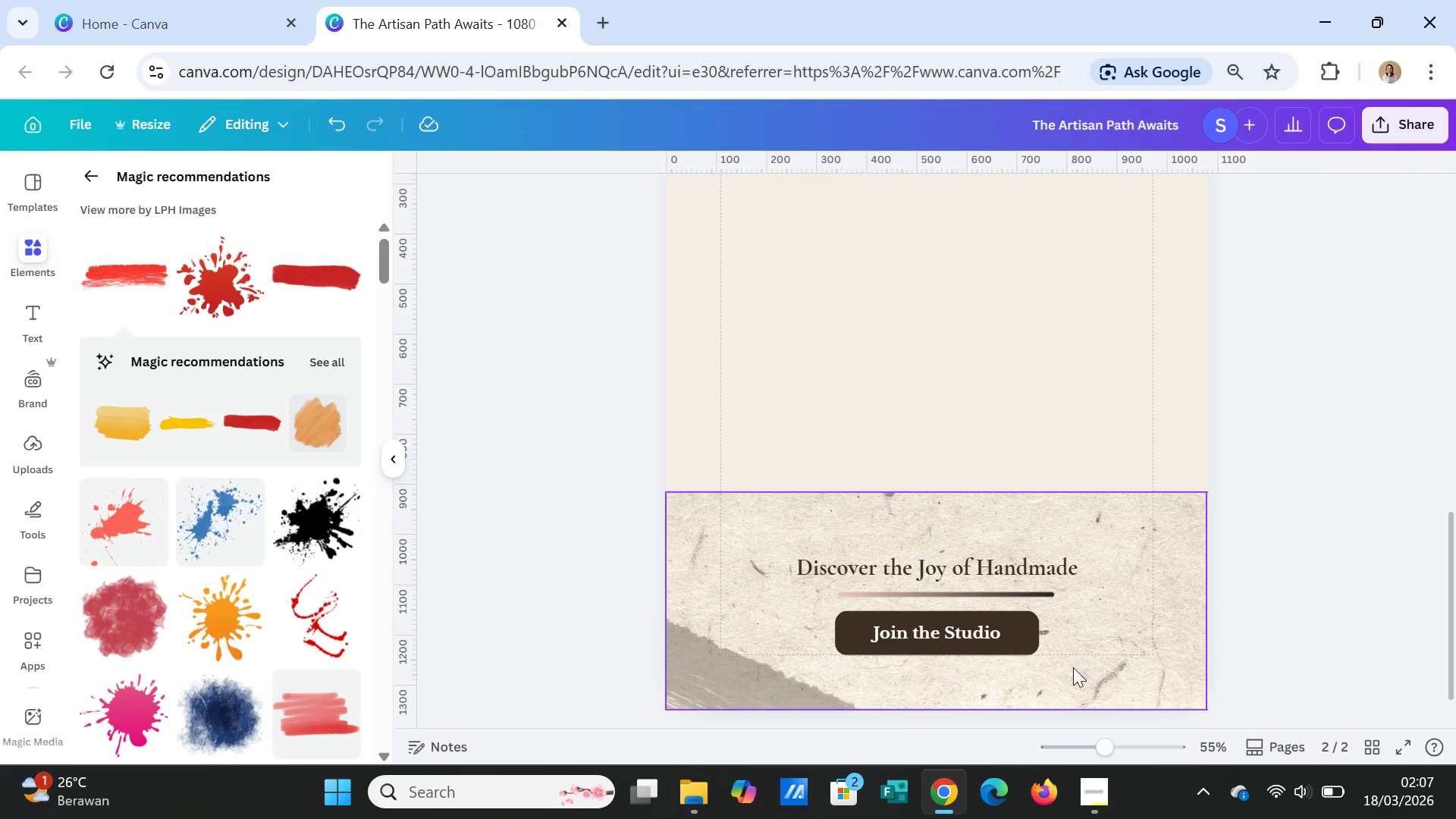 
scroll: coordinate [1237, 540], scroll_direction: up, amount: 2.0
 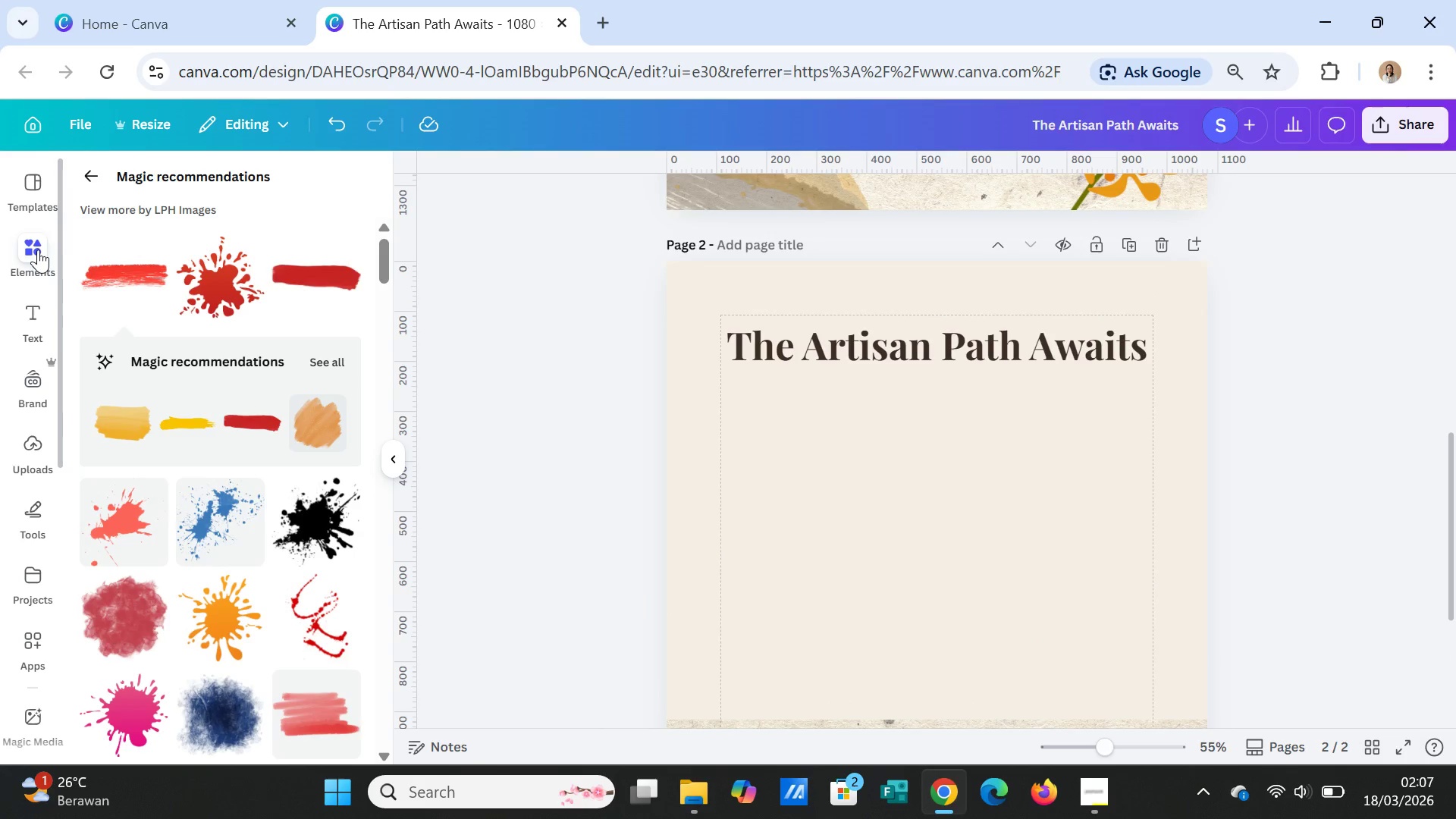 
left_click([38, 249])
 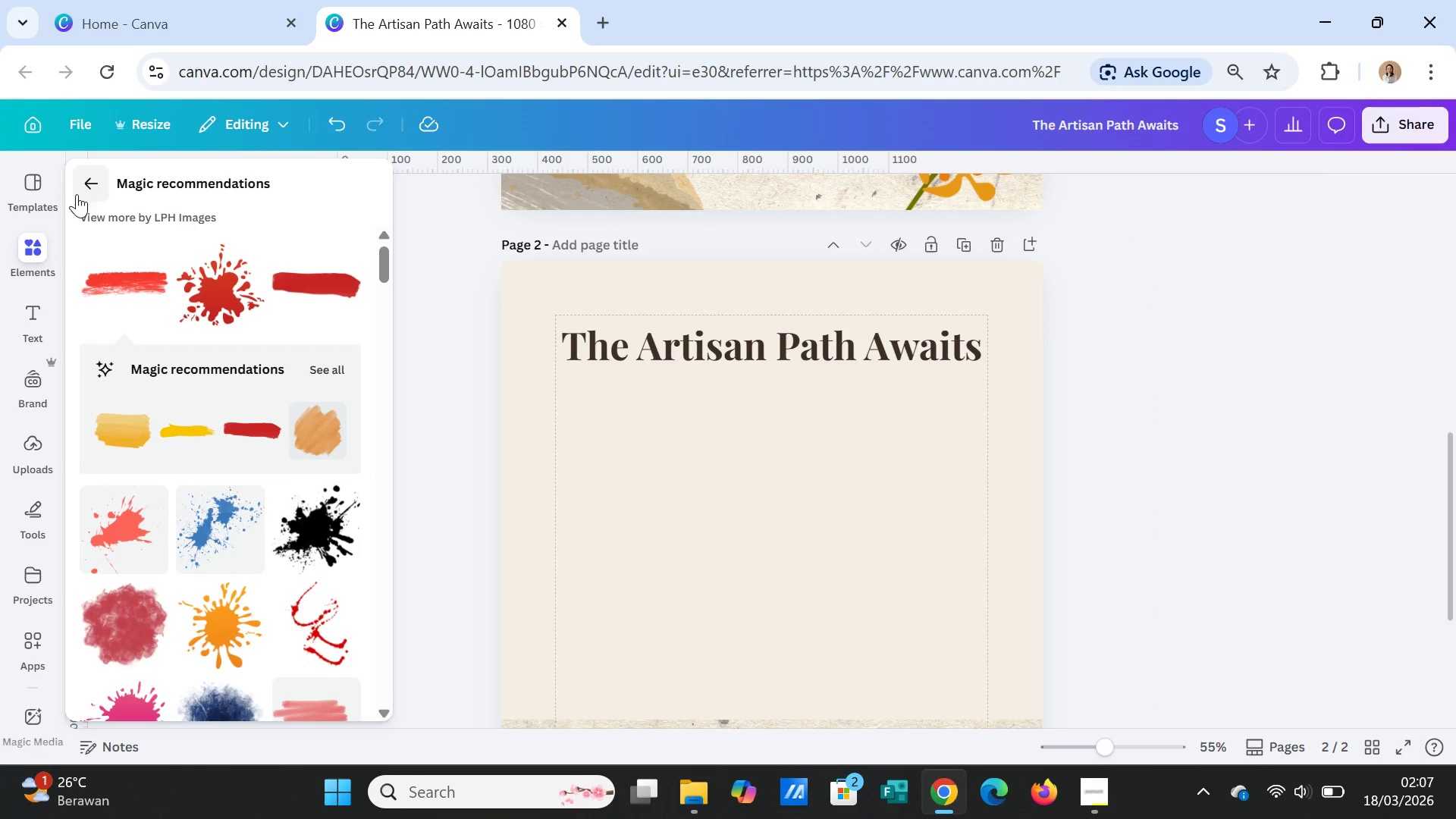 
left_click([83, 184])
 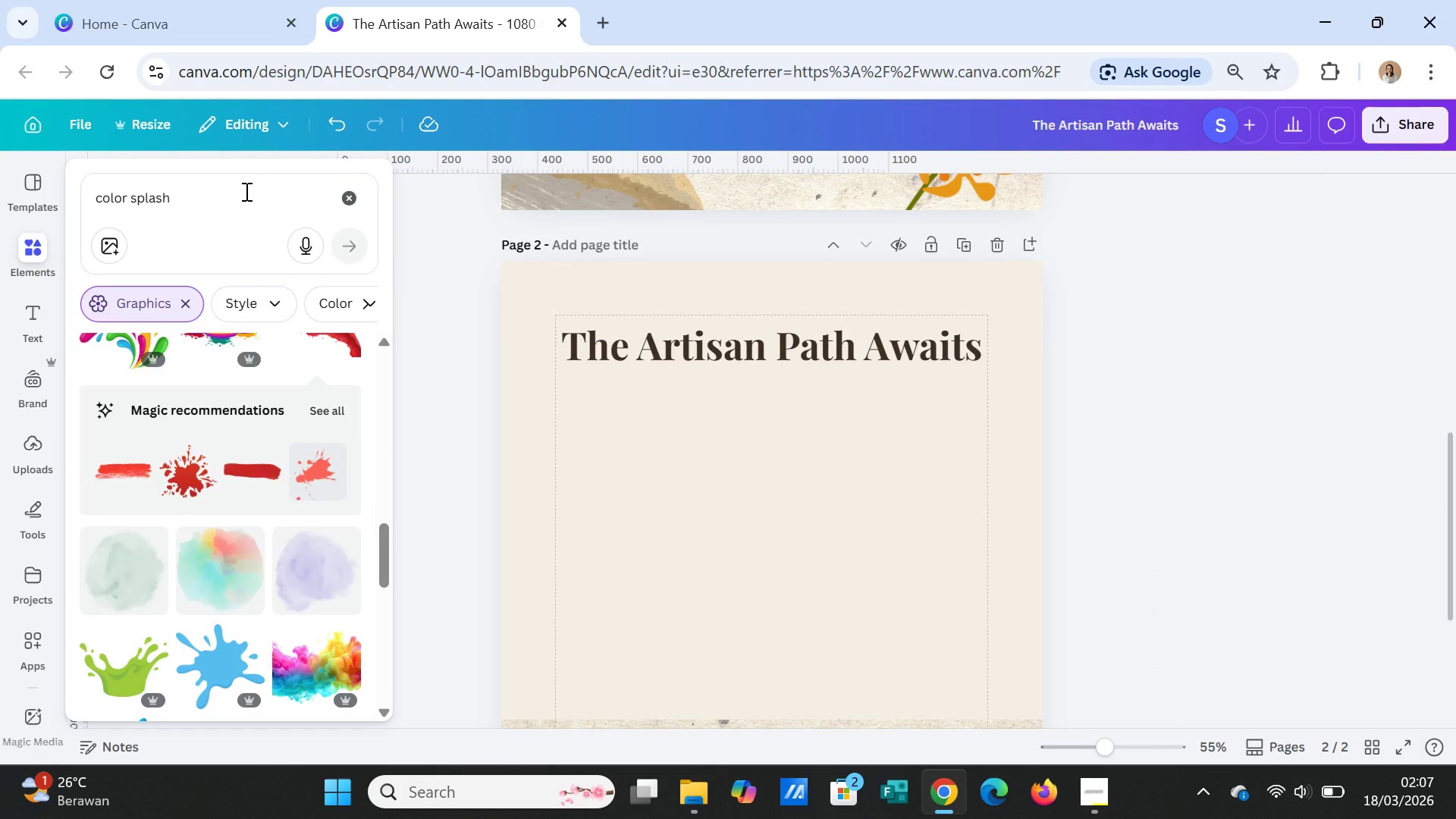 
double_click([245, 191])
 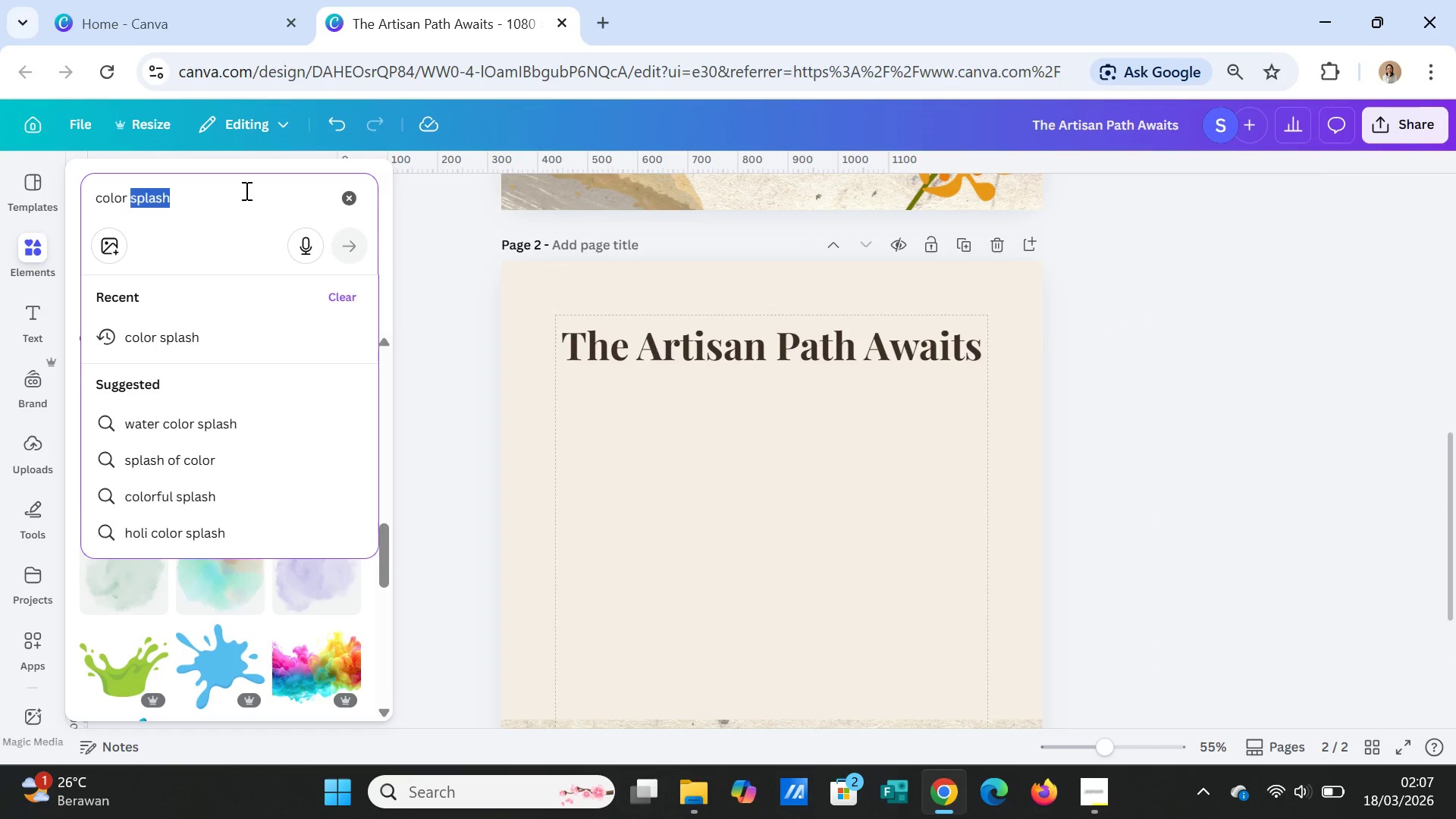 
triple_click([245, 190])
 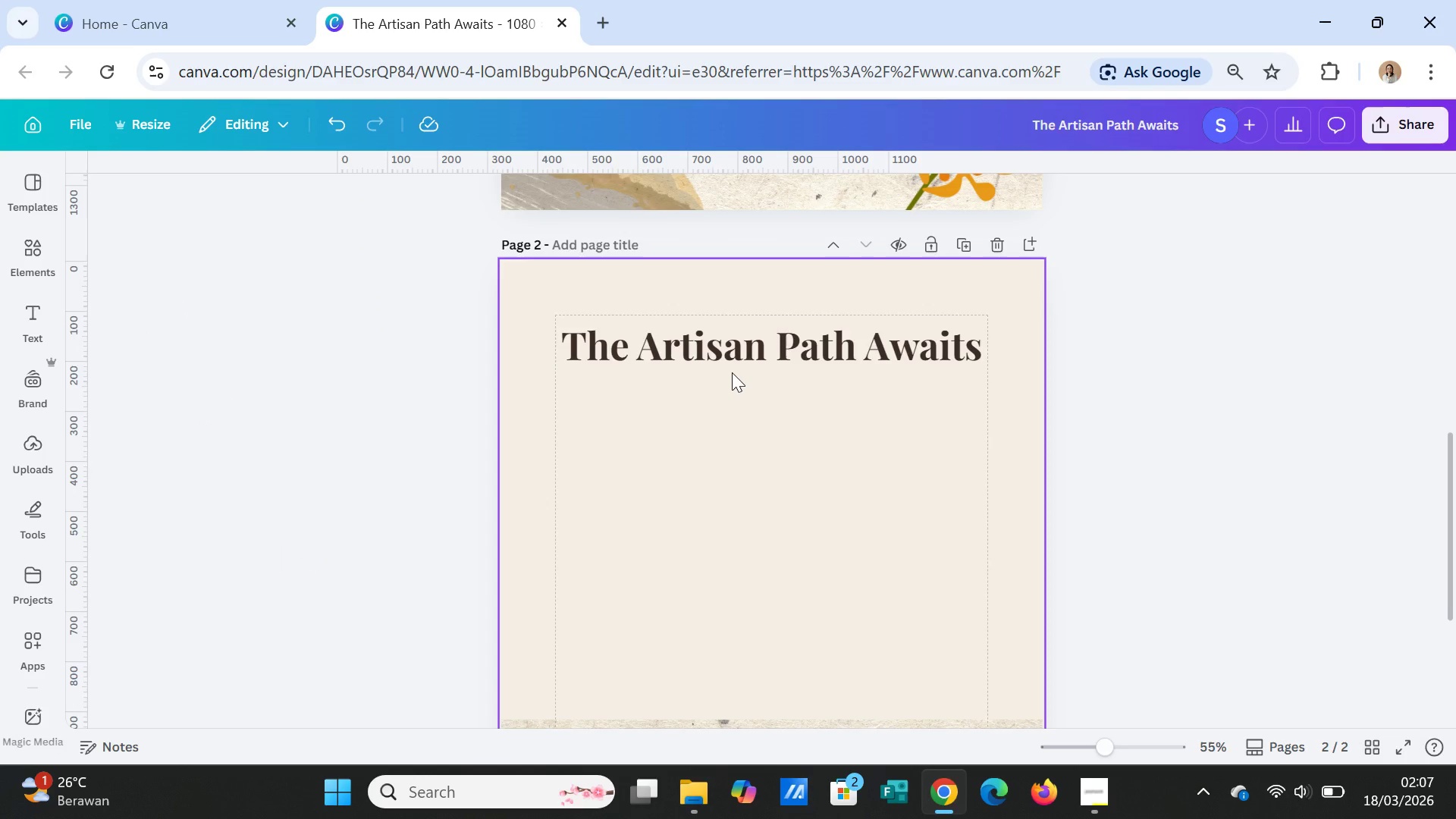 
wait(17.11)
 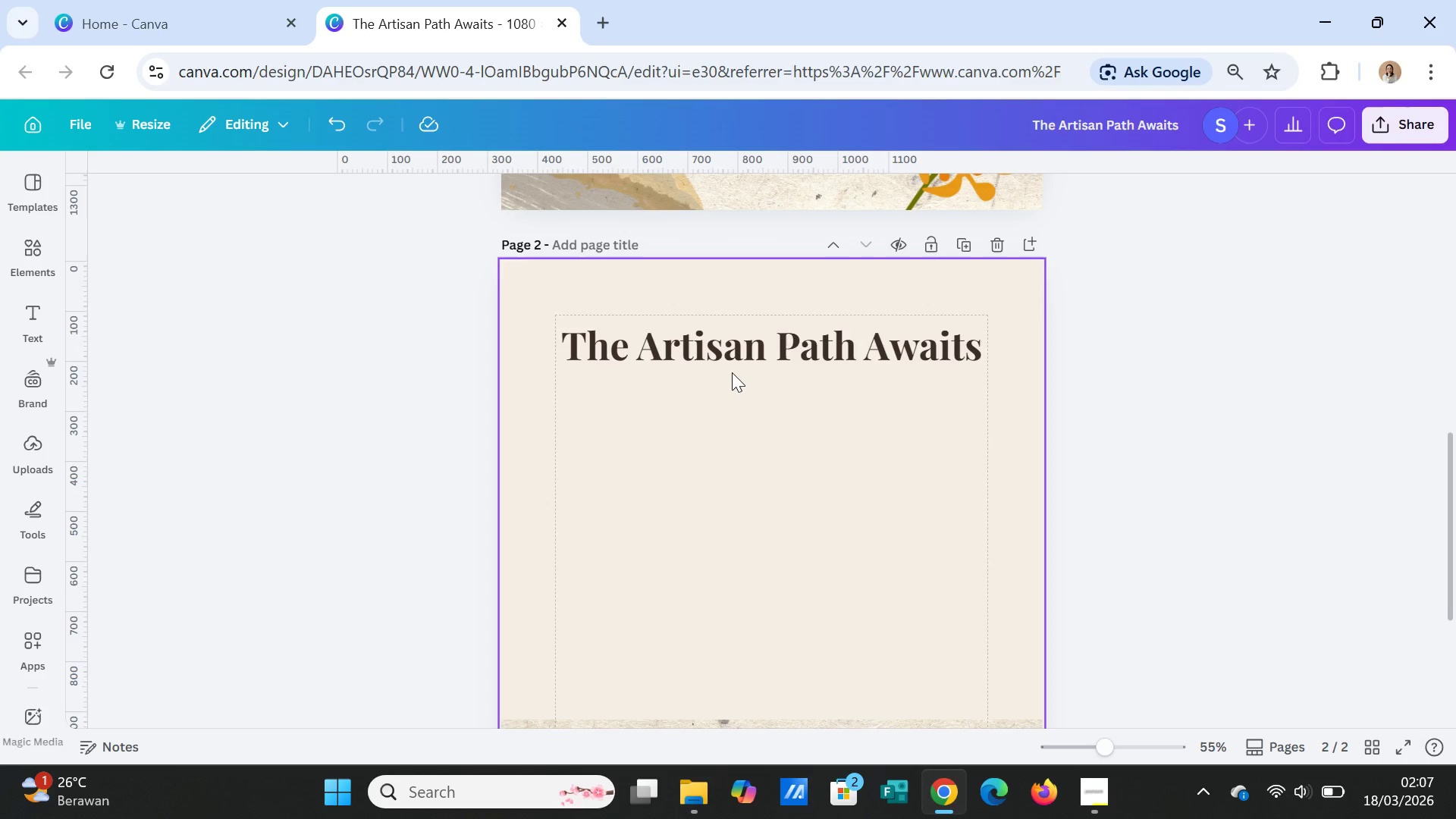 
scroll: coordinate [745, 384], scroll_direction: up, amount: 1.0
 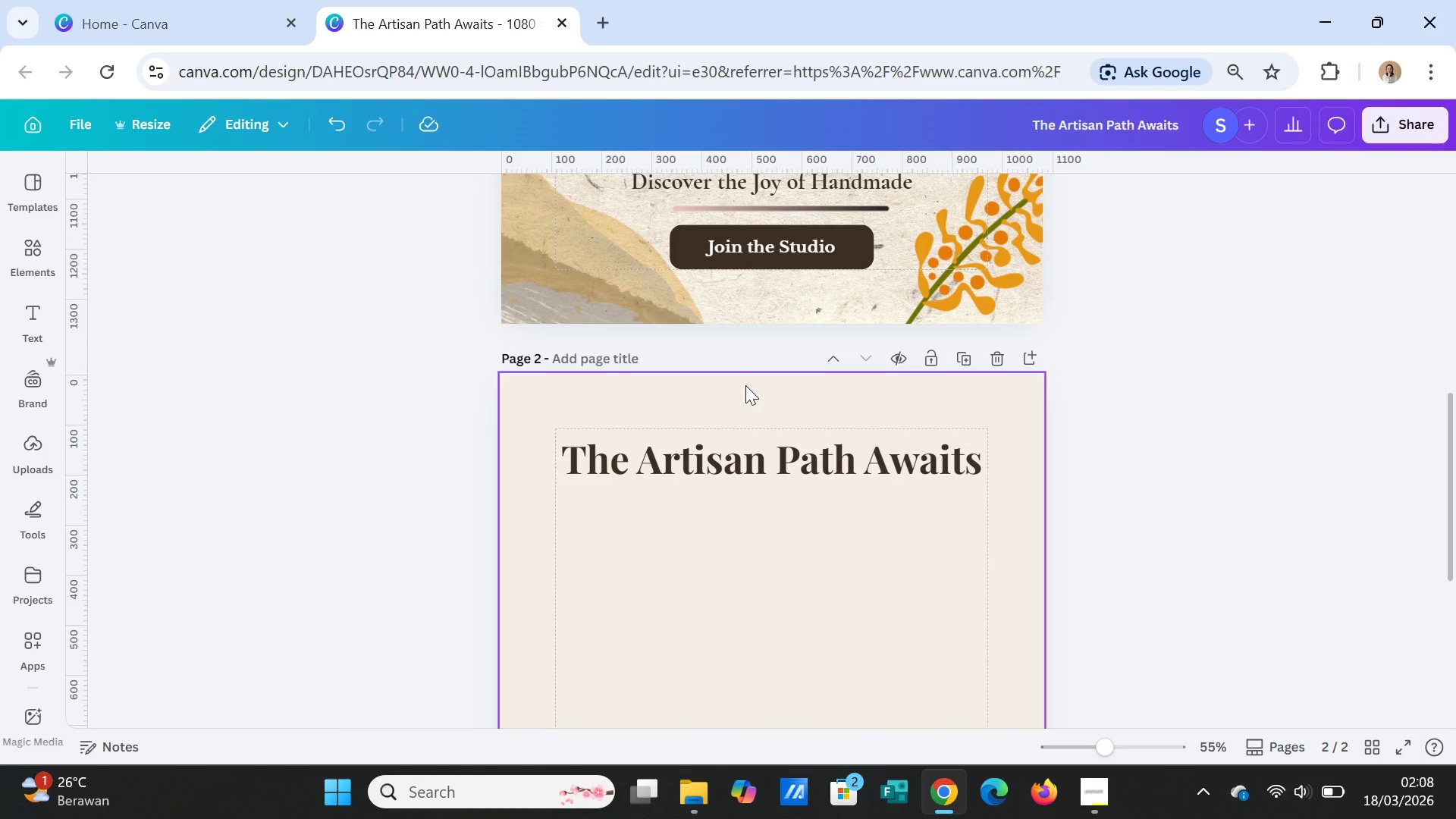 
wait(13.09)
 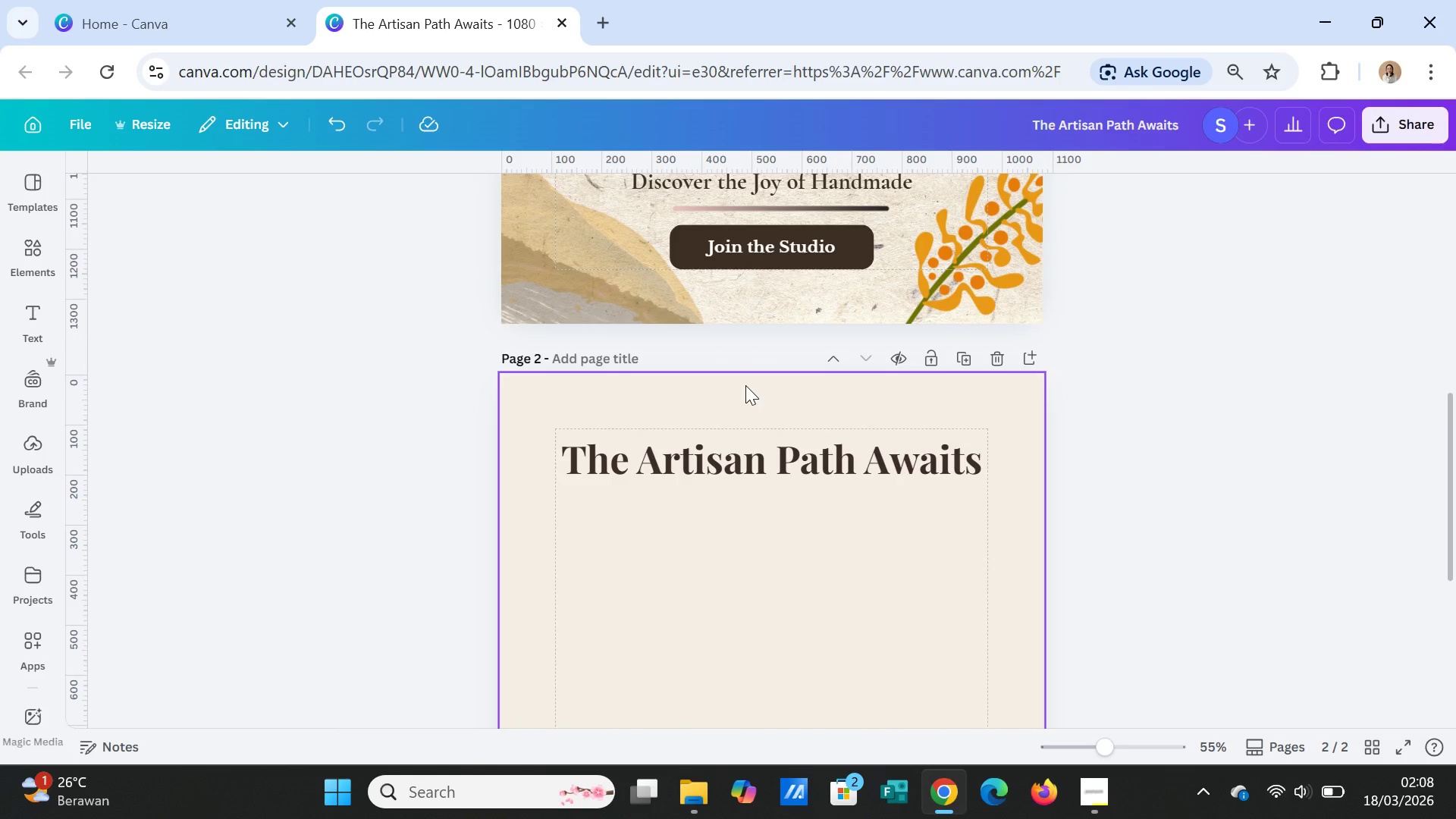 
left_click([750, 526])
 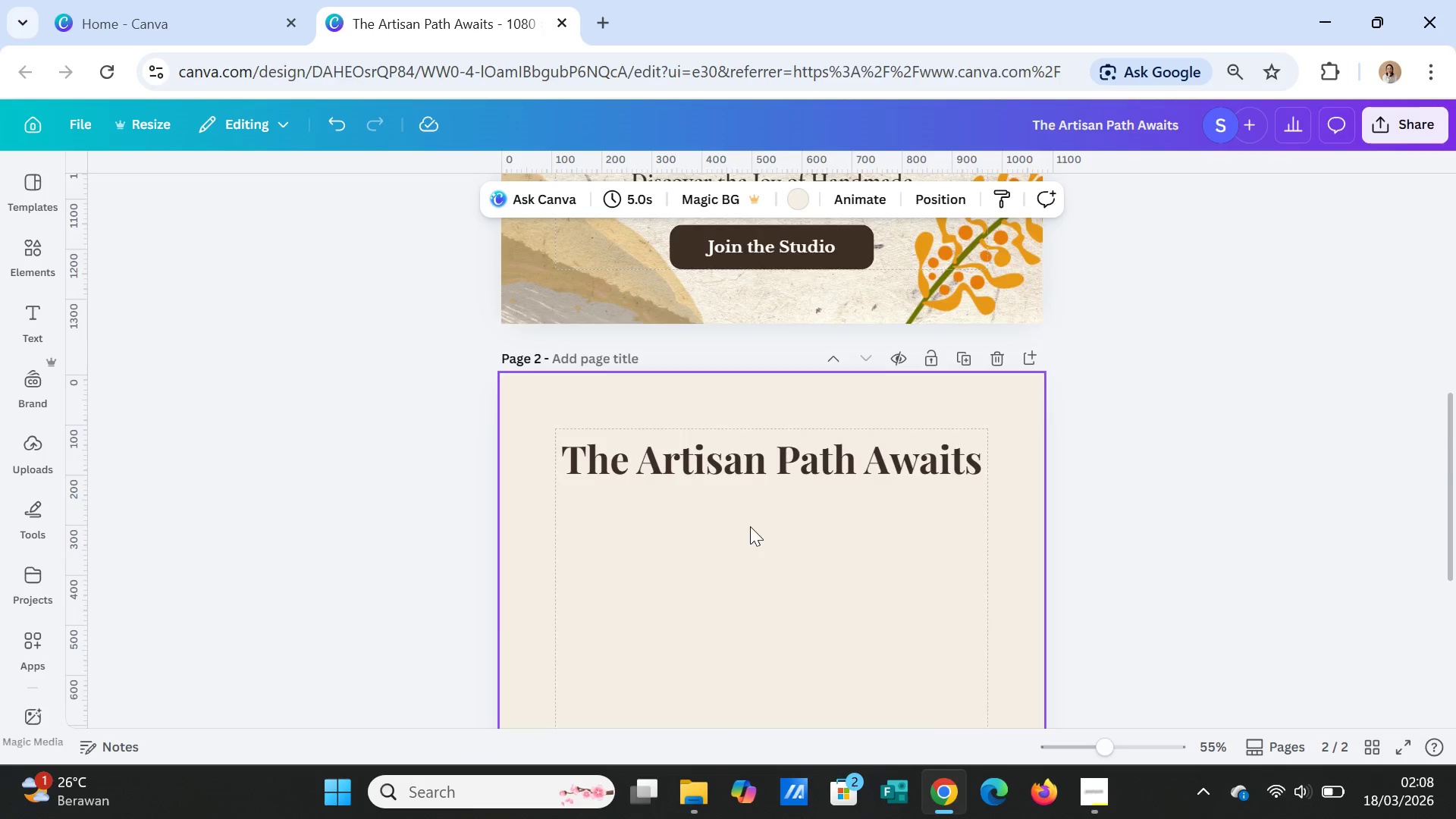 
scroll: coordinate [750, 526], scroll_direction: down, amount: 3.0
 